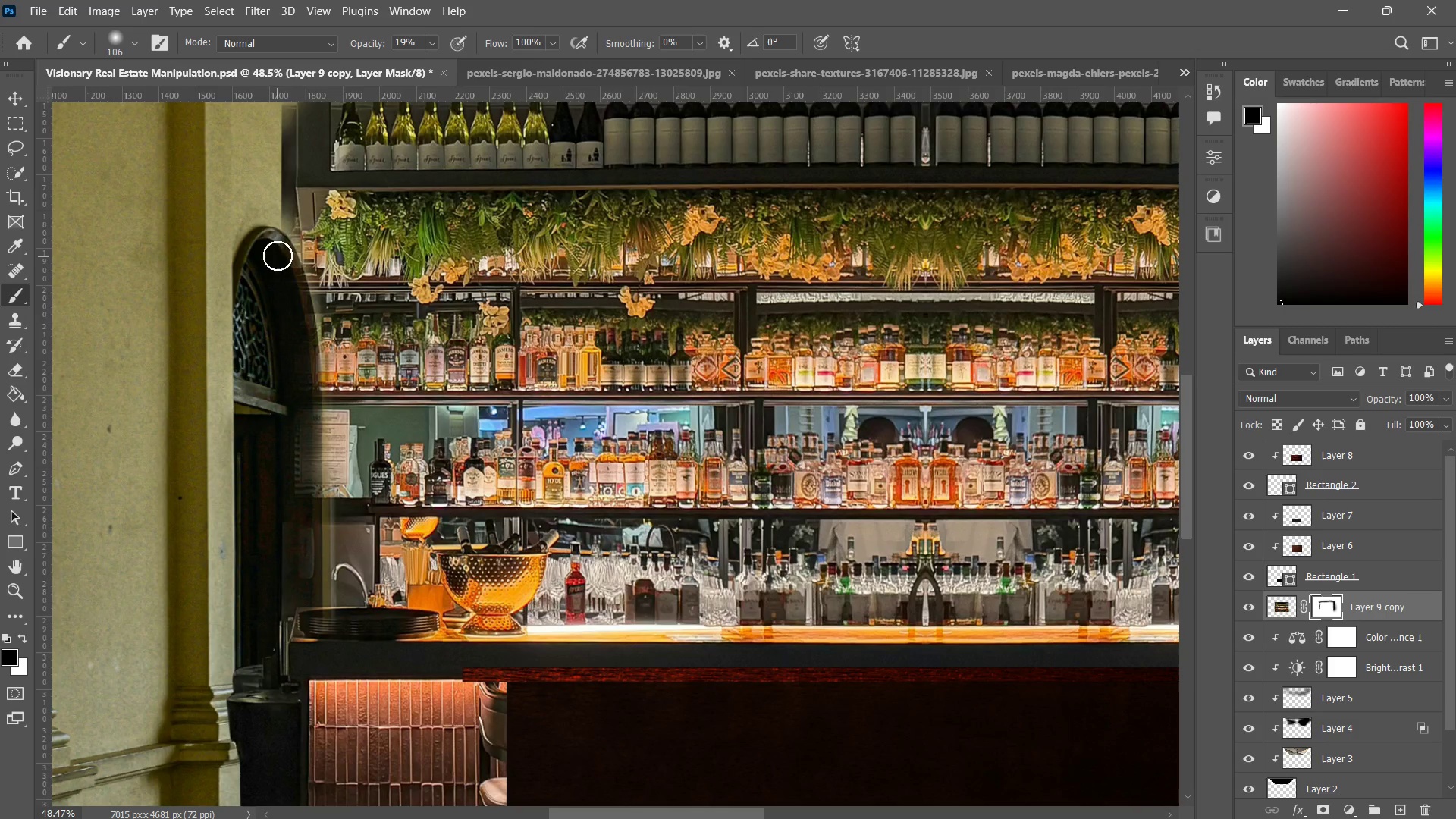 
left_click_drag(start_coordinate=[278, 256], to_coordinate=[284, 278])
 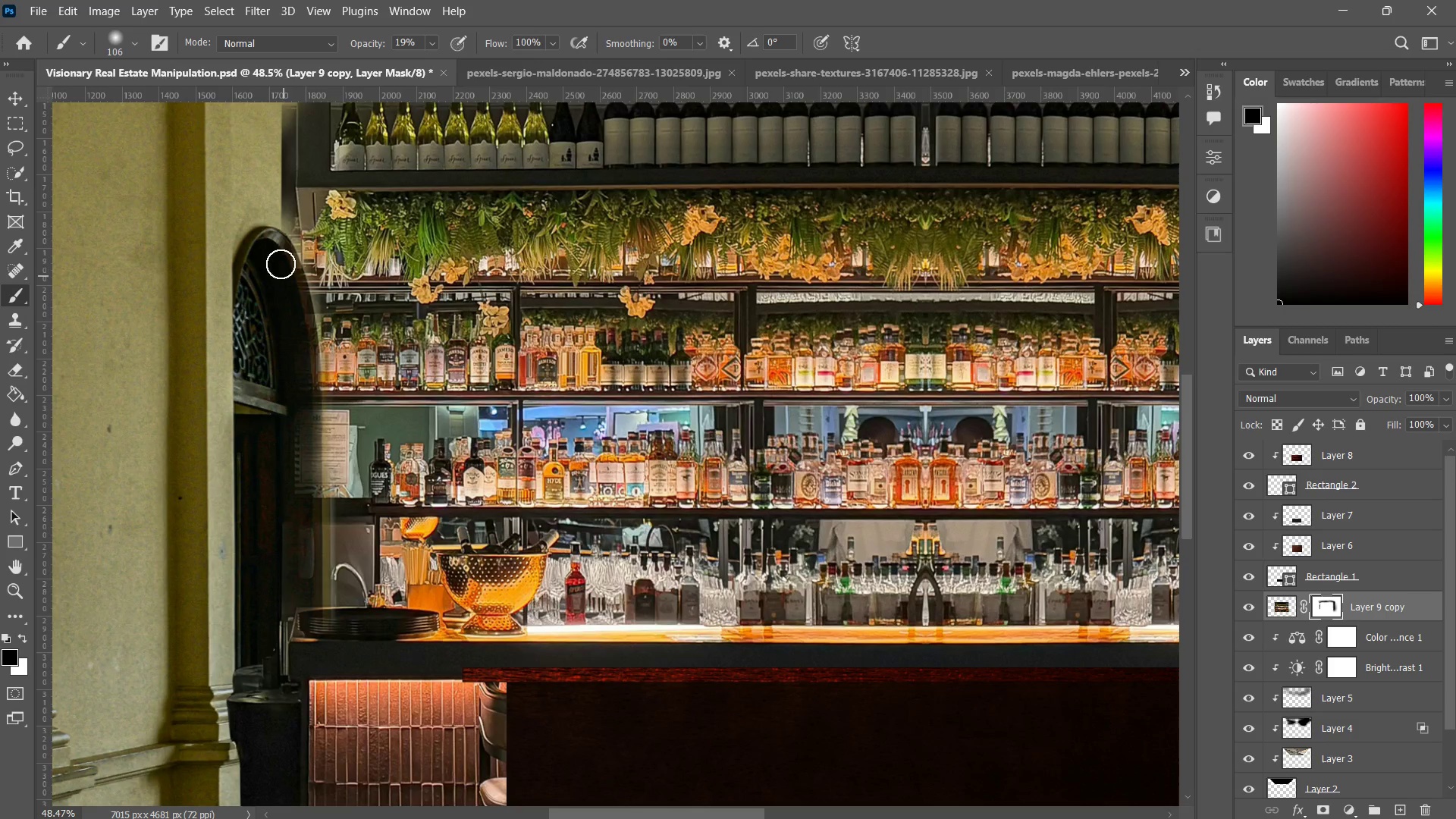 
left_click_drag(start_coordinate=[281, 262], to_coordinate=[293, 317])
 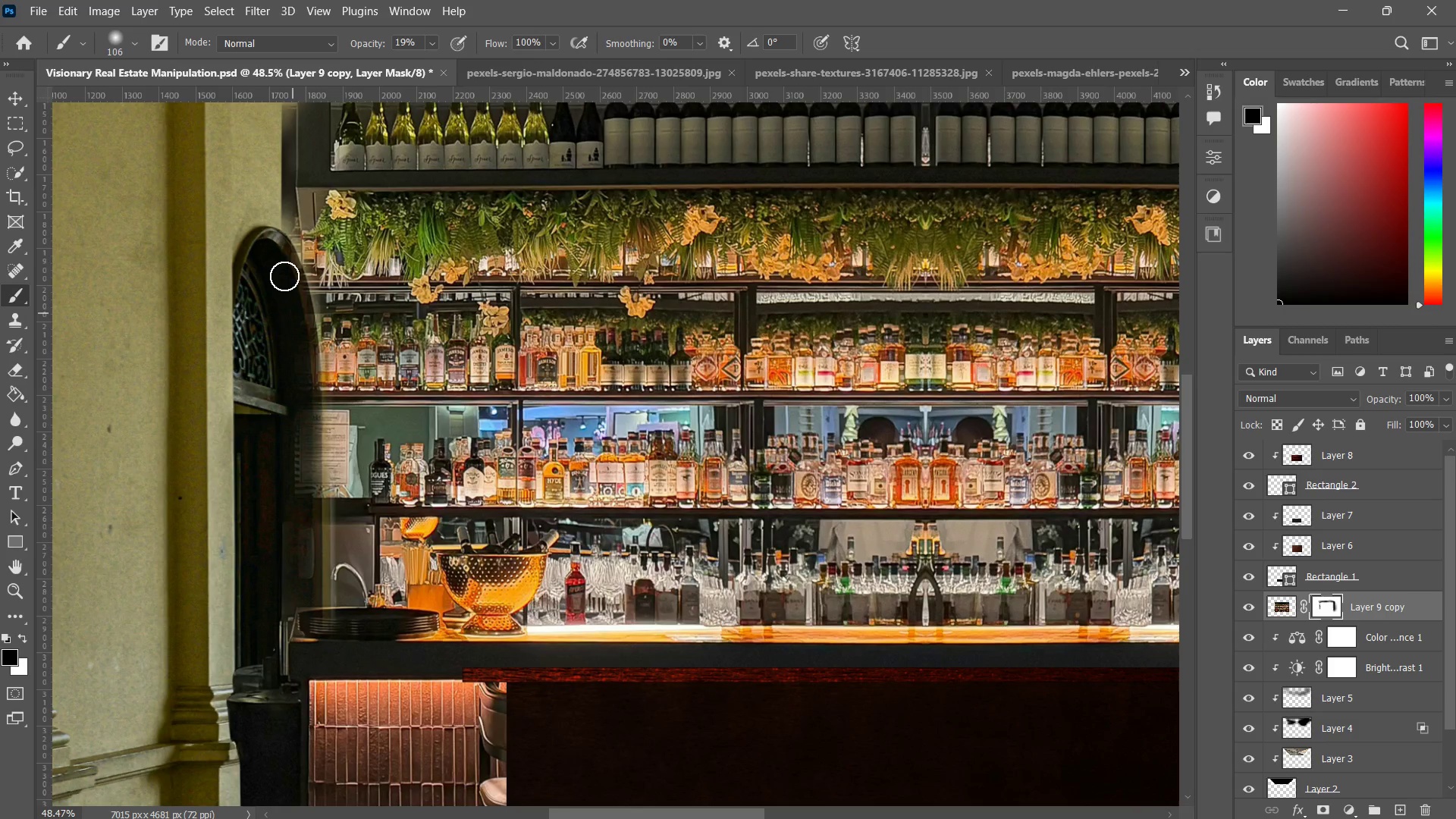 
left_click_drag(start_coordinate=[281, 267], to_coordinate=[300, 341])
 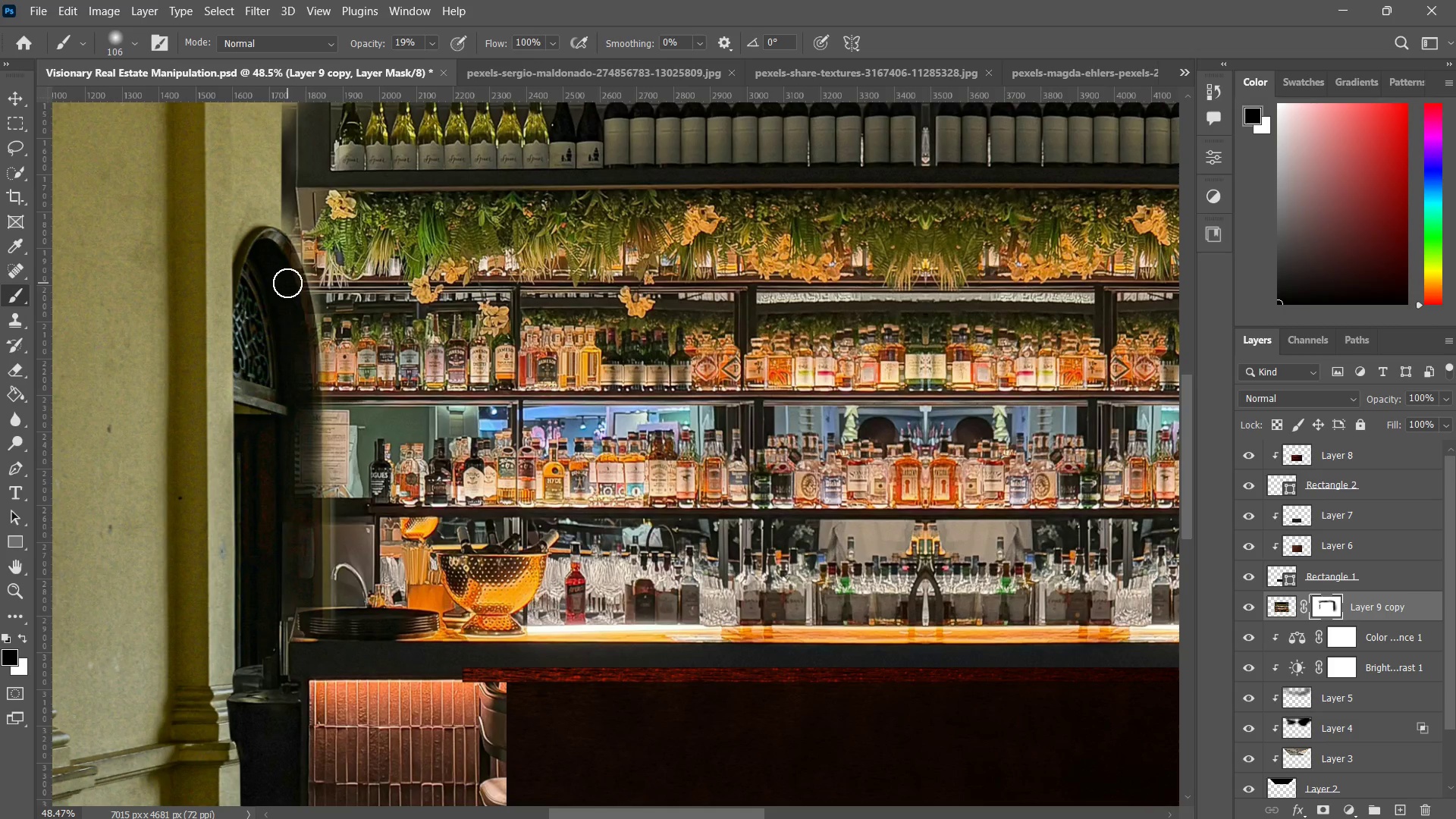 
left_click_drag(start_coordinate=[287, 283], to_coordinate=[302, 347])
 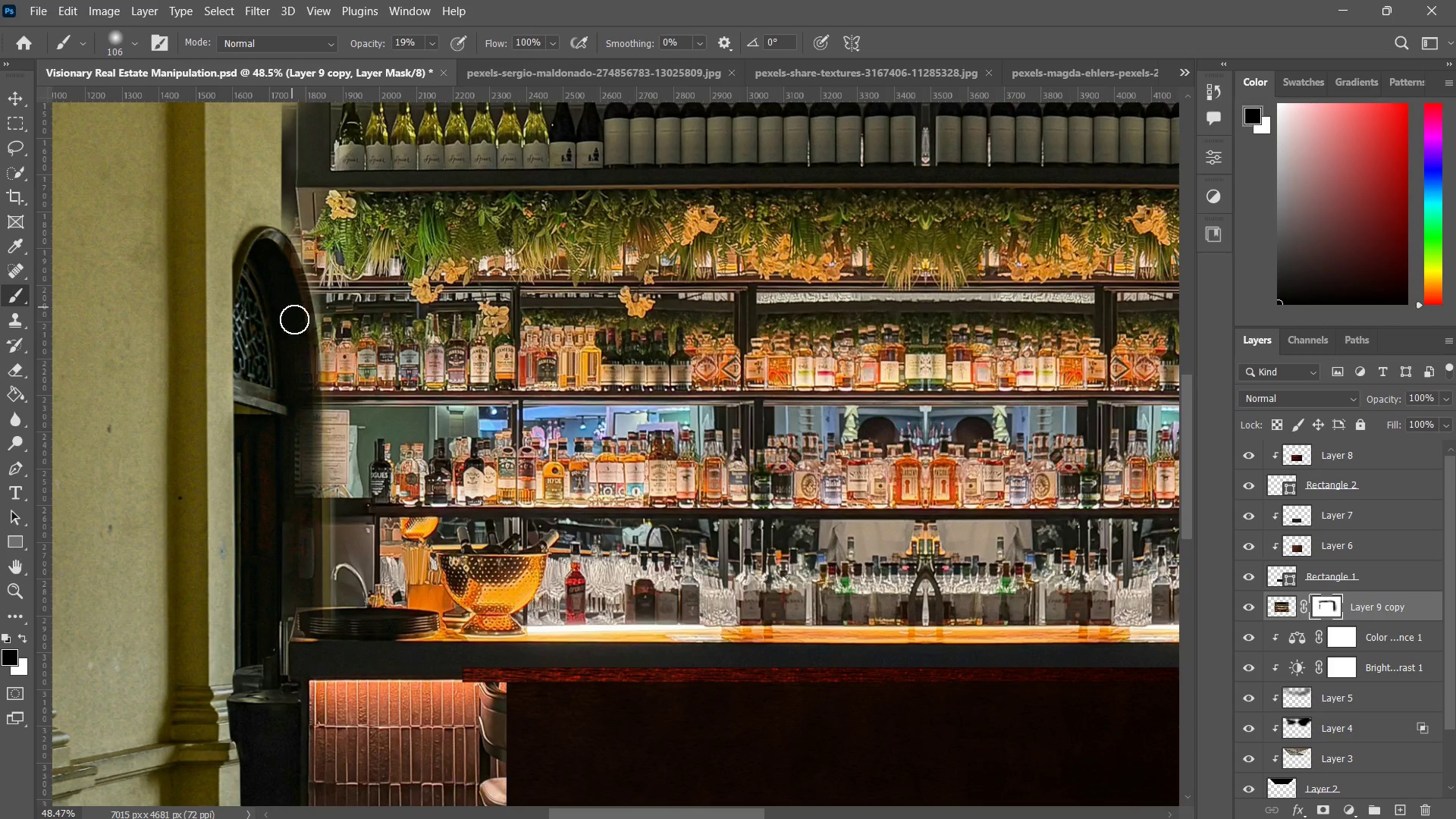 
left_click_drag(start_coordinate=[292, 303], to_coordinate=[297, 368])
 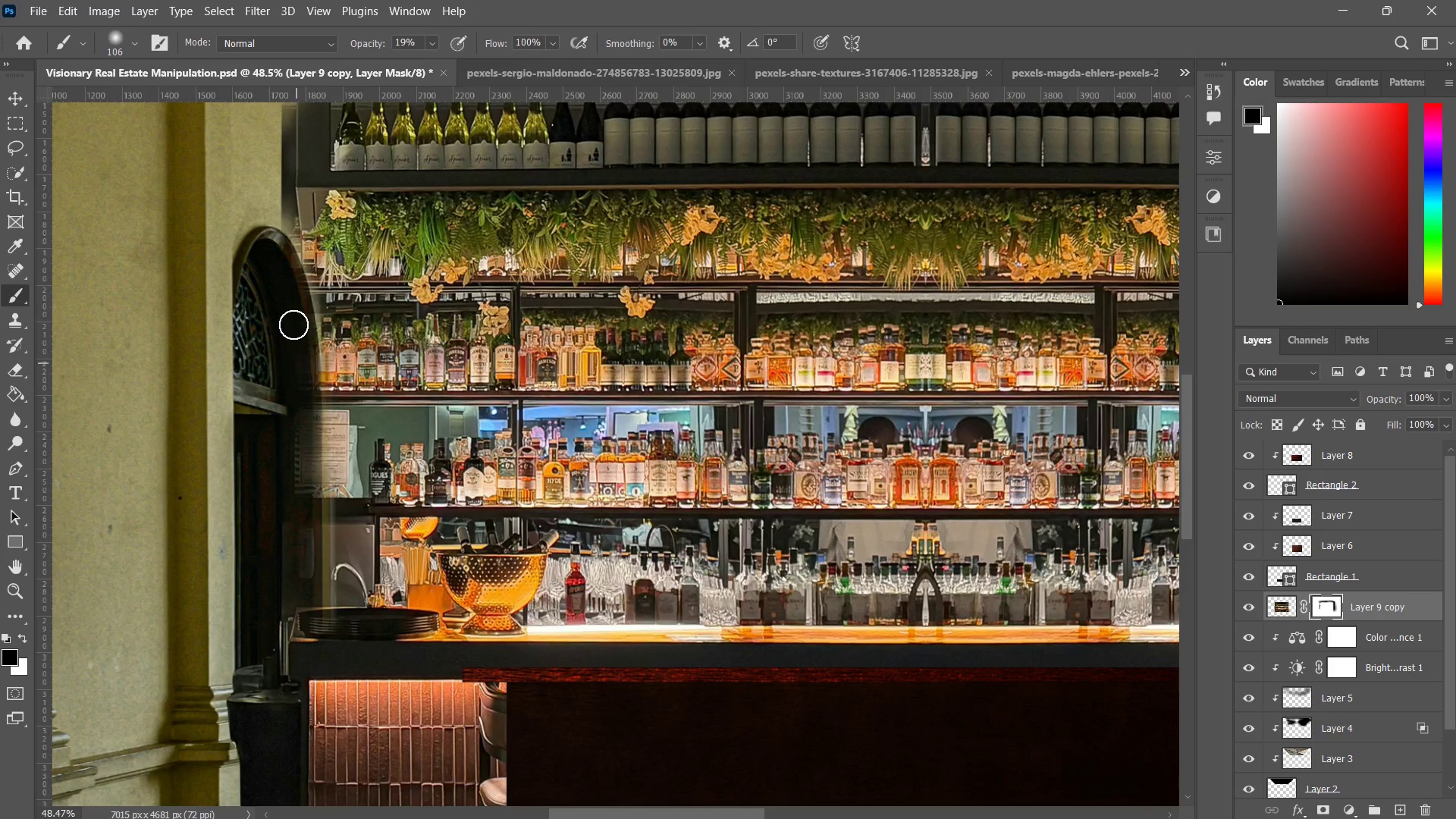 
left_click_drag(start_coordinate=[293, 325], to_coordinate=[297, 413])
 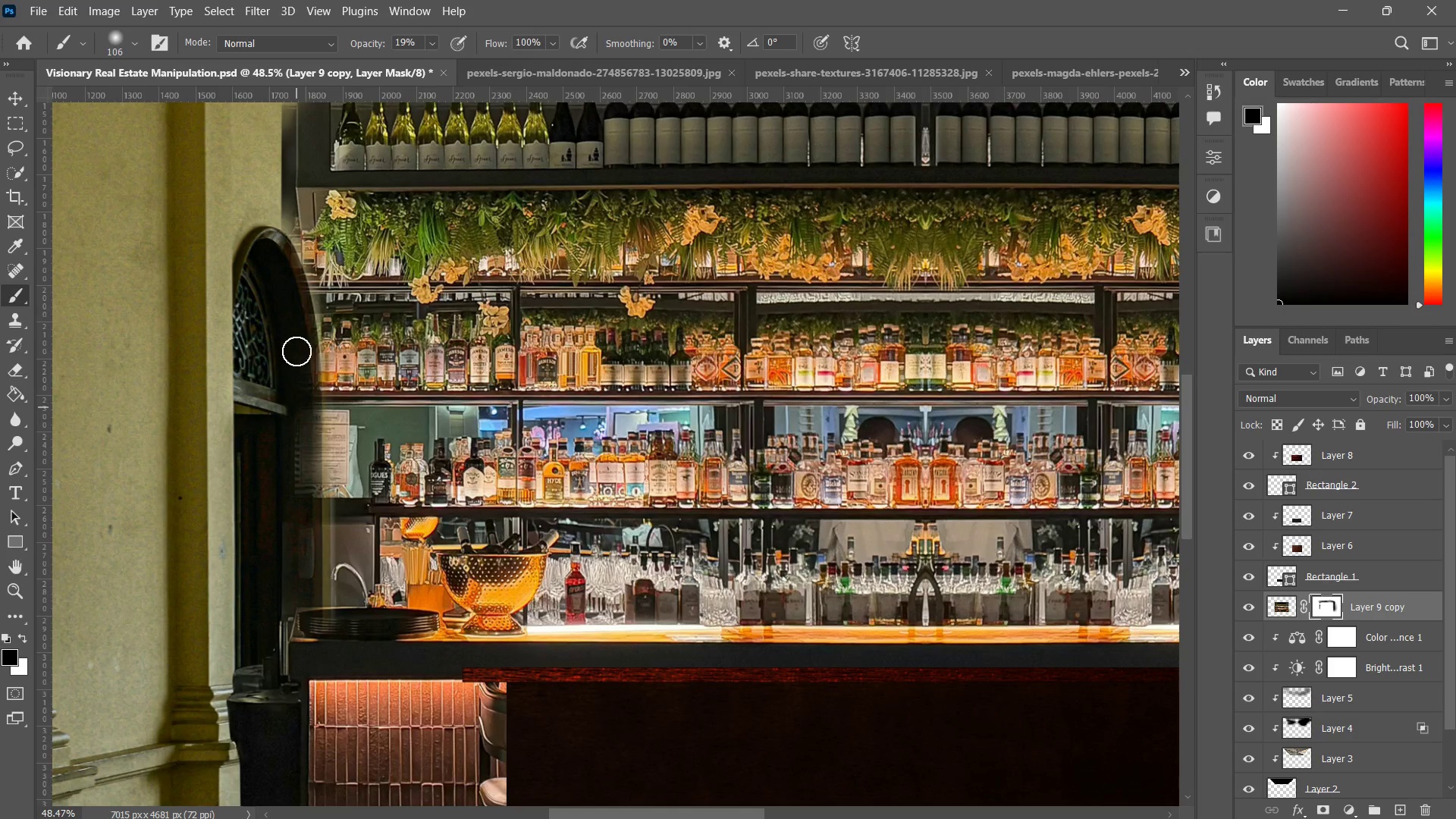 
left_click_drag(start_coordinate=[297, 352], to_coordinate=[297, 440])
 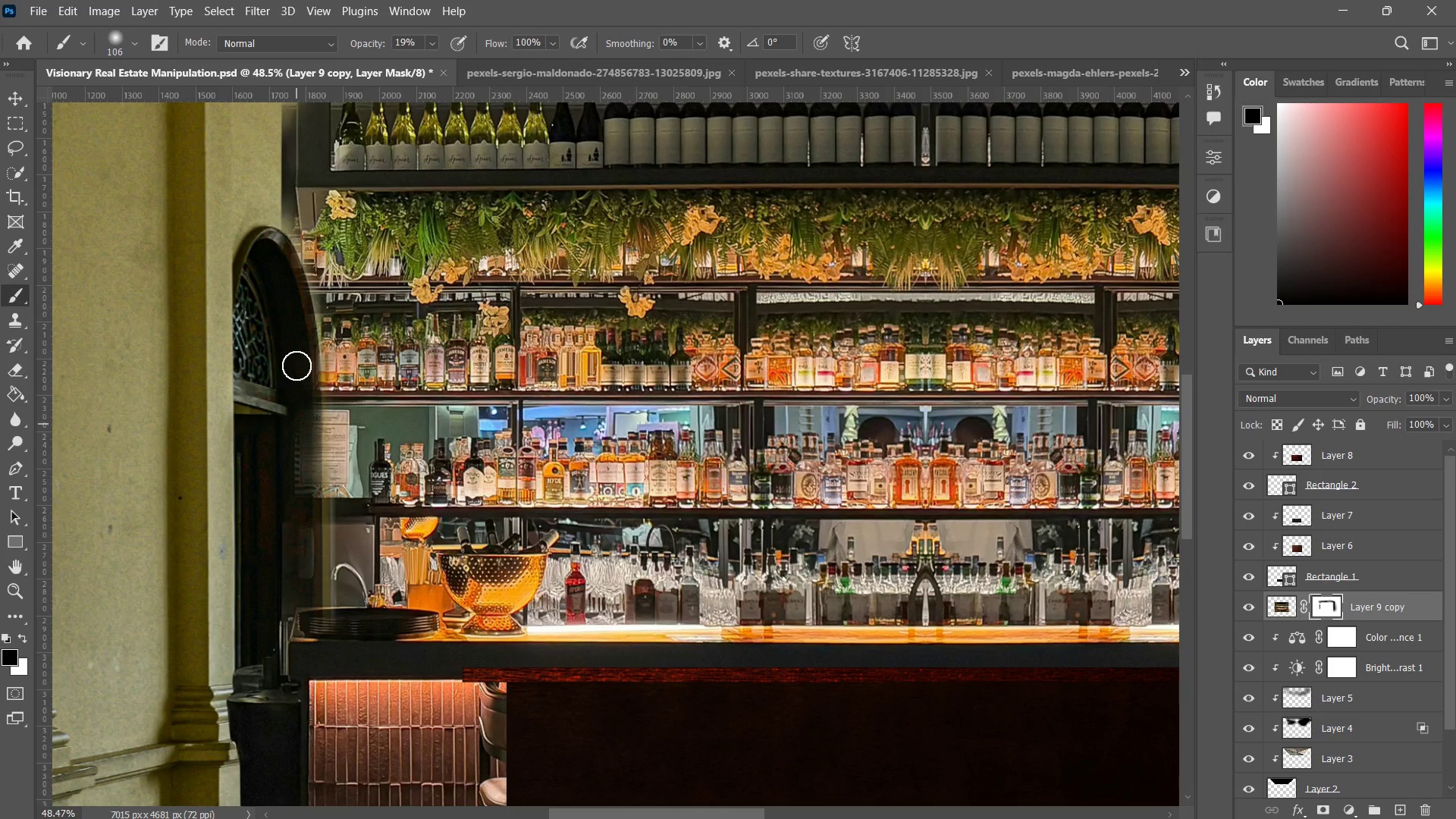 
left_click_drag(start_coordinate=[297, 366], to_coordinate=[296, 451])
 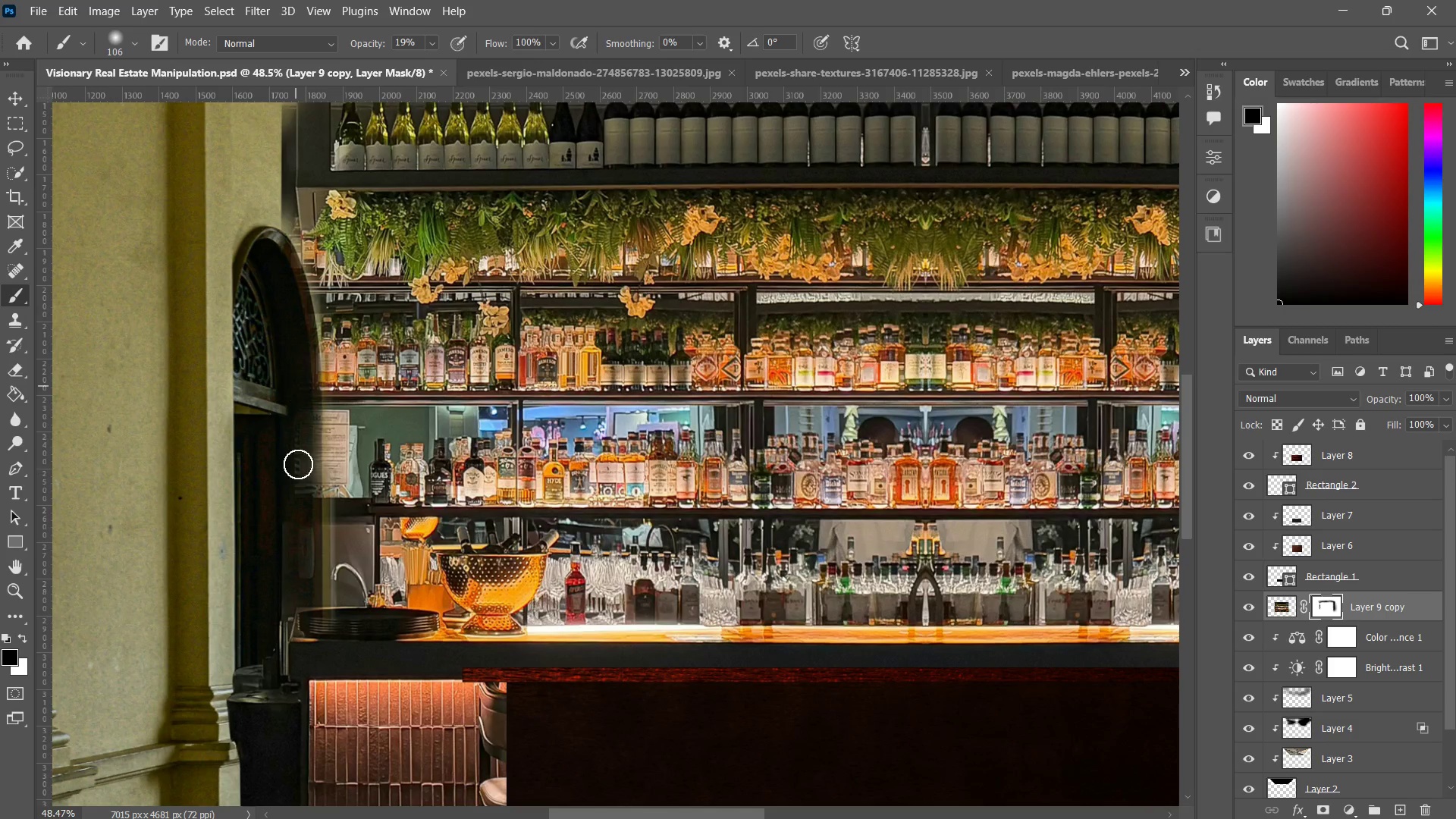 
left_click_drag(start_coordinate=[296, 391], to_coordinate=[298, 494])
 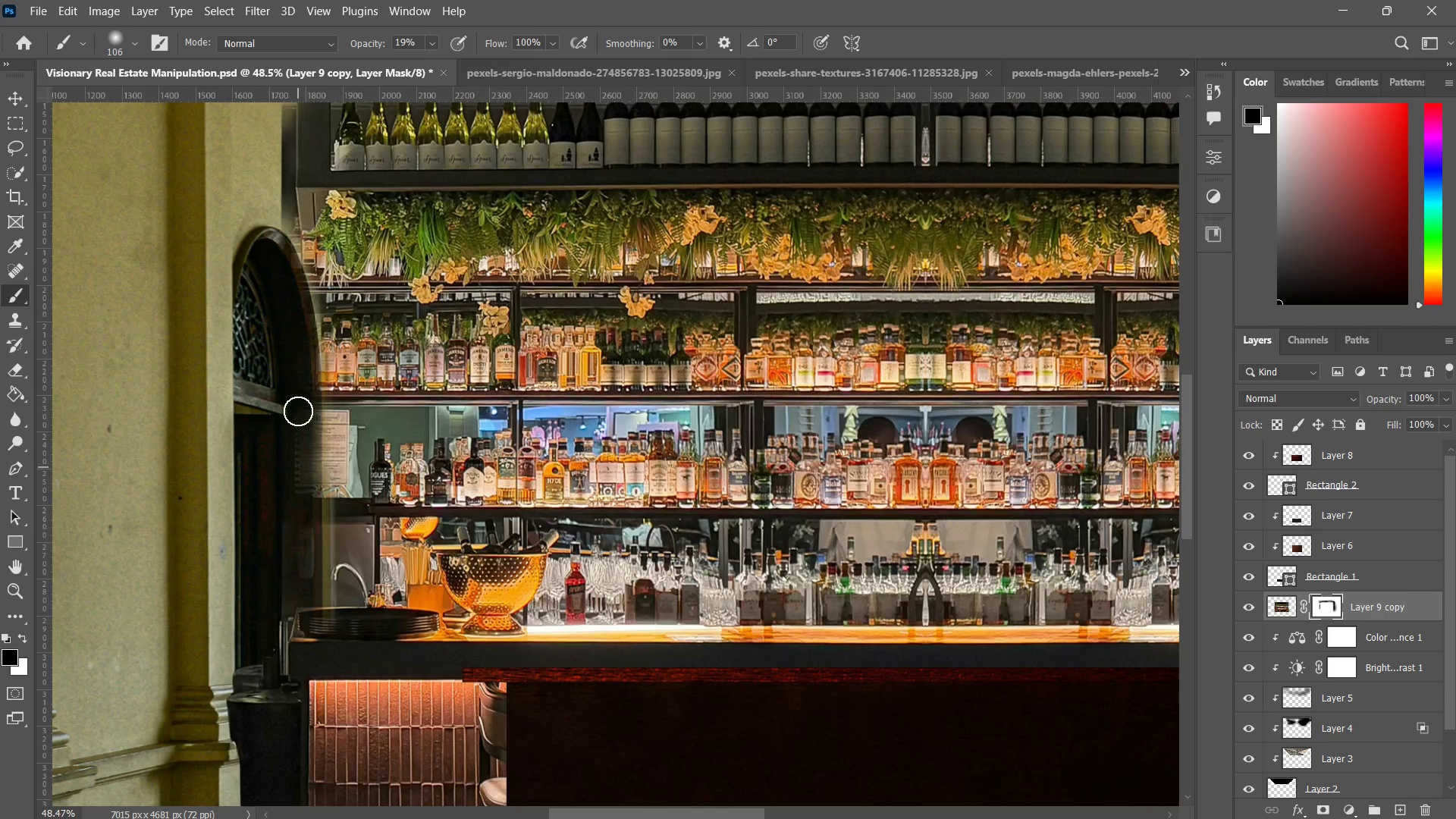 
left_click_drag(start_coordinate=[298, 424], to_coordinate=[300, 495])
 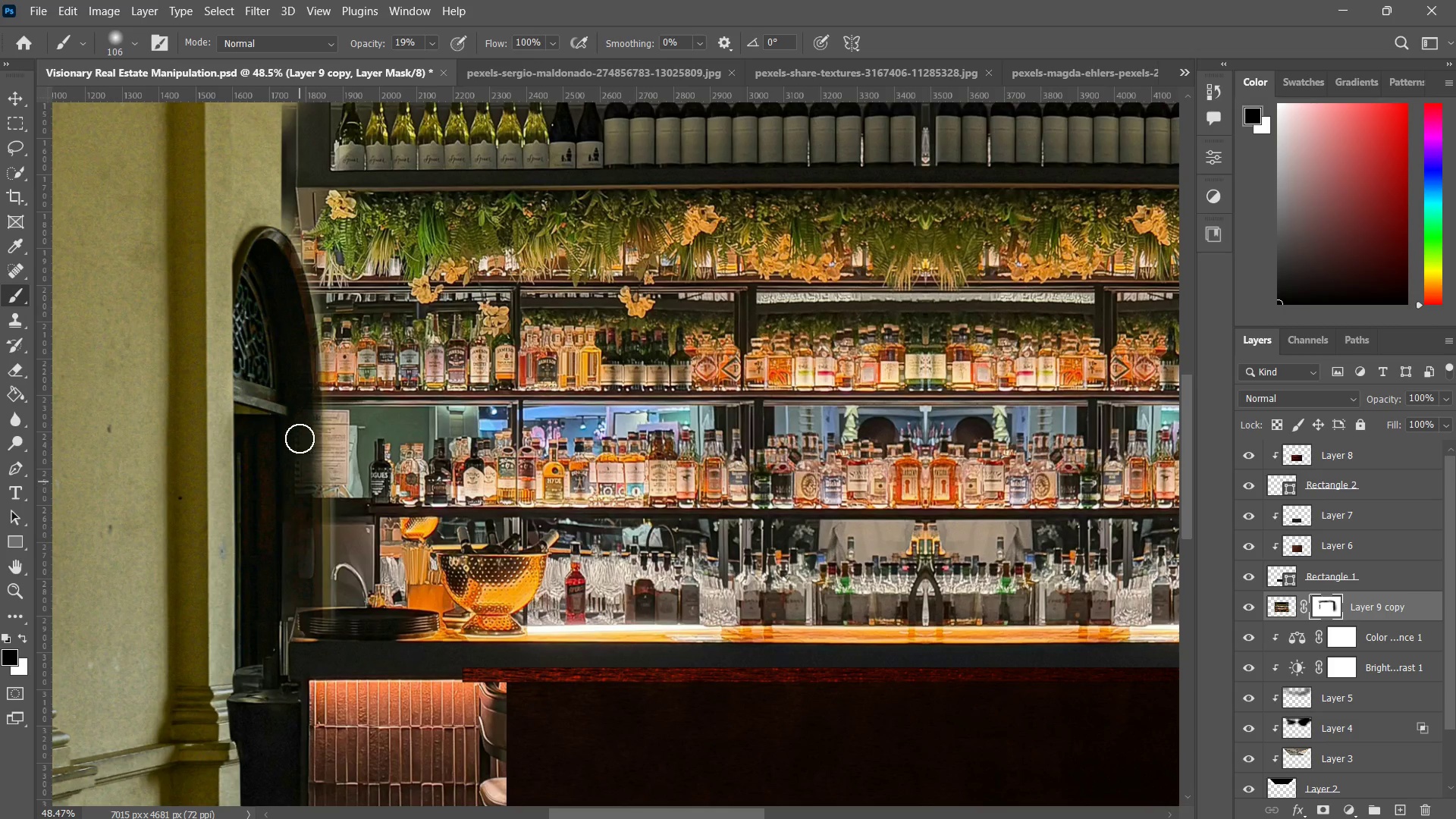 
left_click_drag(start_coordinate=[299, 416], to_coordinate=[309, 553])
 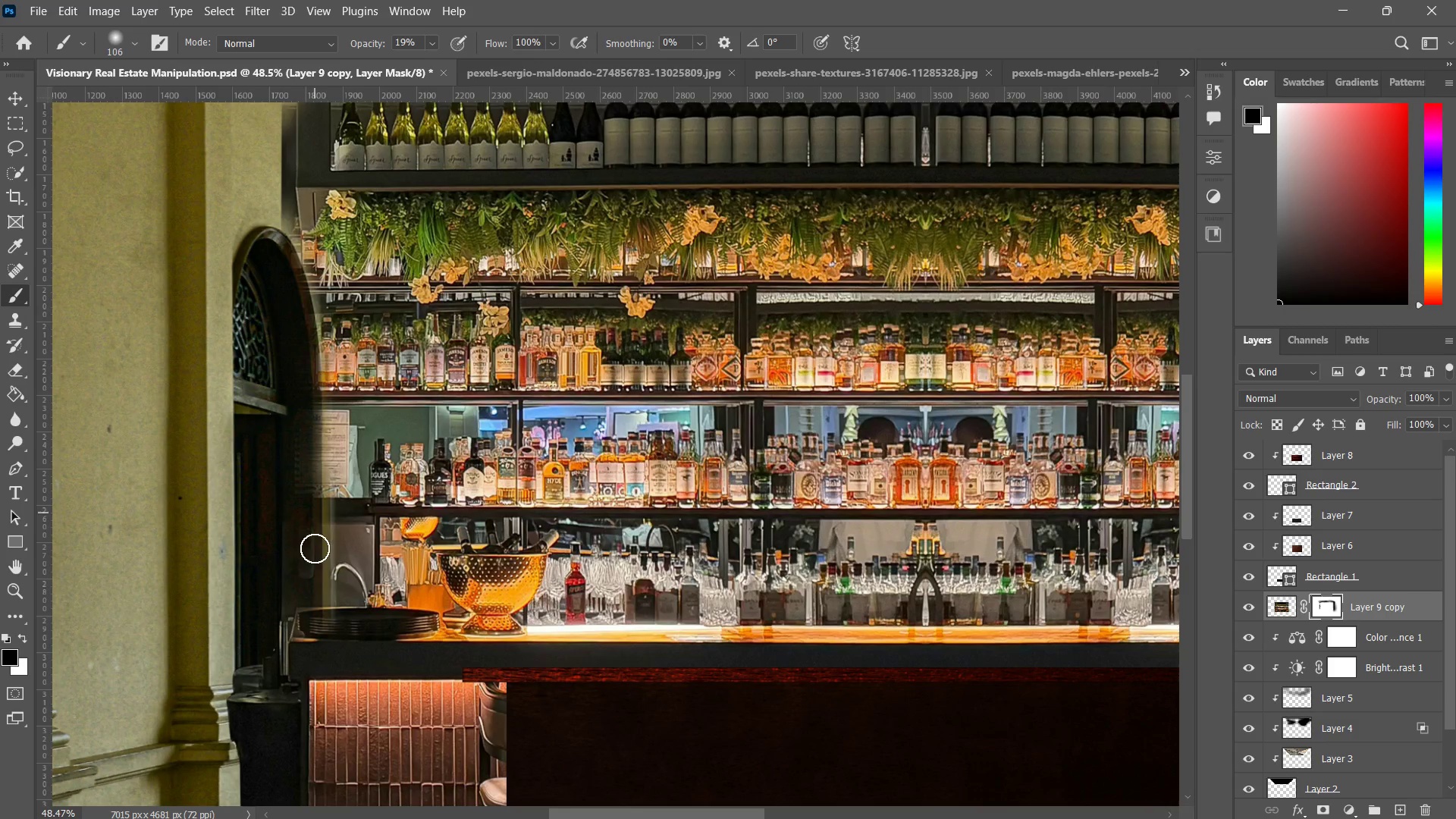 
left_click_drag(start_coordinate=[310, 468], to_coordinate=[315, 552])
 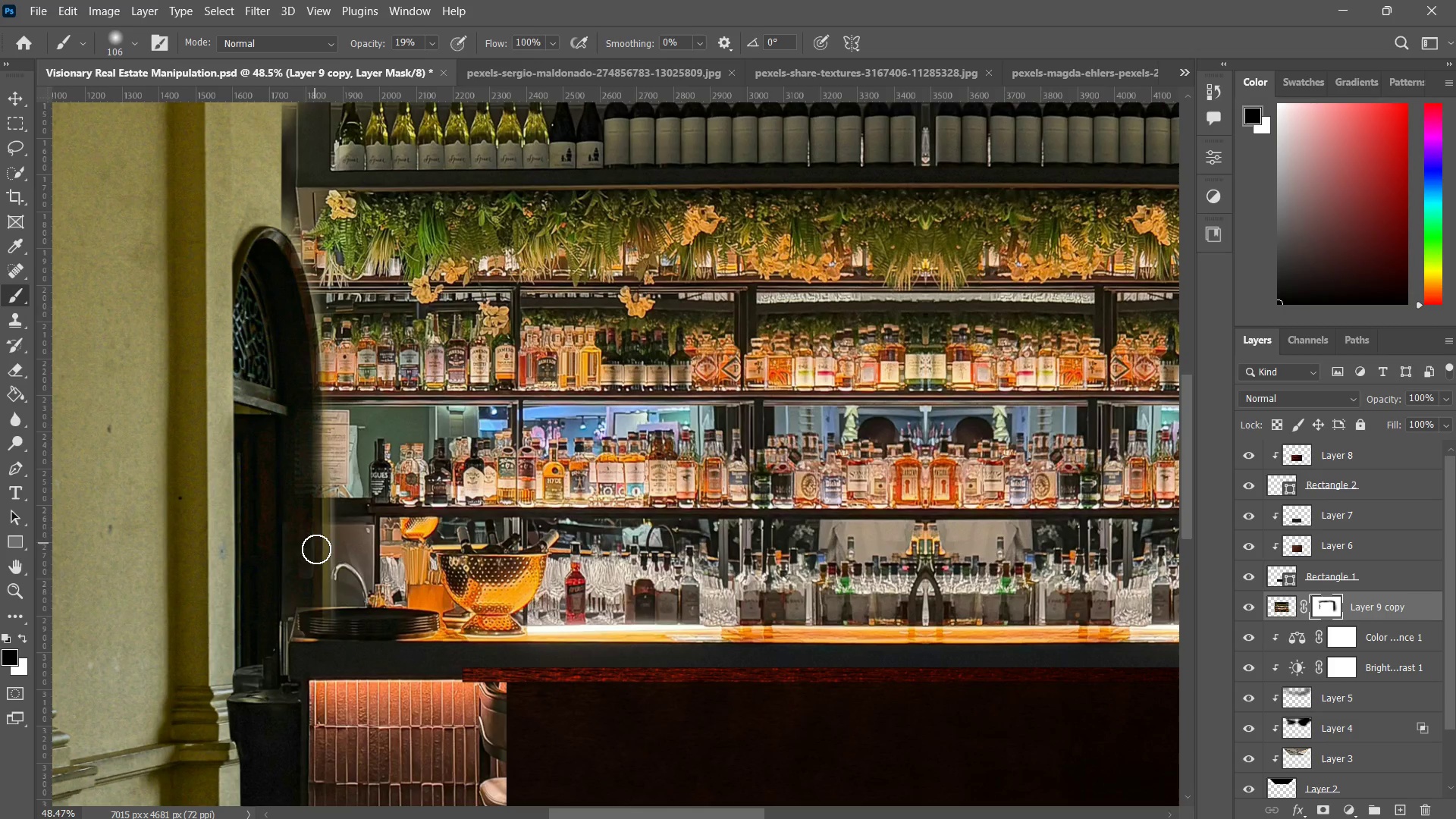 
left_click_drag(start_coordinate=[315, 521], to_coordinate=[316, 591])
 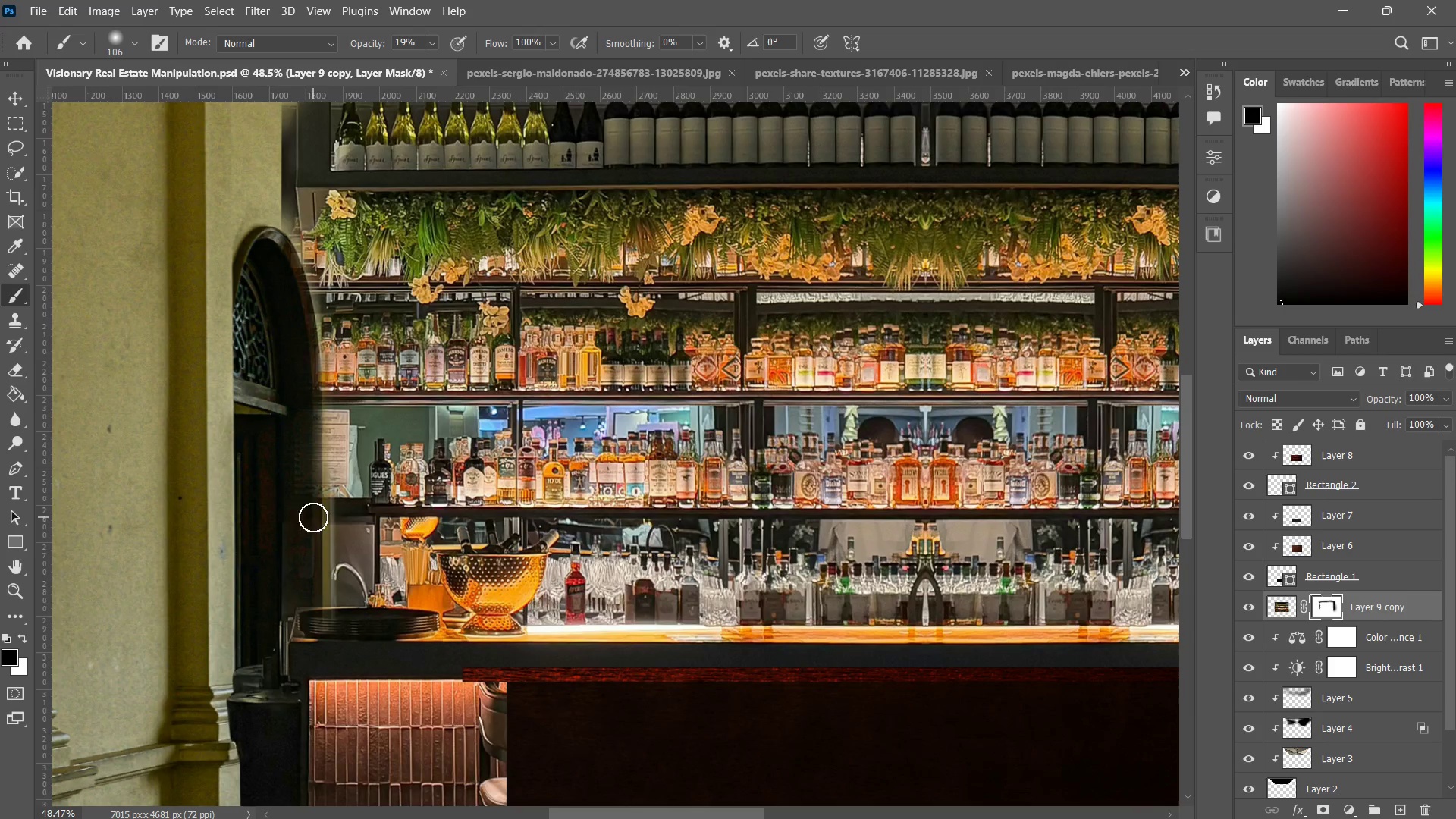 
left_click_drag(start_coordinate=[313, 517], to_coordinate=[307, 572])
 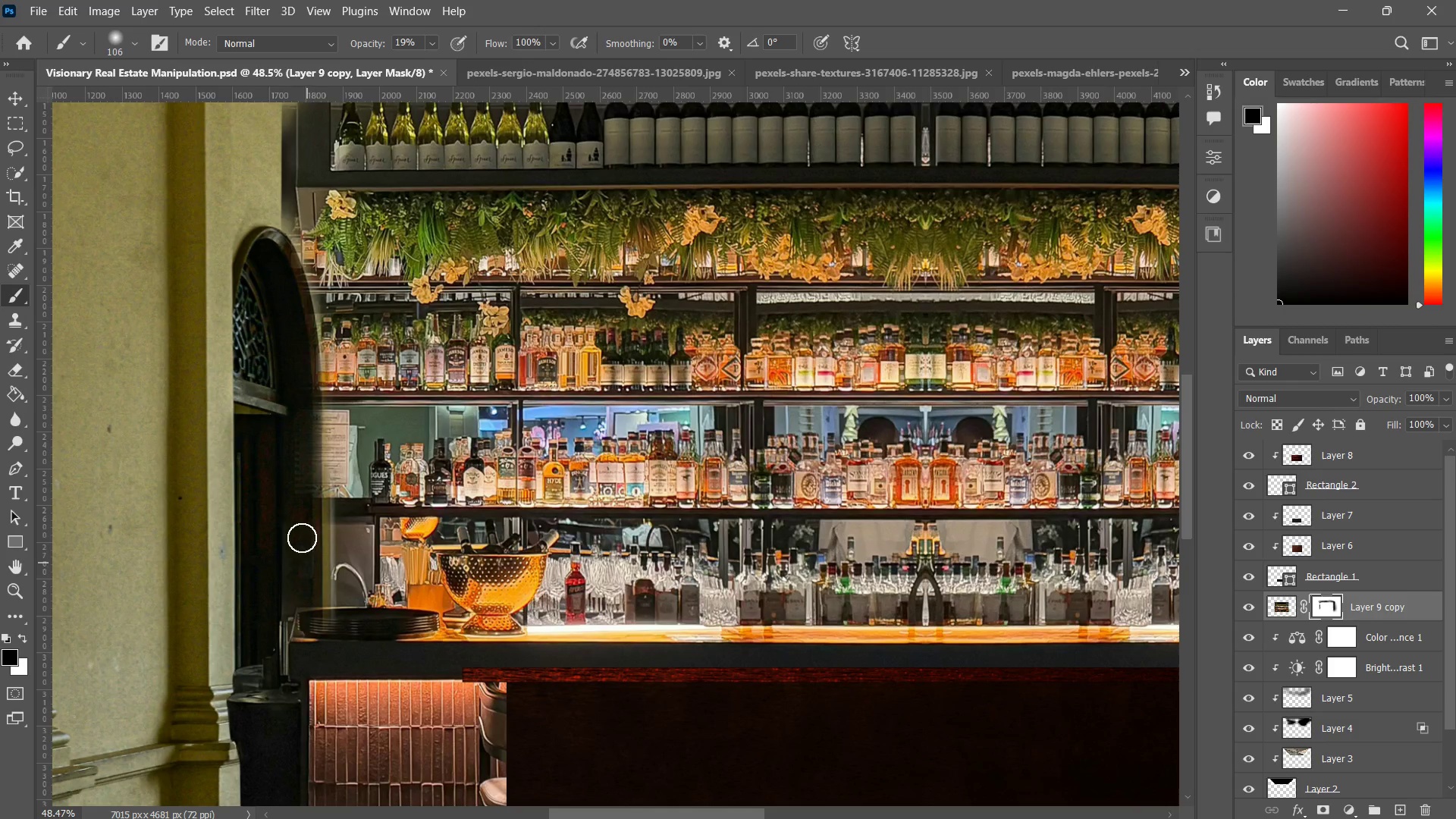 
left_click_drag(start_coordinate=[302, 536], to_coordinate=[298, 581])
 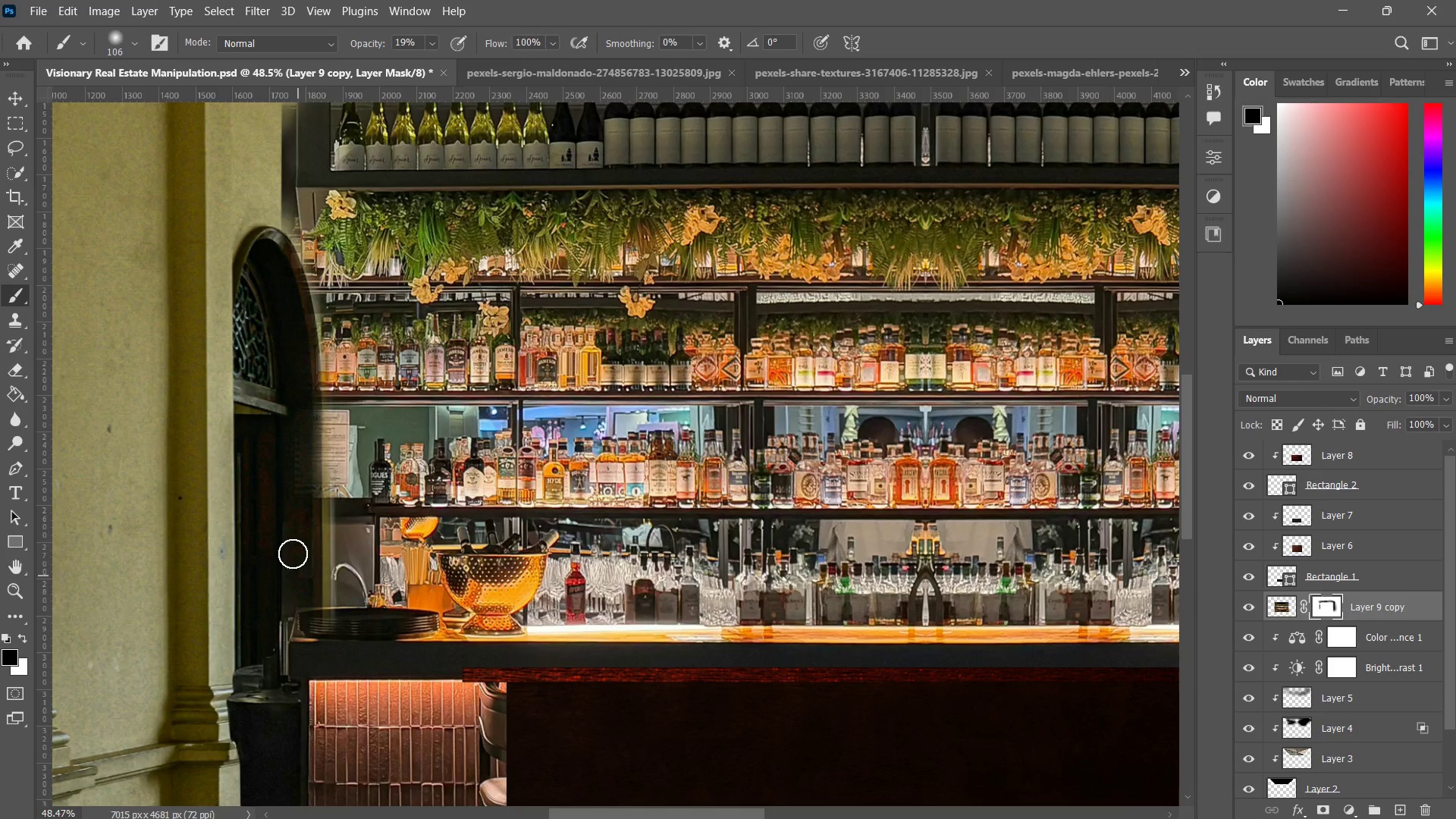 
left_click_drag(start_coordinate=[293, 544], to_coordinate=[291, 607])
 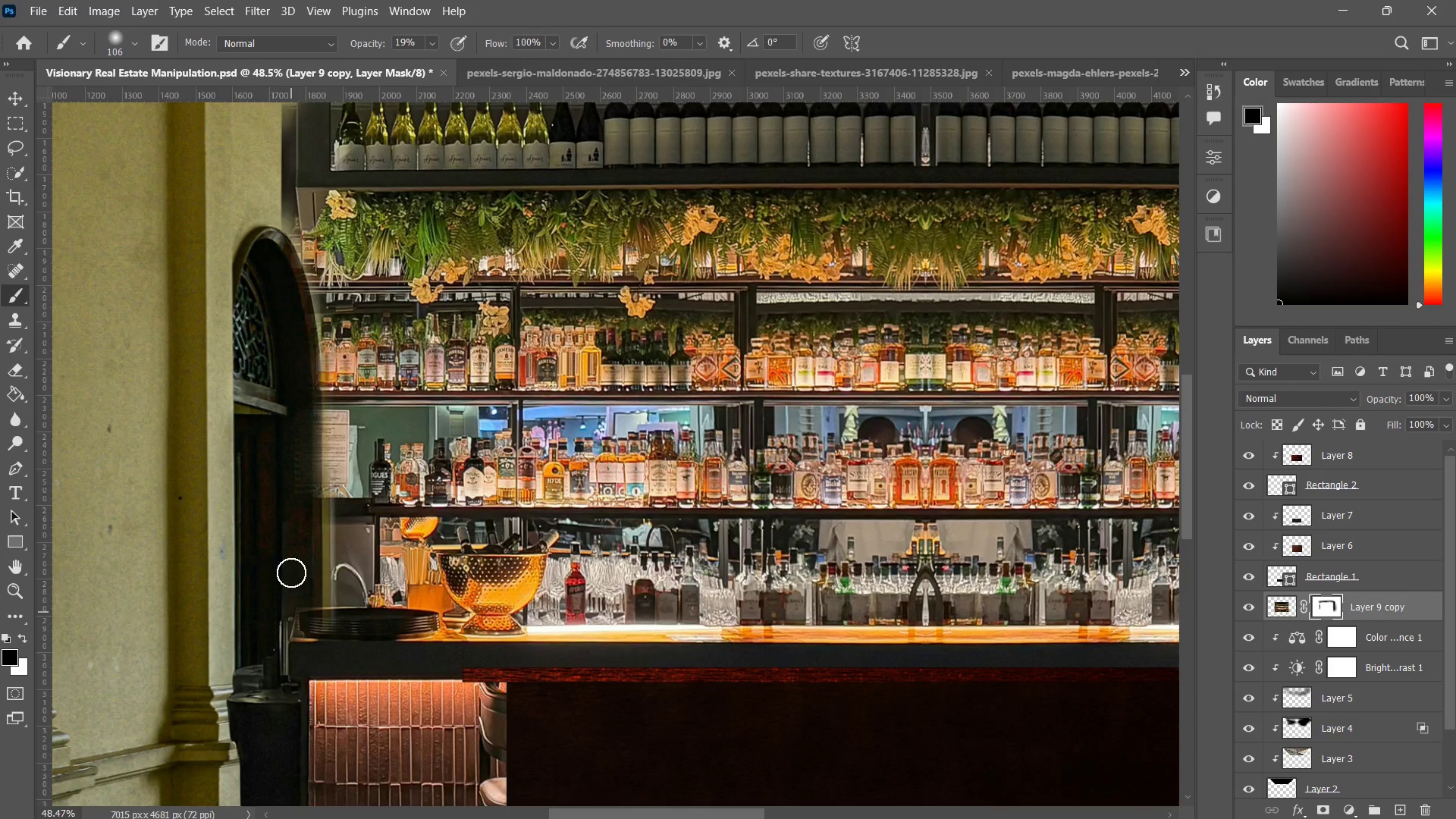 
left_click_drag(start_coordinate=[291, 573], to_coordinate=[291, 631])
 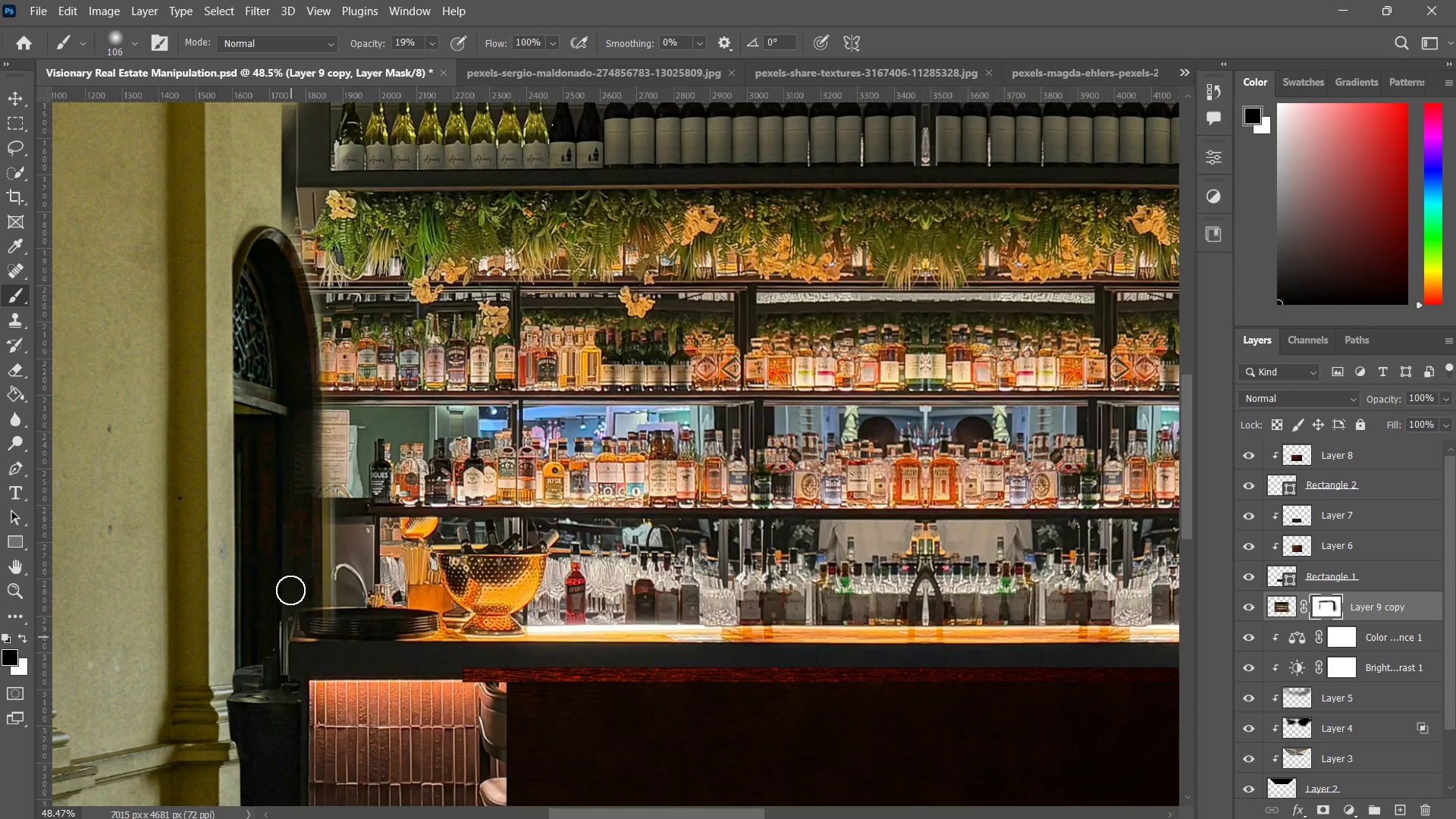 
left_click_drag(start_coordinate=[290, 589], to_coordinate=[290, 654])
 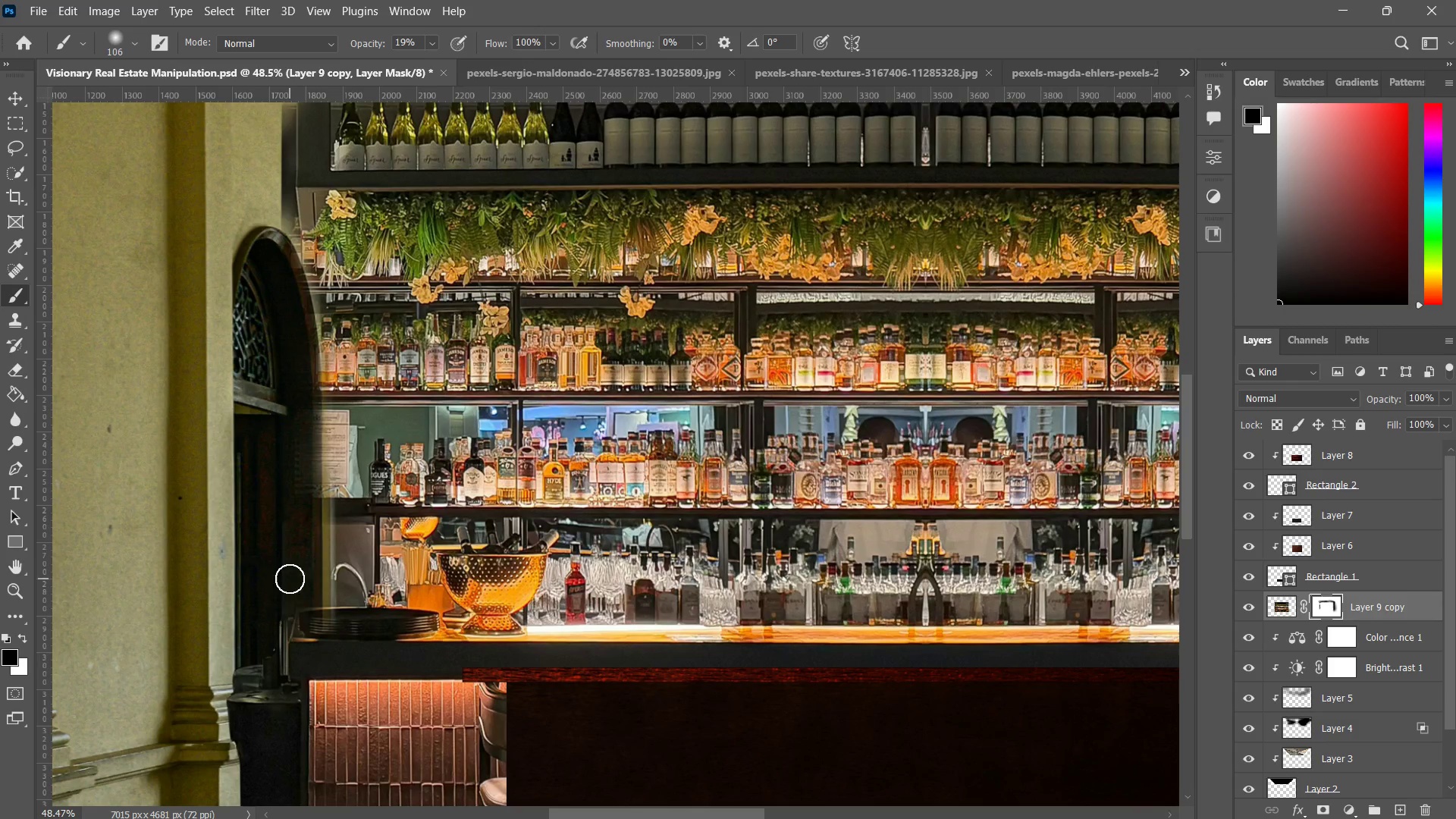 
left_click_drag(start_coordinate=[290, 579], to_coordinate=[290, 625])
 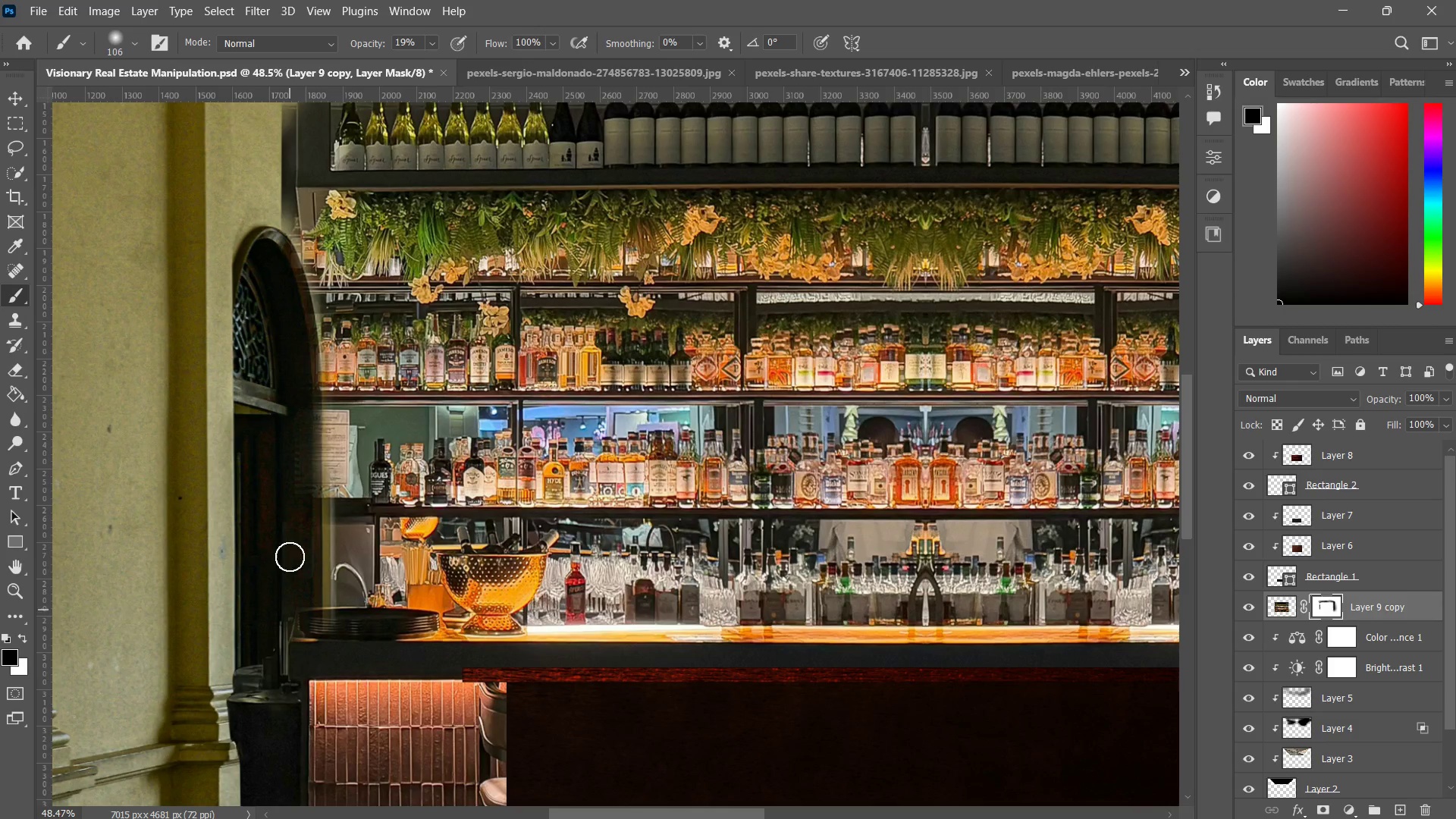 
left_click_drag(start_coordinate=[290, 545], to_coordinate=[292, 607])
 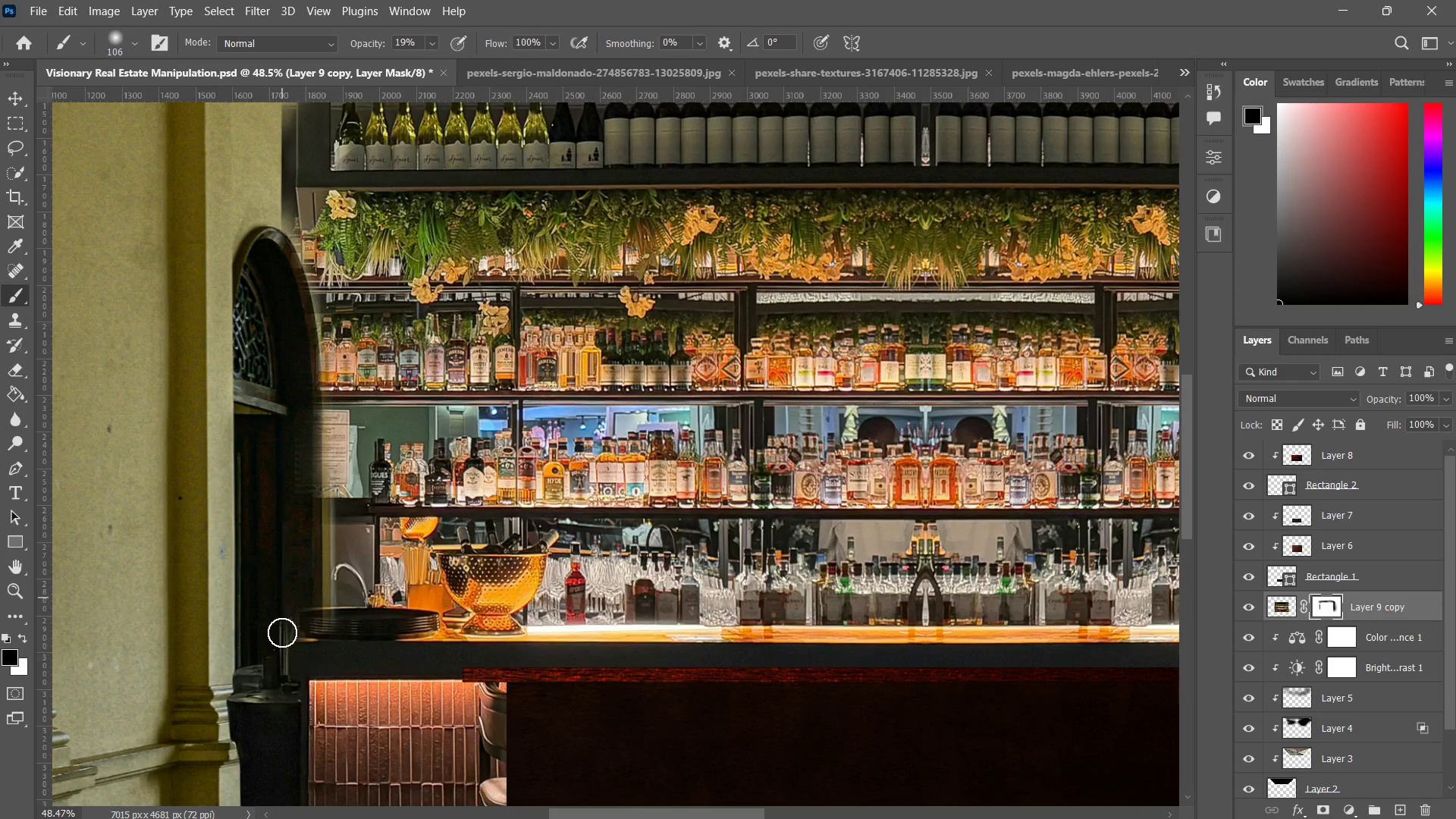 
left_click_drag(start_coordinate=[282, 554], to_coordinate=[282, 600])
 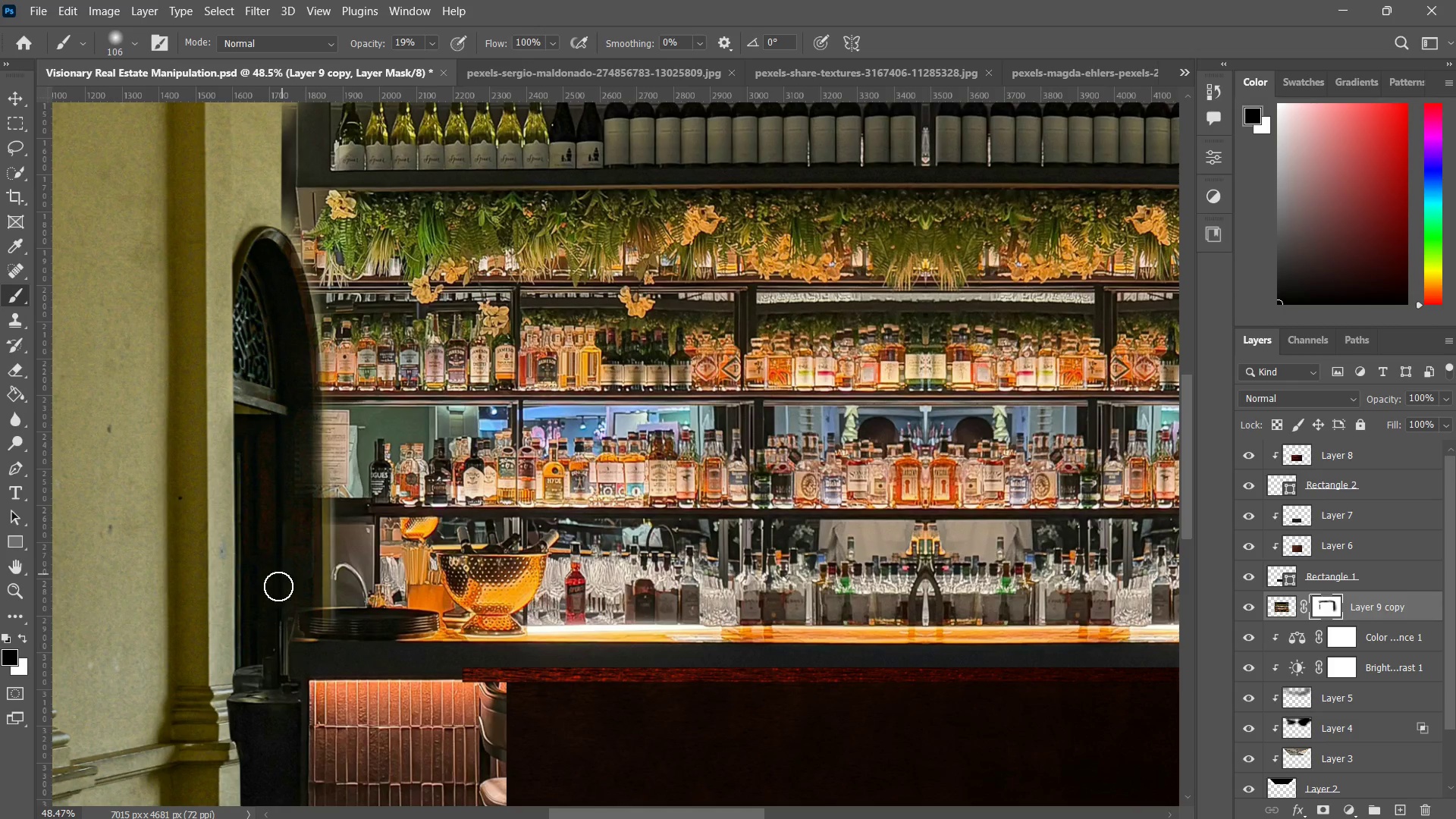 
left_click_drag(start_coordinate=[278, 541], to_coordinate=[275, 613])
 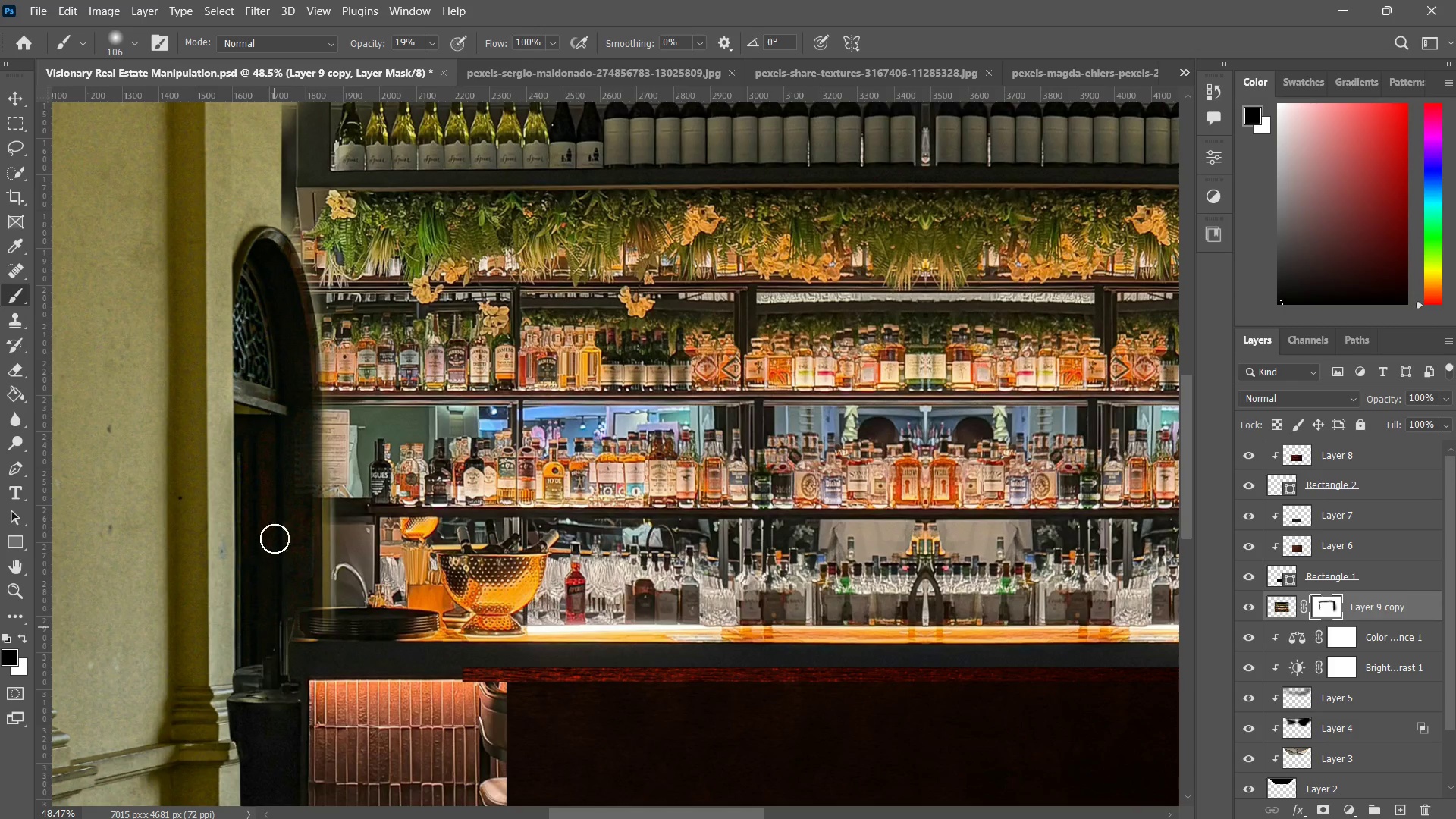 
left_click_drag(start_coordinate=[275, 548], to_coordinate=[273, 626])
 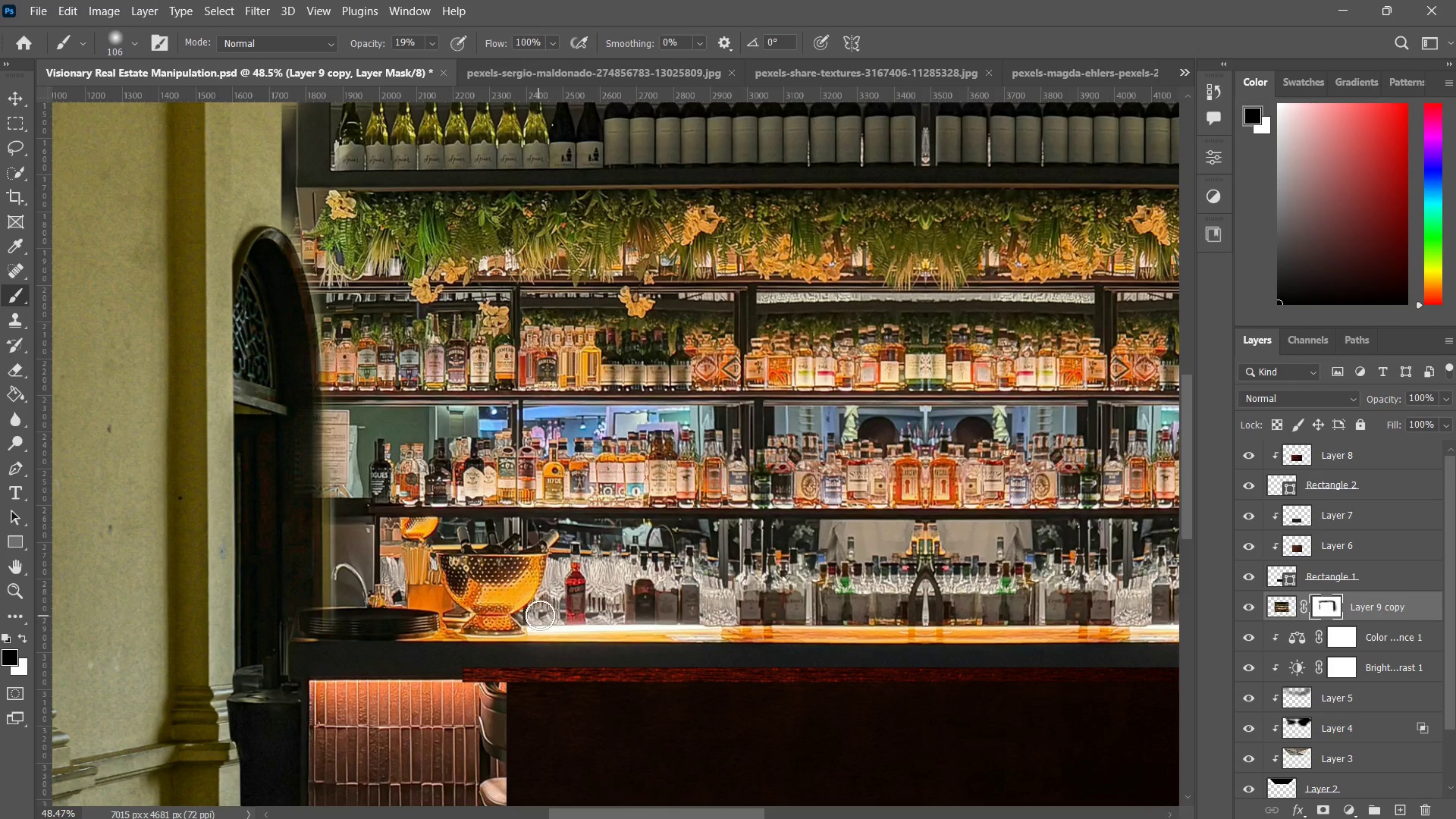 
type(zzzb)
 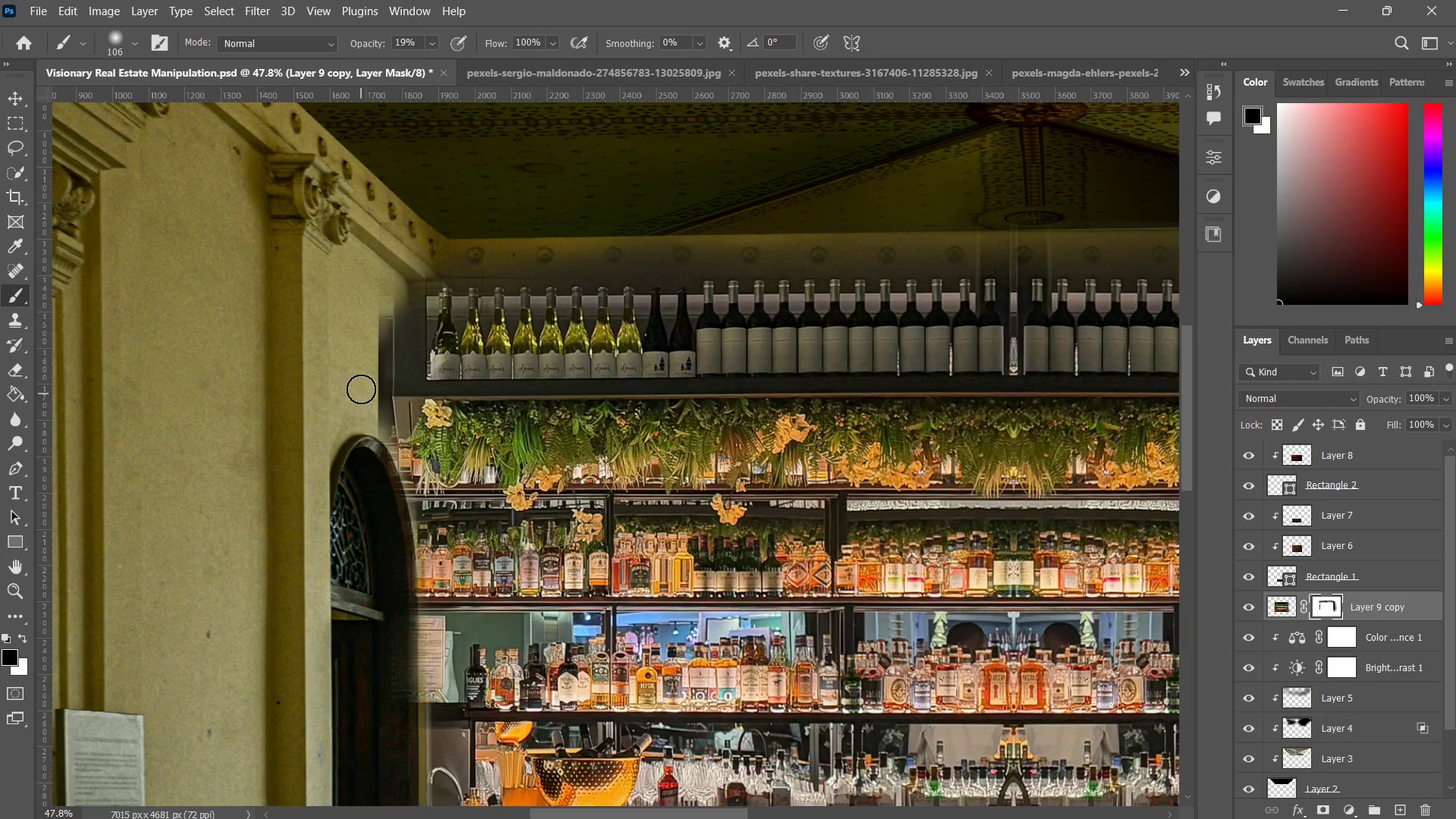 
left_click_drag(start_coordinate=[486, 625], to_coordinate=[428, 679])
 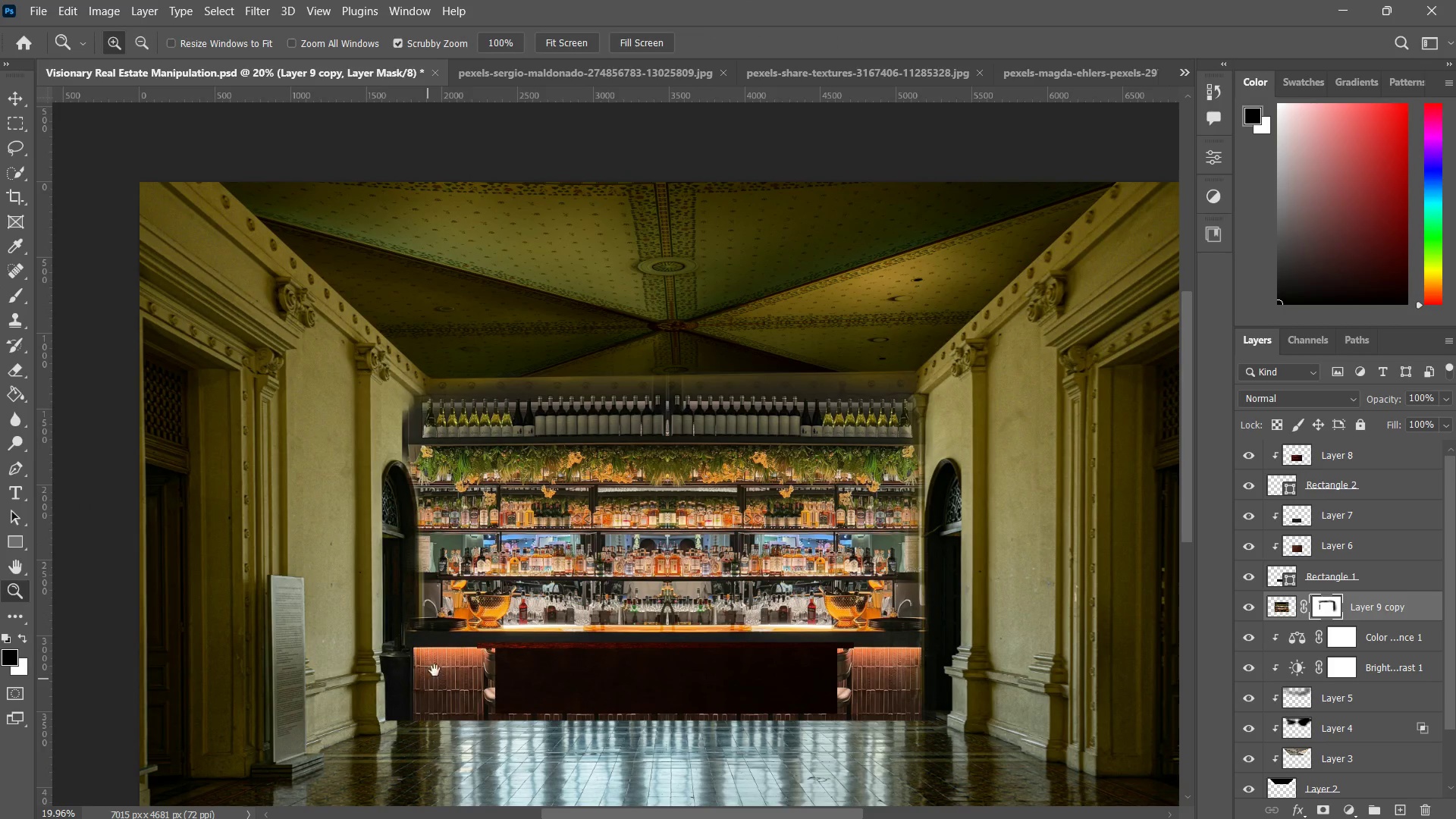 
hold_key(key=Space, duration=0.81)
 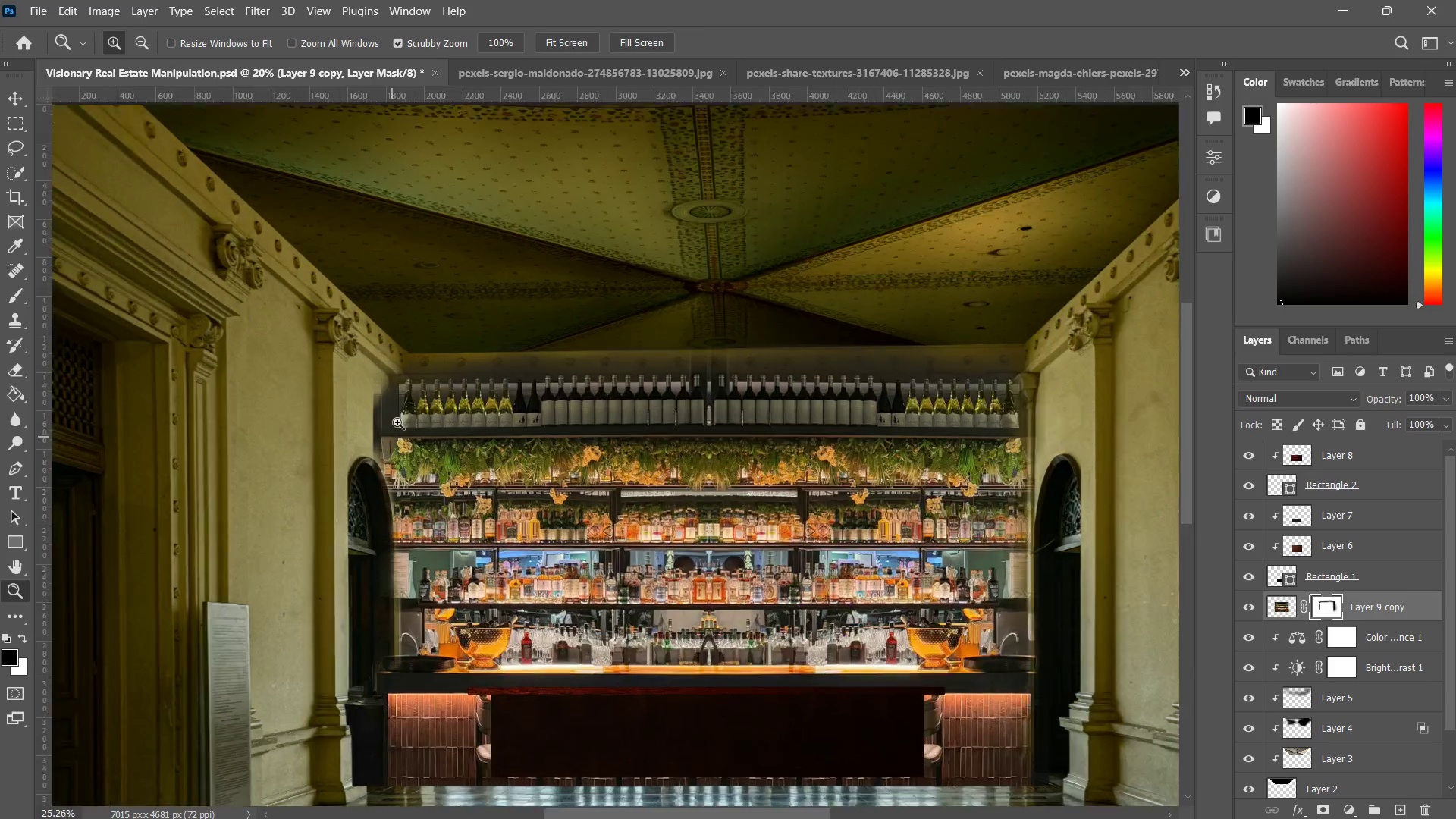 
left_click_drag(start_coordinate=[497, 623], to_coordinate=[468, 624])
 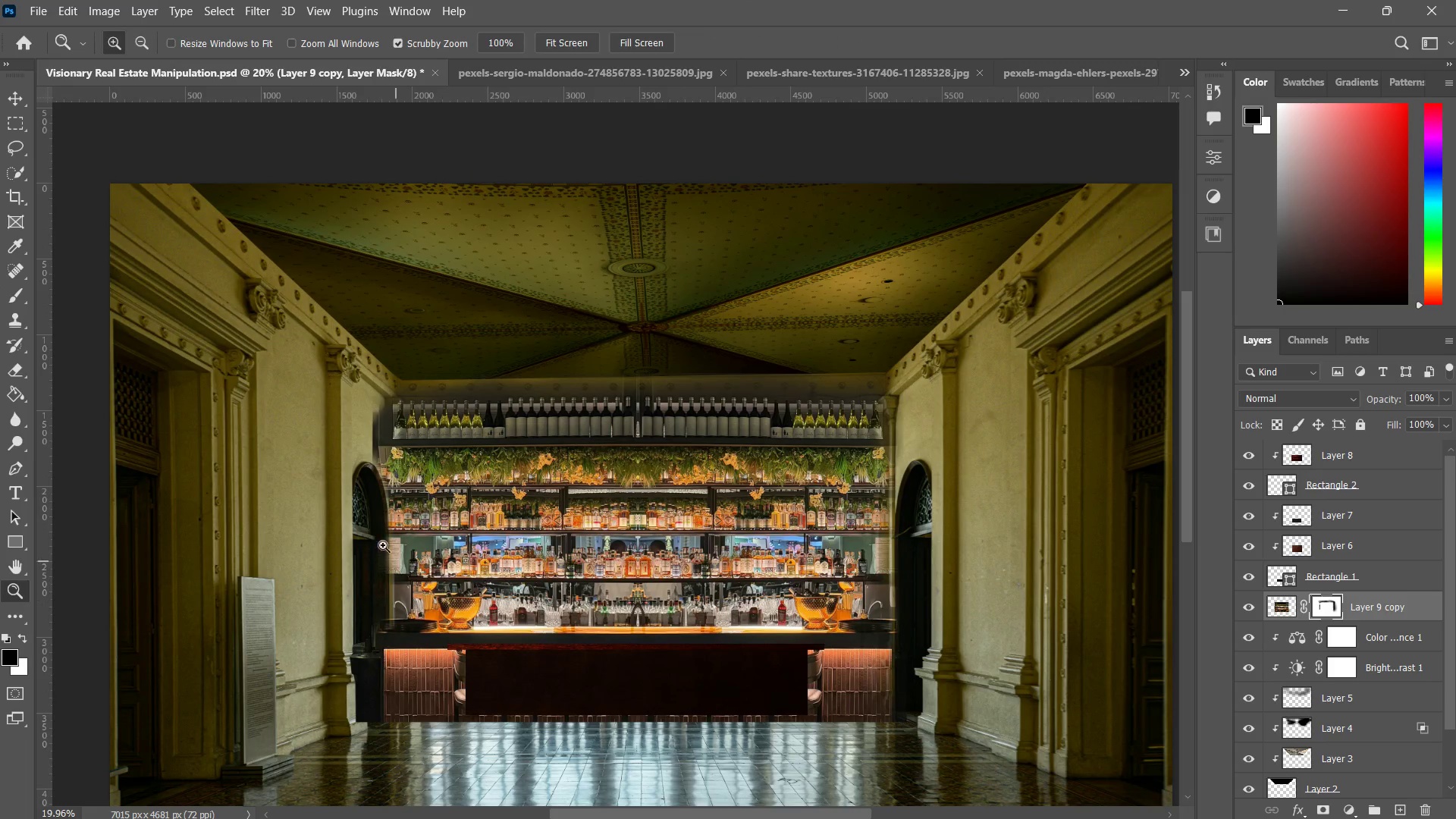 
left_click_drag(start_coordinate=[368, 482], to_coordinate=[425, 394])
 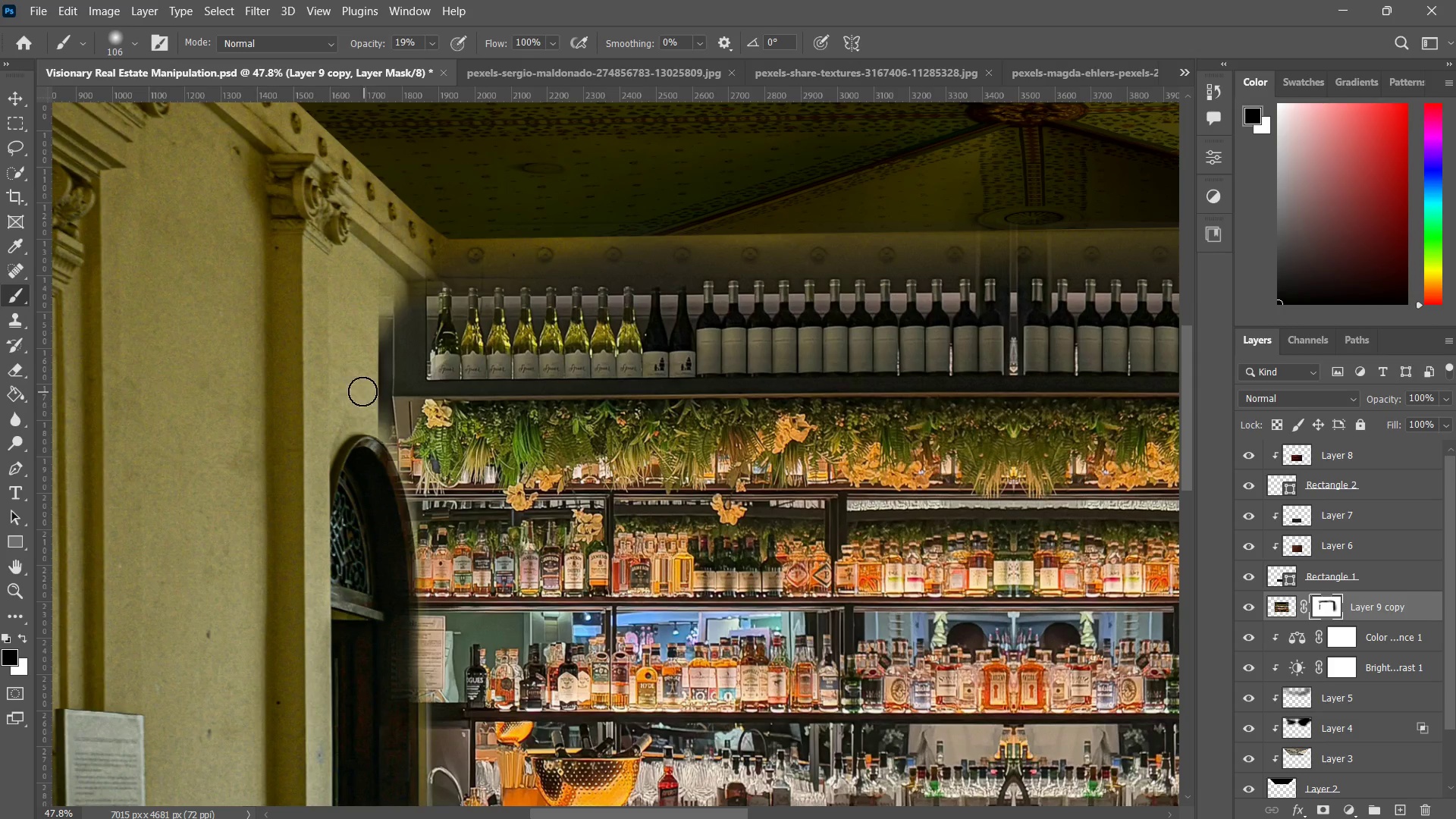 
left_click_drag(start_coordinate=[361, 325], to_coordinate=[361, 389])
 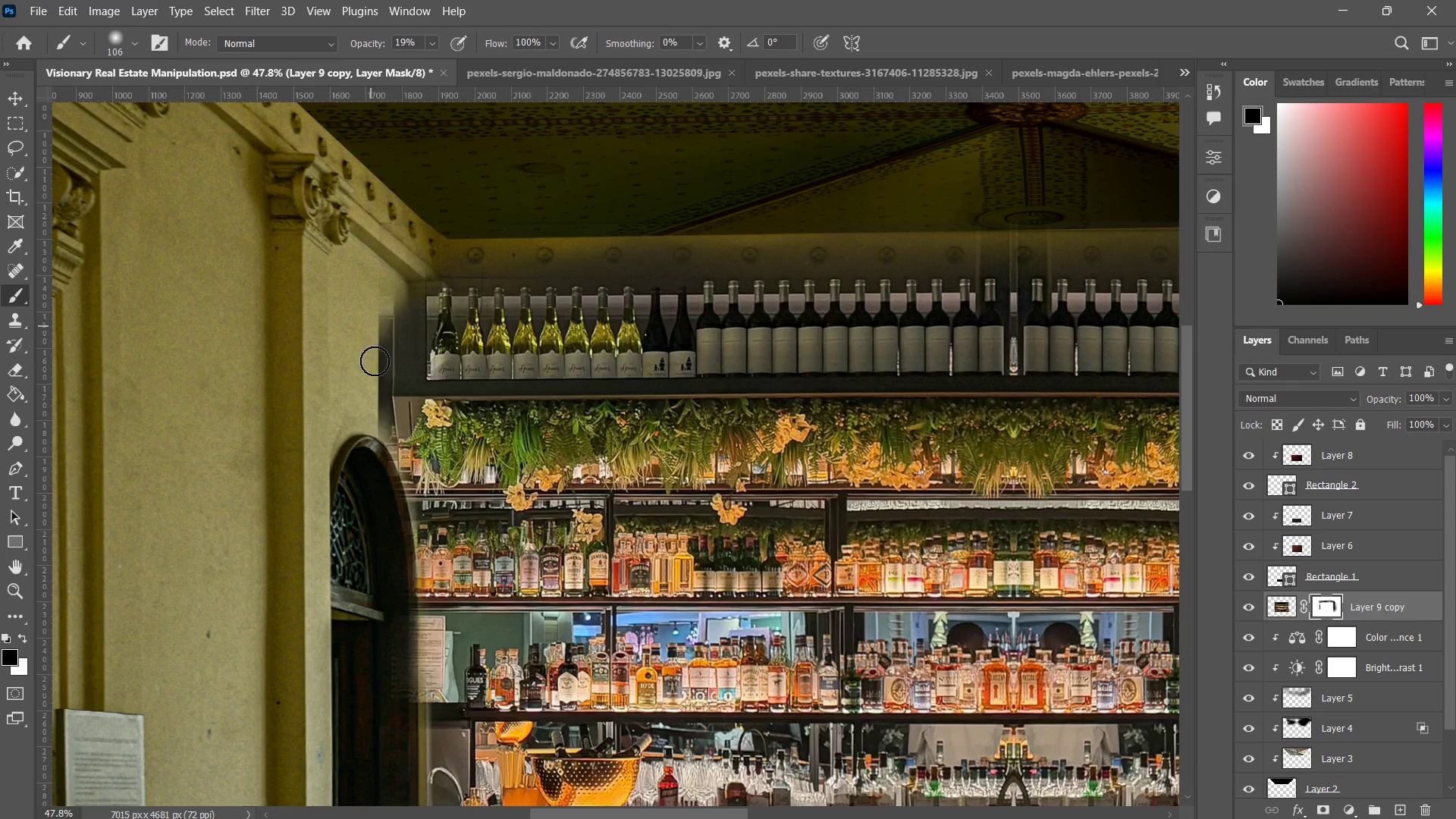 
left_click_drag(start_coordinate=[372, 329], to_coordinate=[372, 394])
 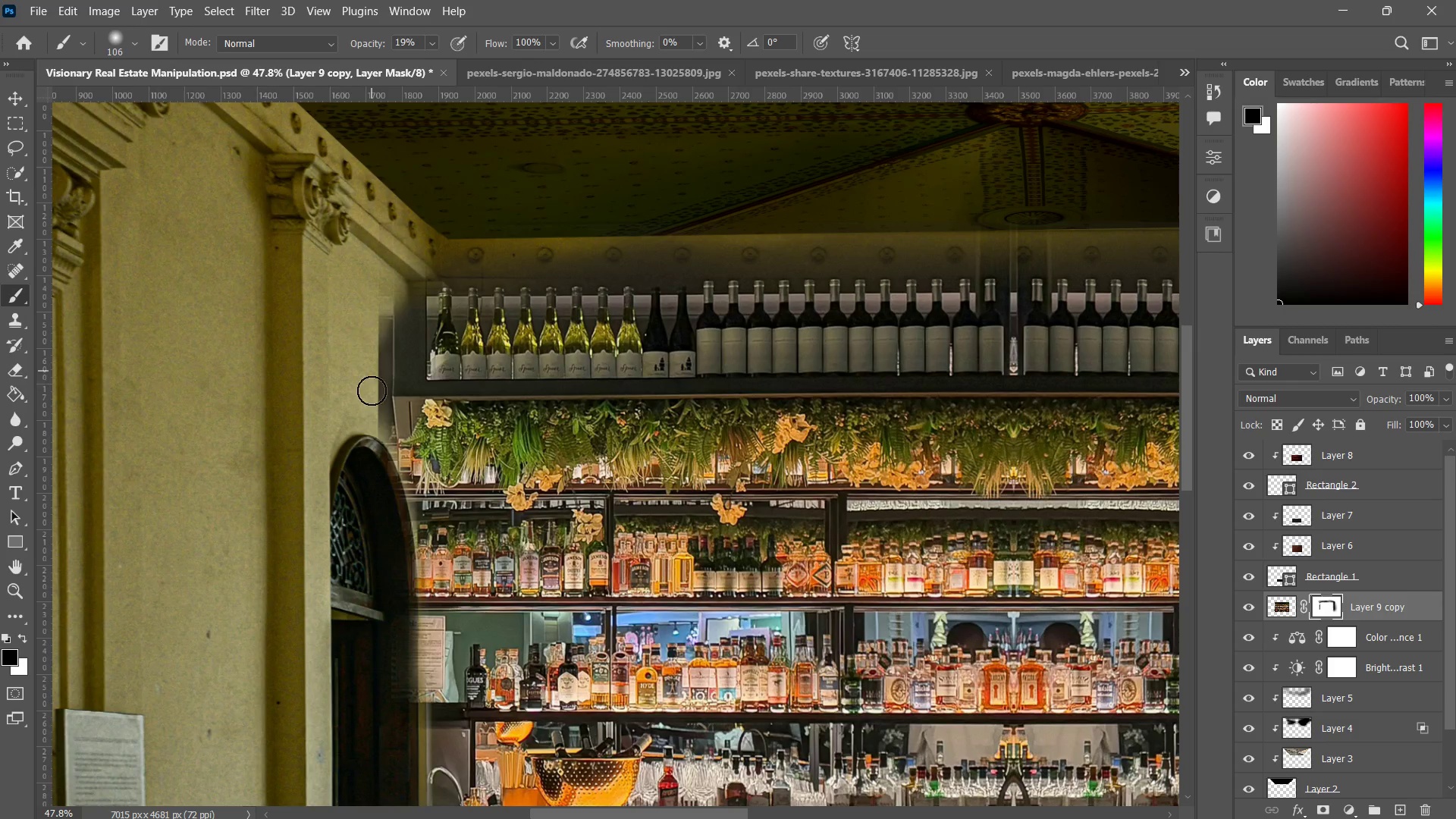 
left_click_drag(start_coordinate=[372, 342], to_coordinate=[372, 399])
 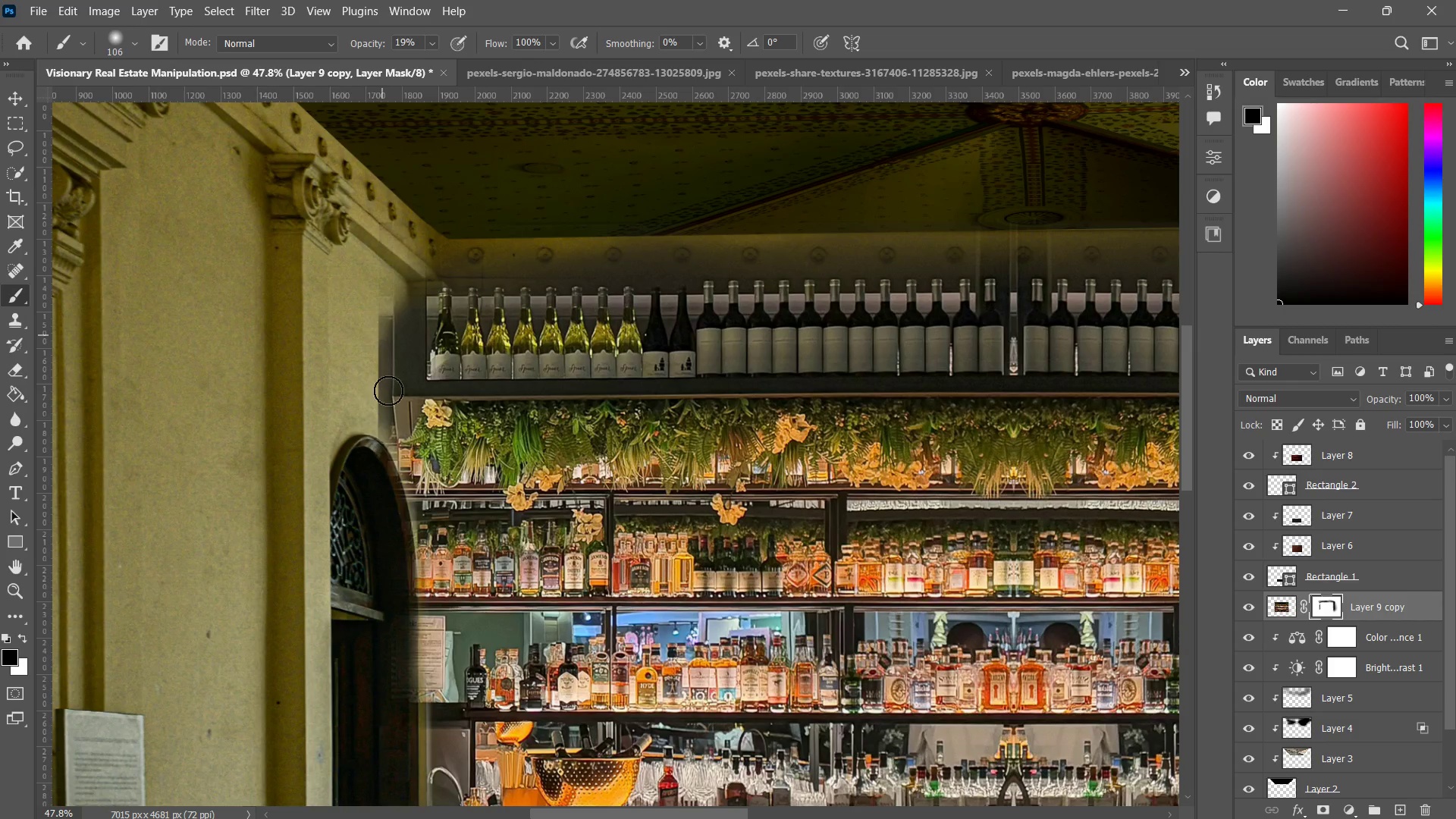 
left_click_drag(start_coordinate=[381, 330], to_coordinate=[382, 394])
 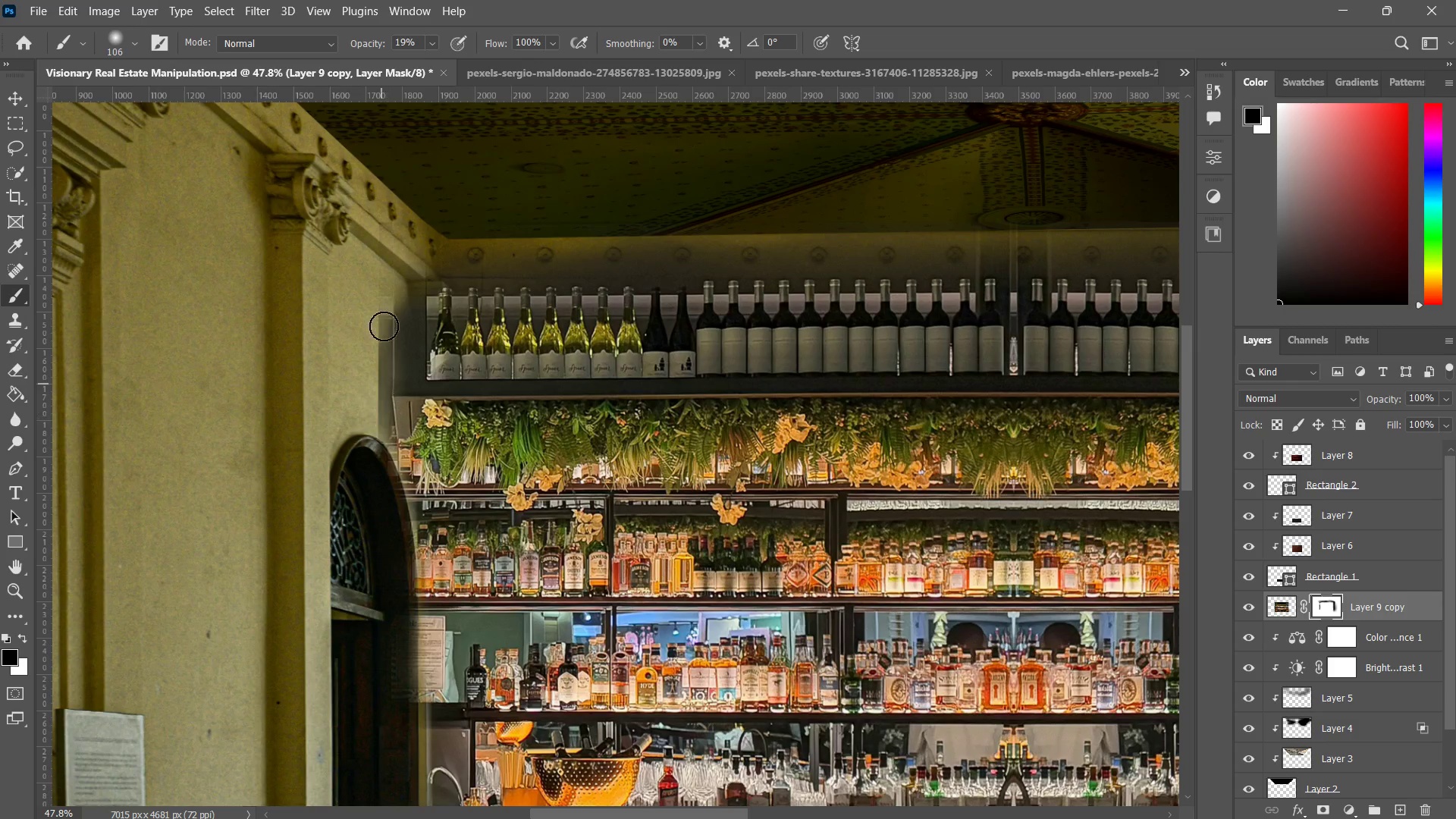 
left_click_drag(start_coordinate=[384, 327], to_coordinate=[381, 391])
 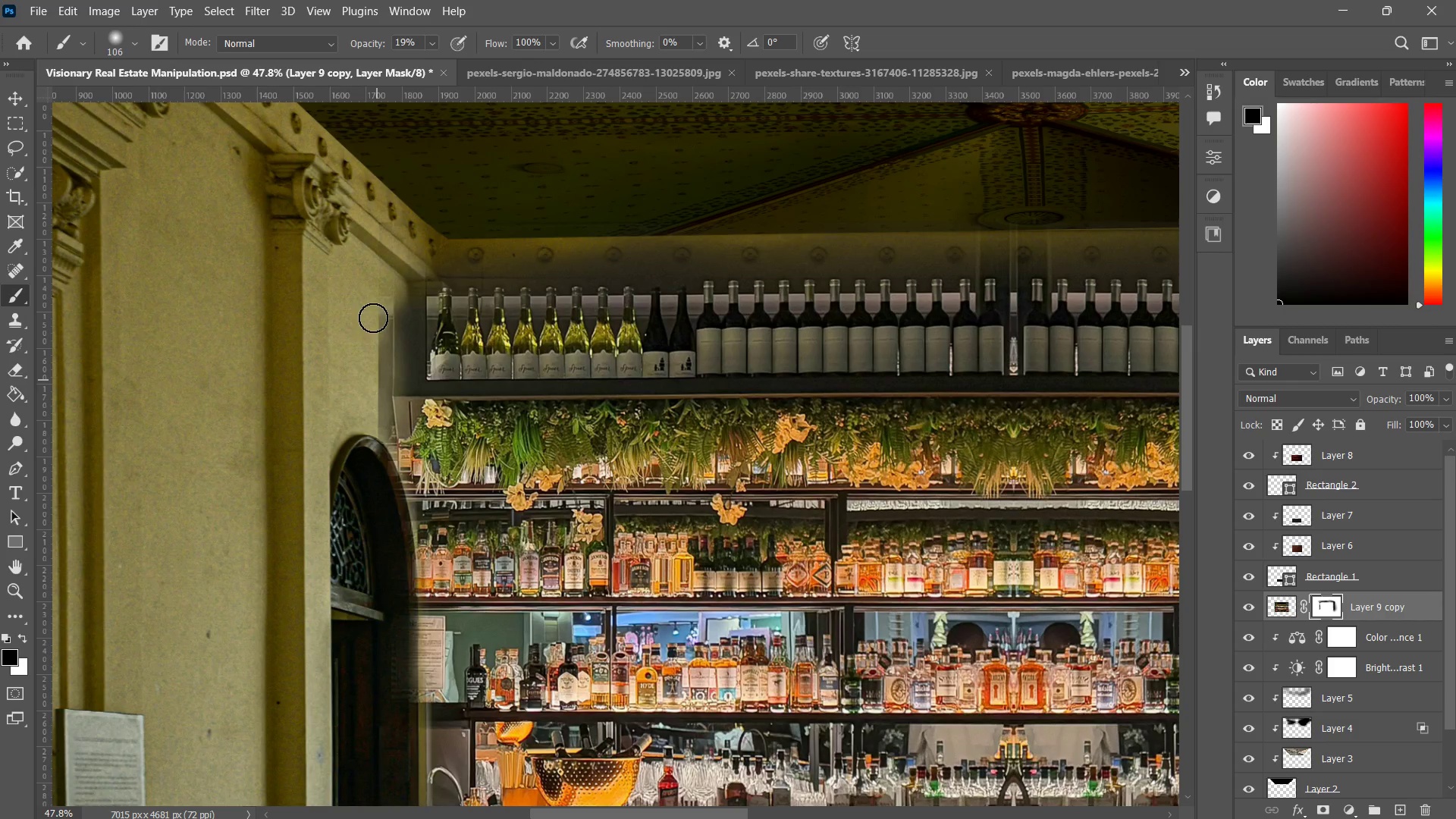 
left_click_drag(start_coordinate=[373, 318], to_coordinate=[373, 403])
 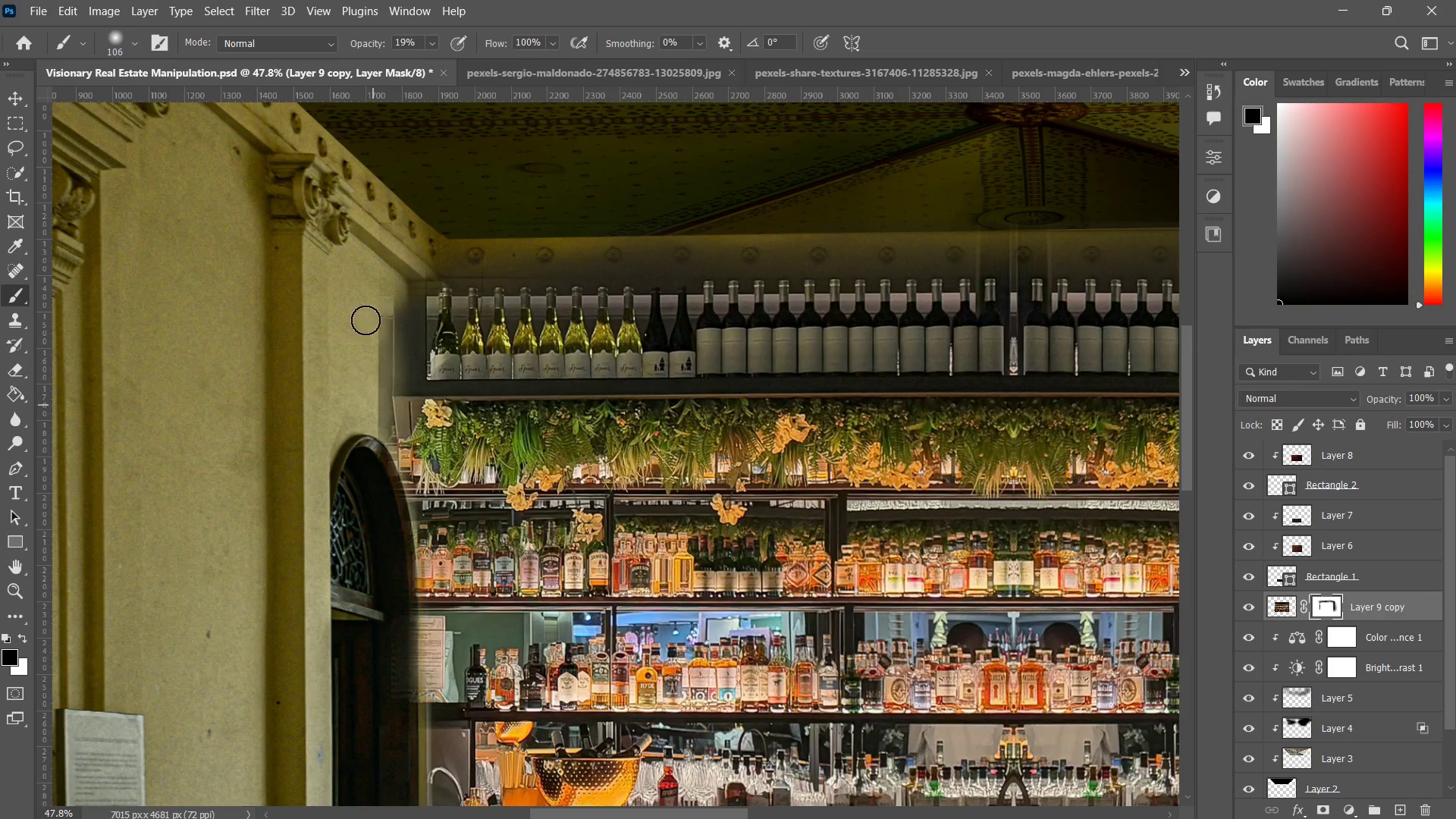 
left_click_drag(start_coordinate=[366, 322], to_coordinate=[364, 396])
 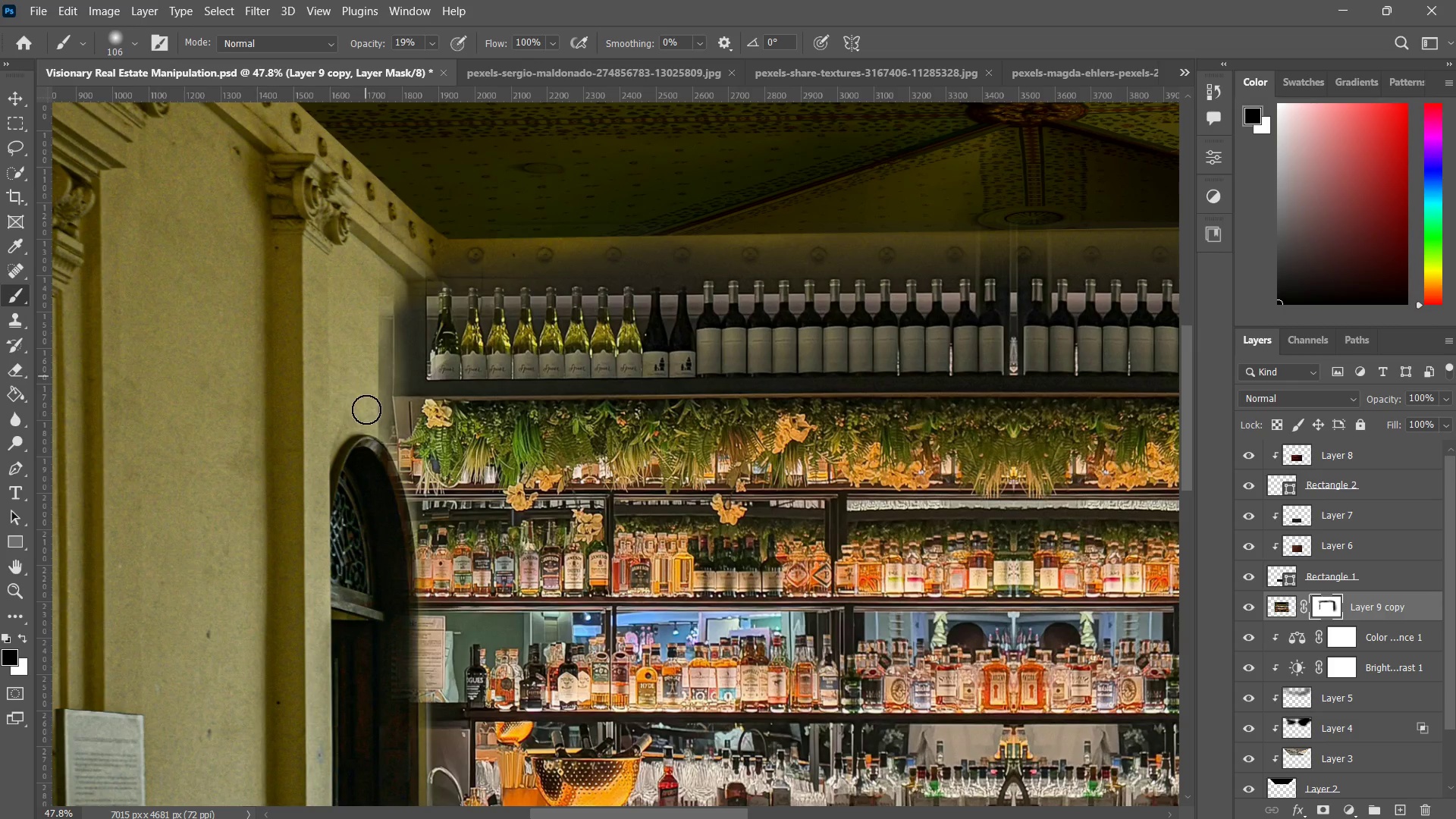 
left_click_drag(start_coordinate=[364, 340], to_coordinate=[359, 398])
 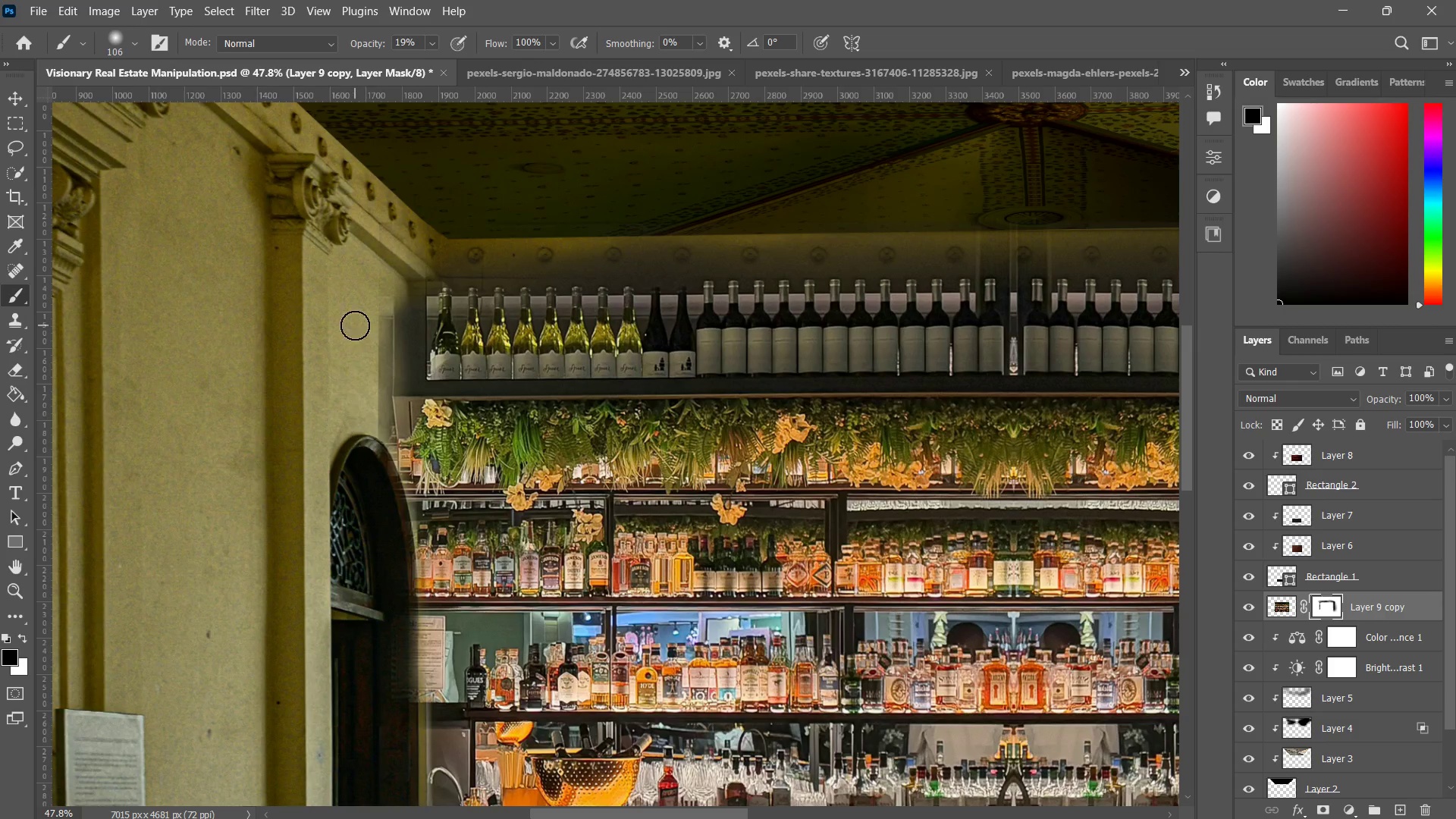 
left_click_drag(start_coordinate=[355, 331], to_coordinate=[356, 406])
 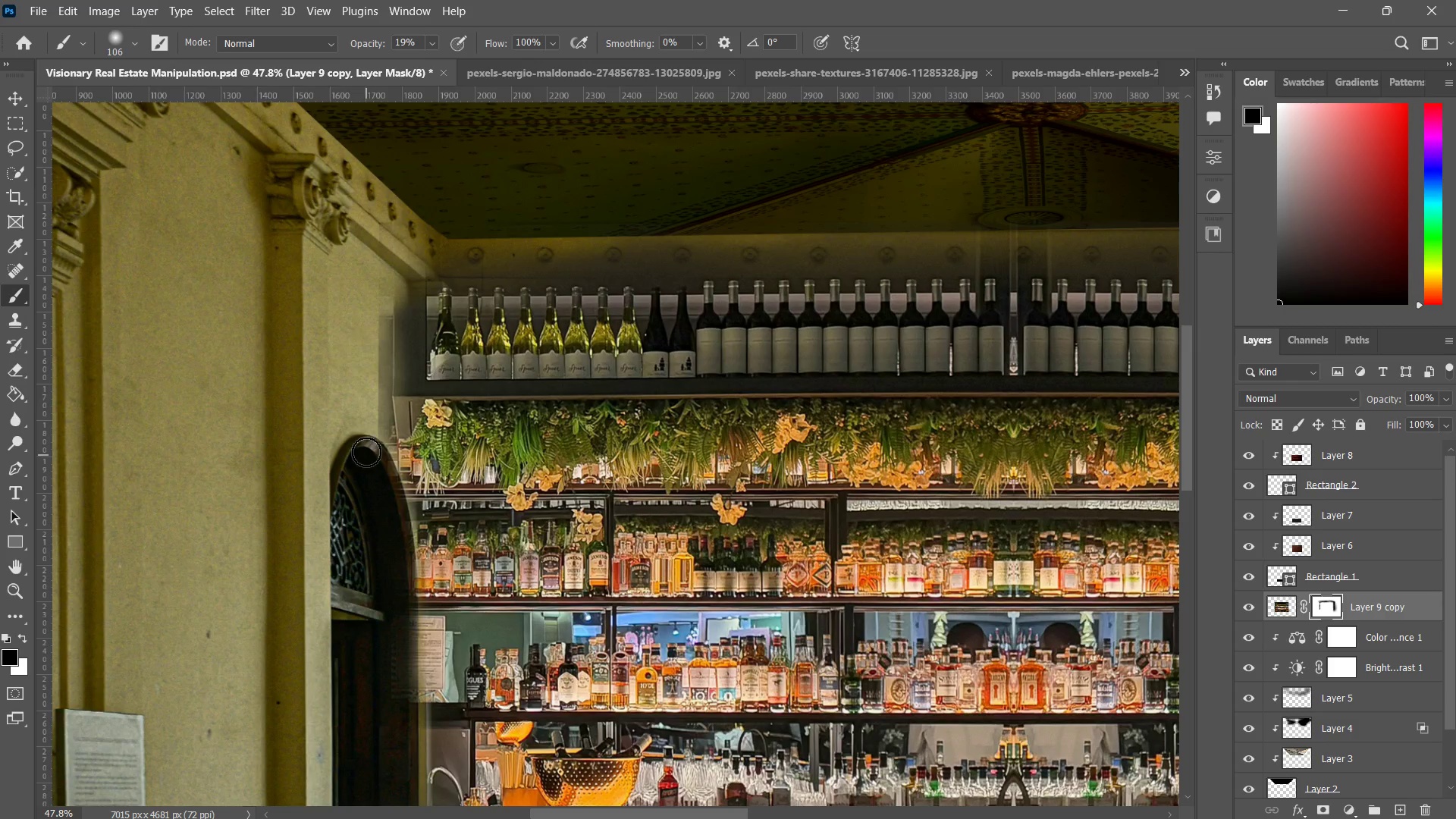 
left_click_drag(start_coordinate=[356, 358], to_coordinate=[362, 400])
 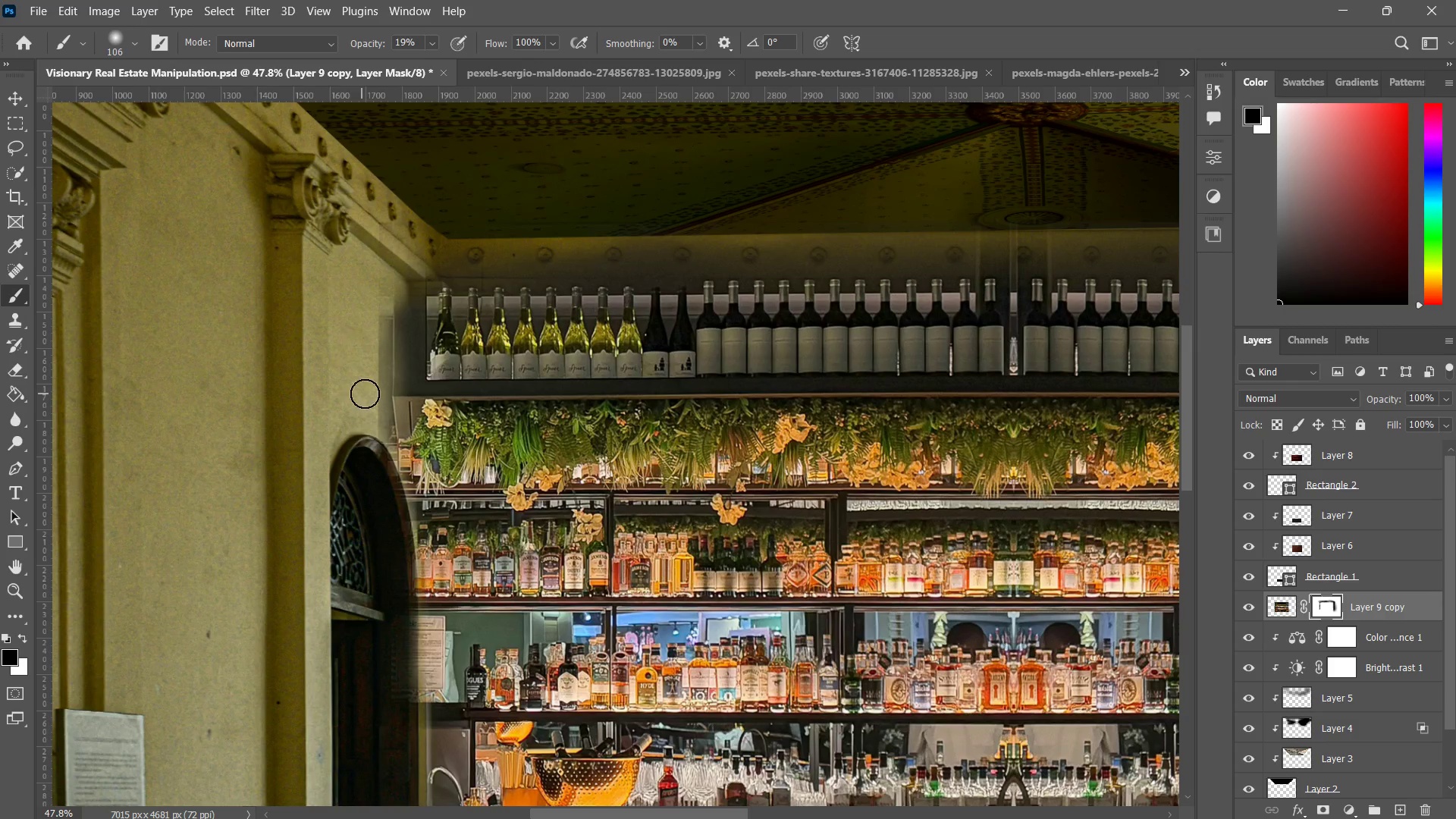 
left_click_drag(start_coordinate=[364, 344], to_coordinate=[365, 389])
 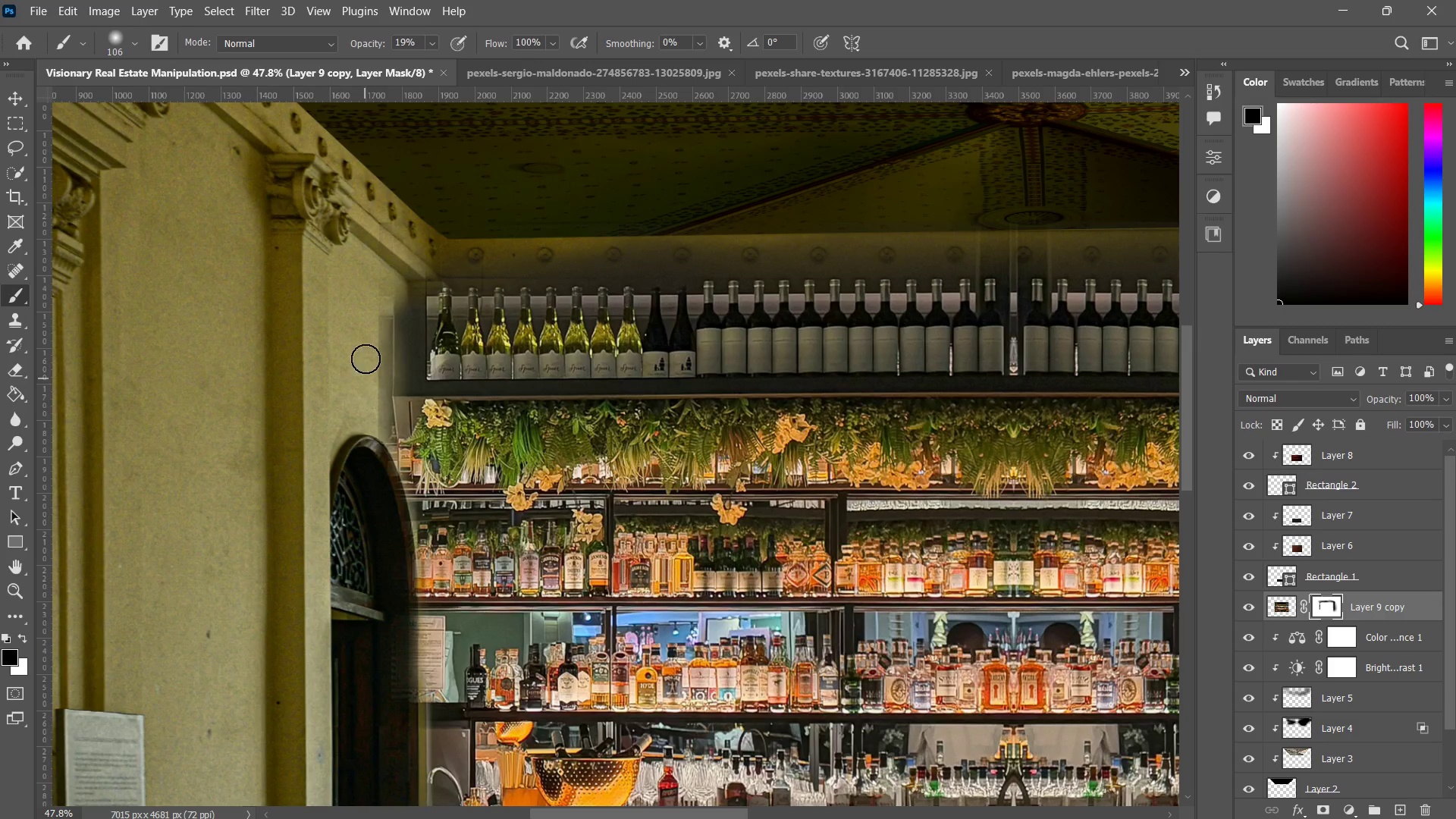 
left_click_drag(start_coordinate=[366, 357], to_coordinate=[366, 413])
 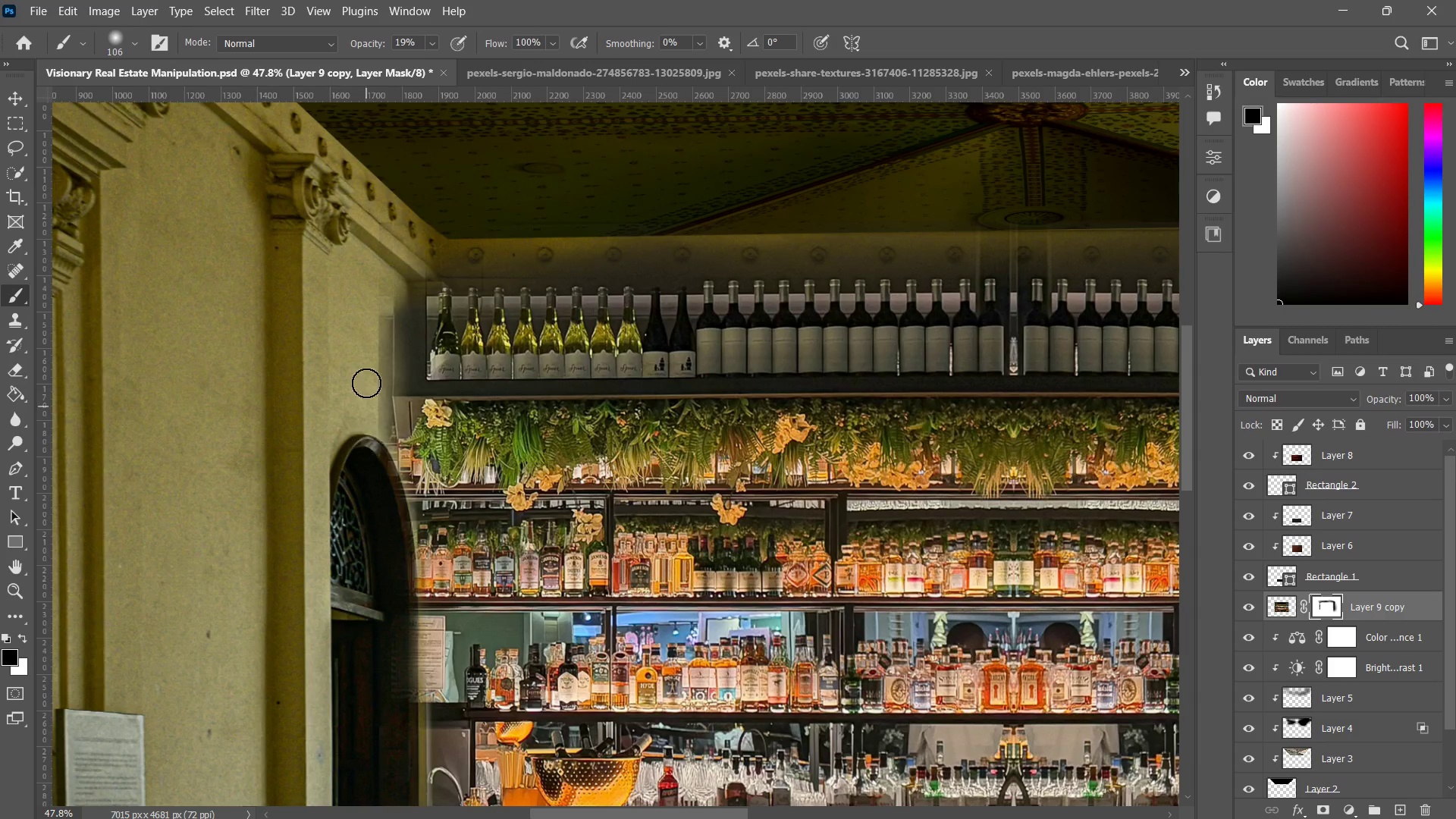 
left_click_drag(start_coordinate=[366, 383], to_coordinate=[371, 445])
 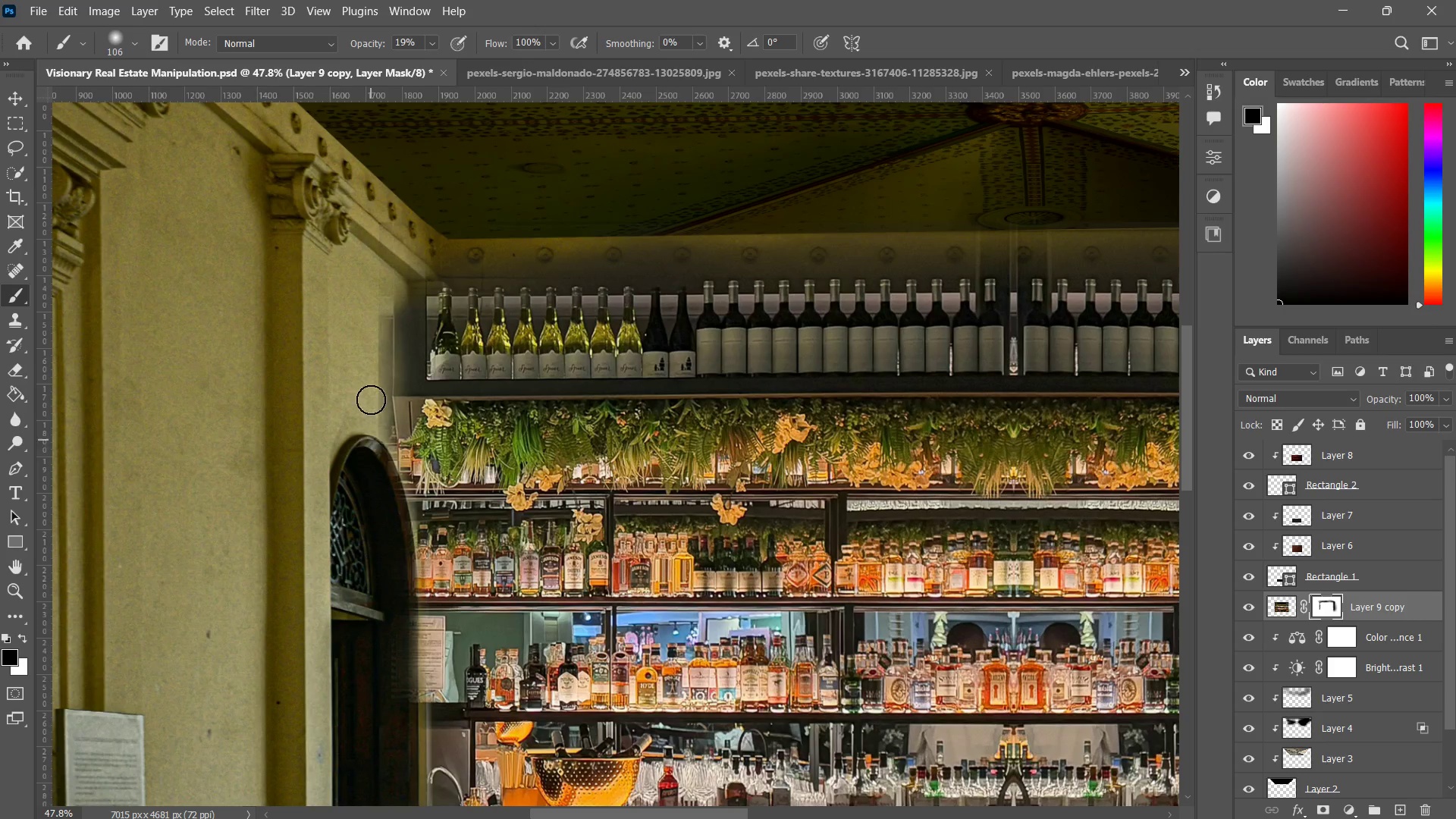 
left_click_drag(start_coordinate=[371, 378], to_coordinate=[373, 430])
 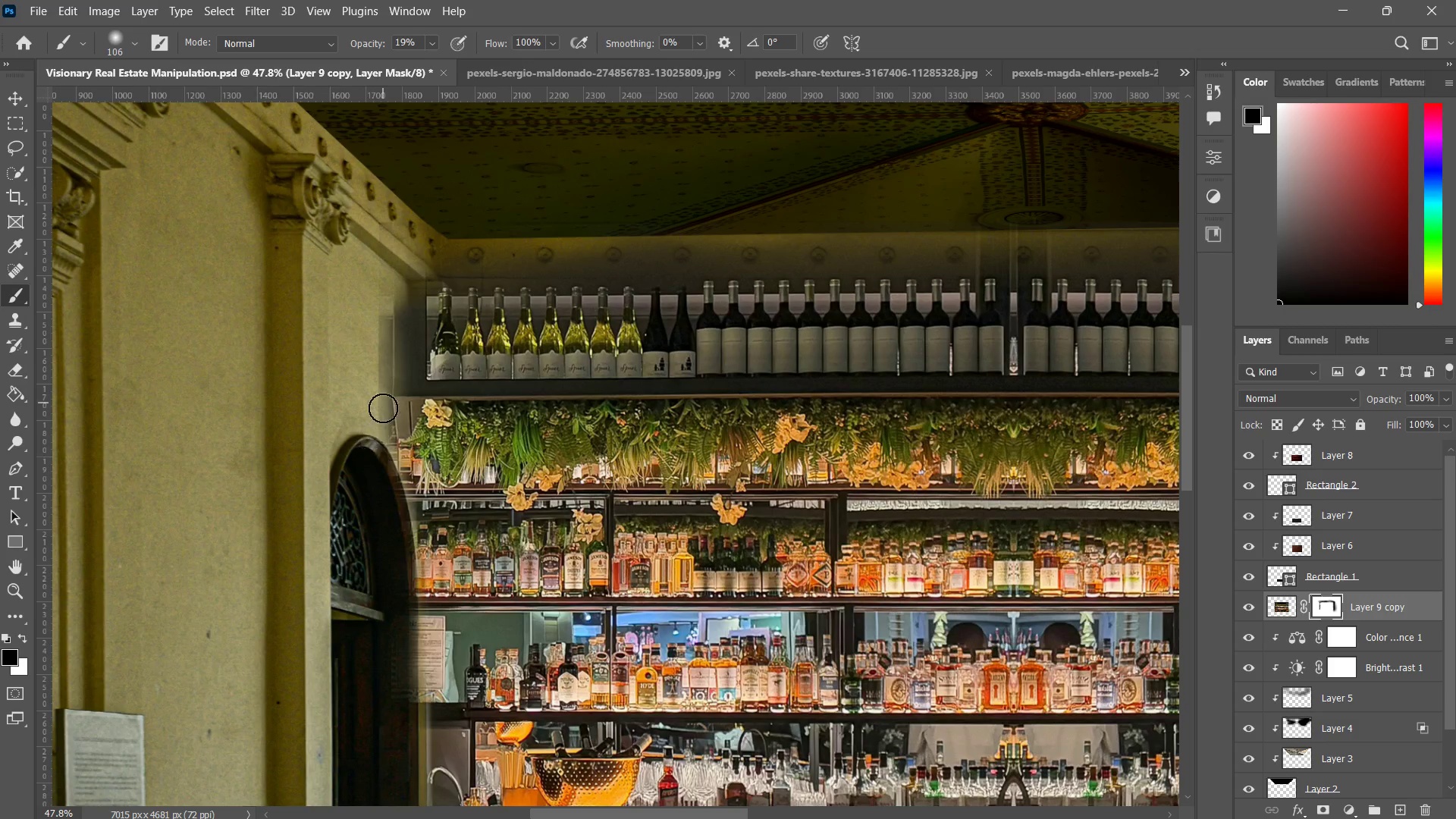 
left_click_drag(start_coordinate=[381, 356], to_coordinate=[378, 410])
 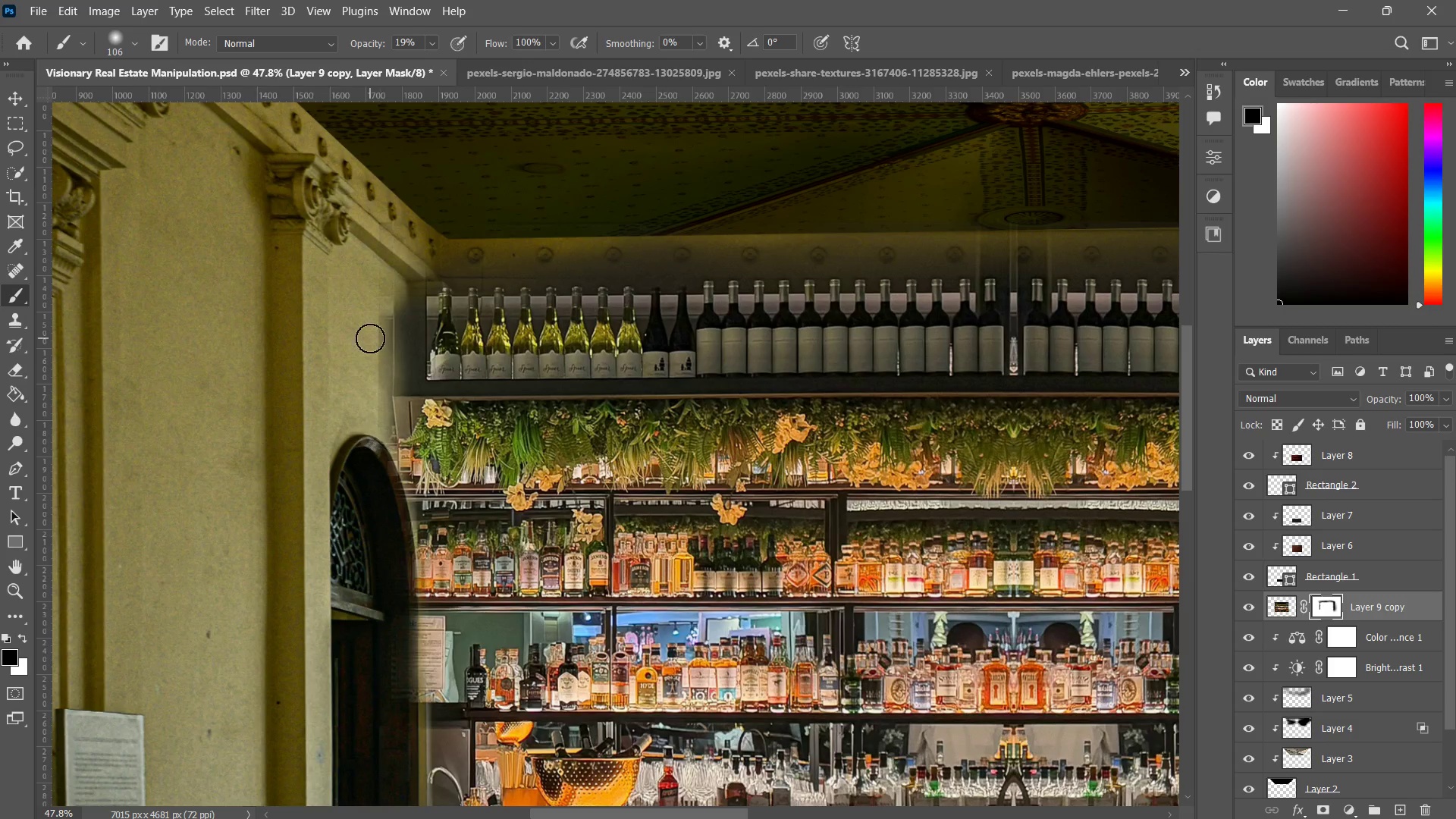 
left_click_drag(start_coordinate=[371, 344], to_coordinate=[367, 403])
 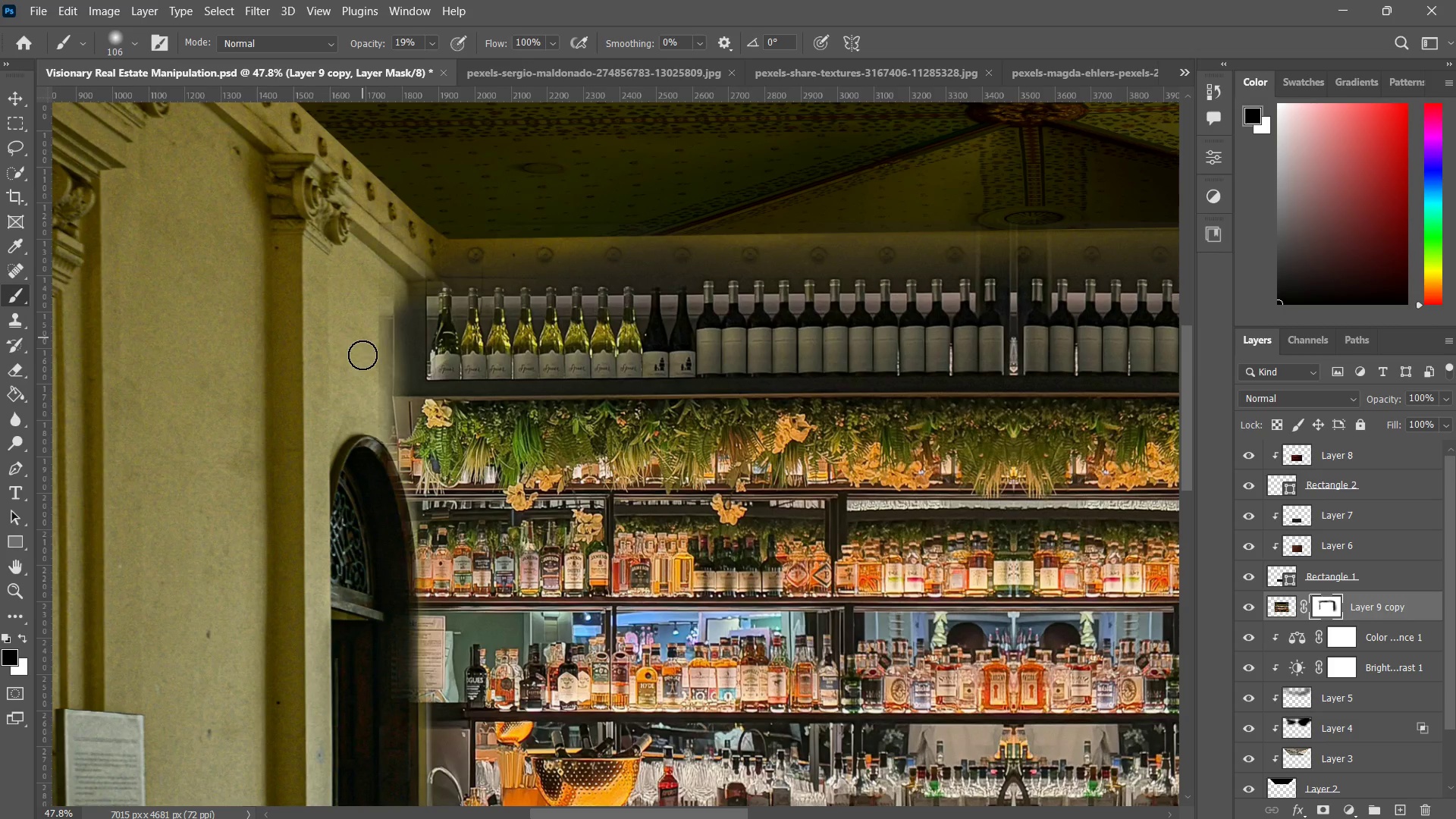 
left_click_drag(start_coordinate=[362, 337], to_coordinate=[362, 372])
 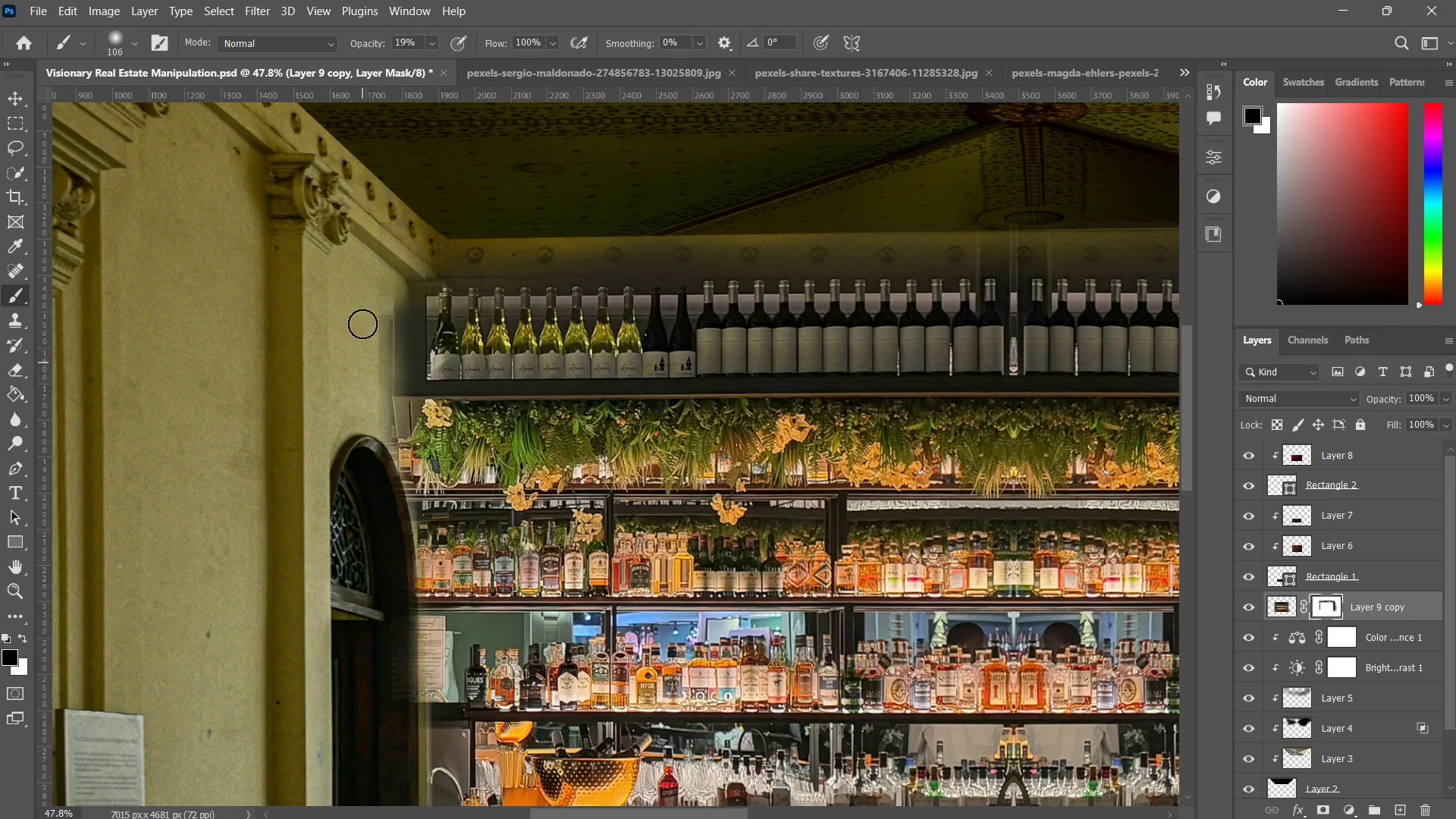 
left_click_drag(start_coordinate=[362, 325], to_coordinate=[366, 388])
 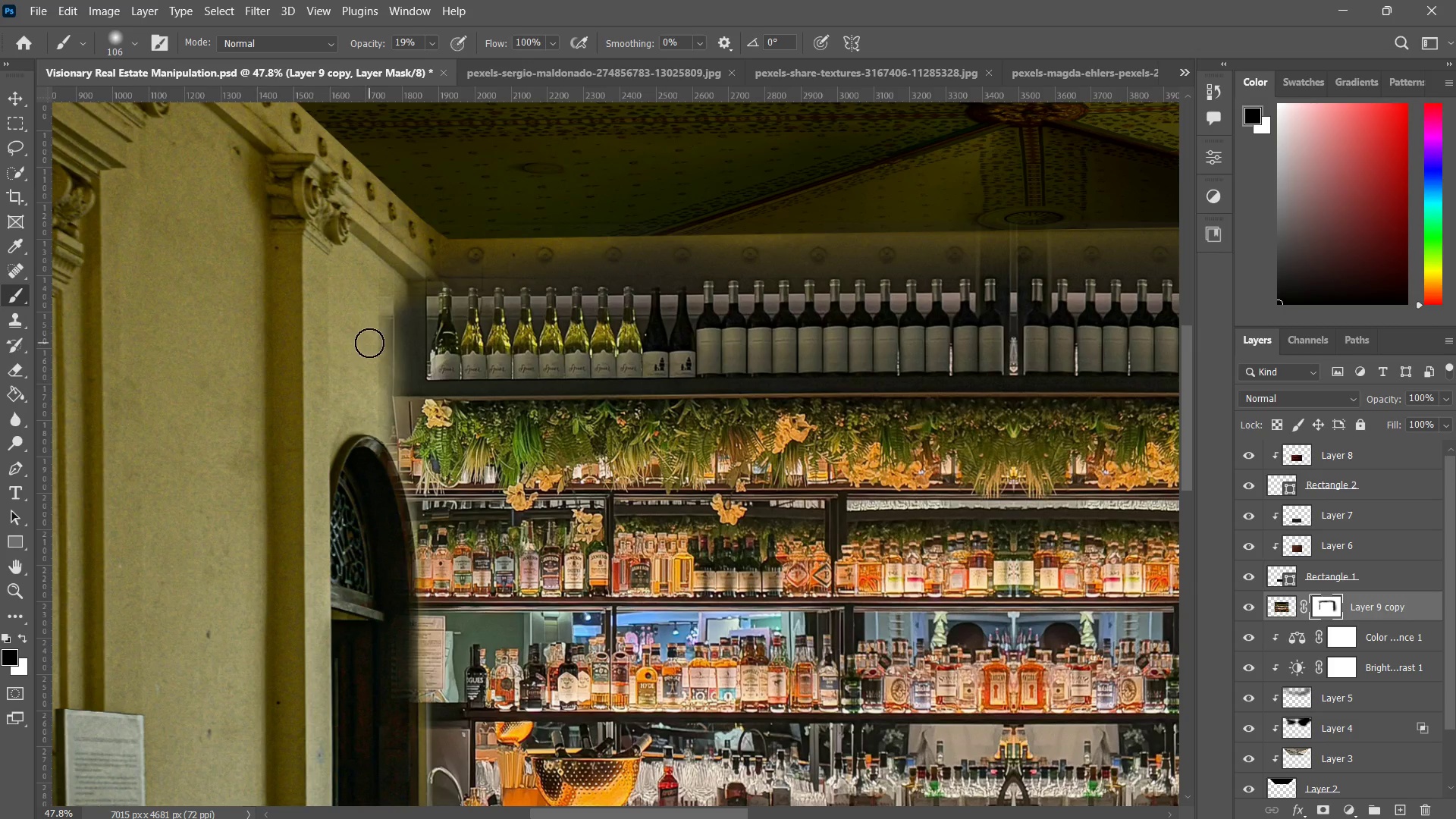 
left_click_drag(start_coordinate=[369, 344], to_coordinate=[374, 406])
 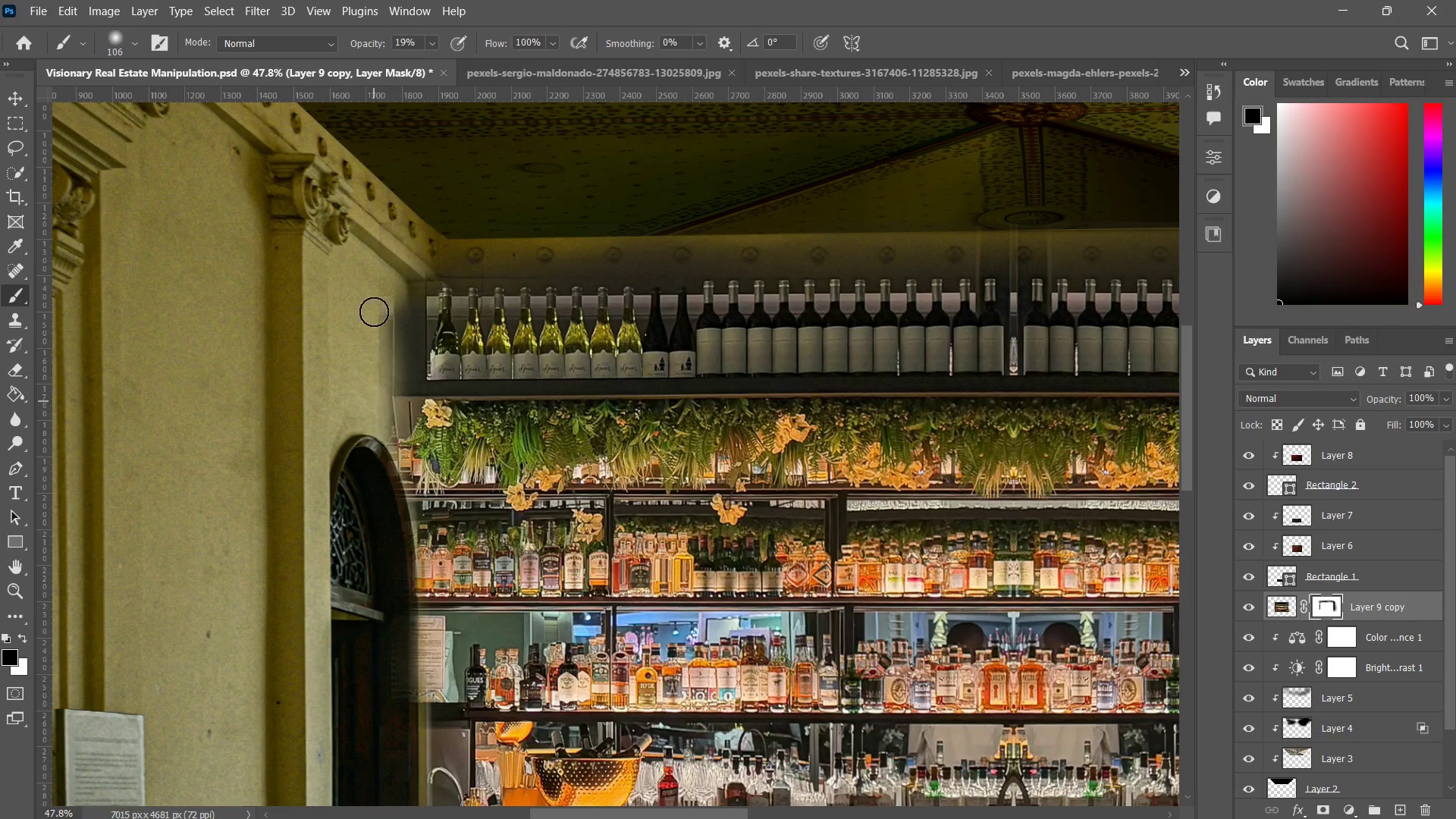 
left_click_drag(start_coordinate=[374, 312], to_coordinate=[364, 385])
 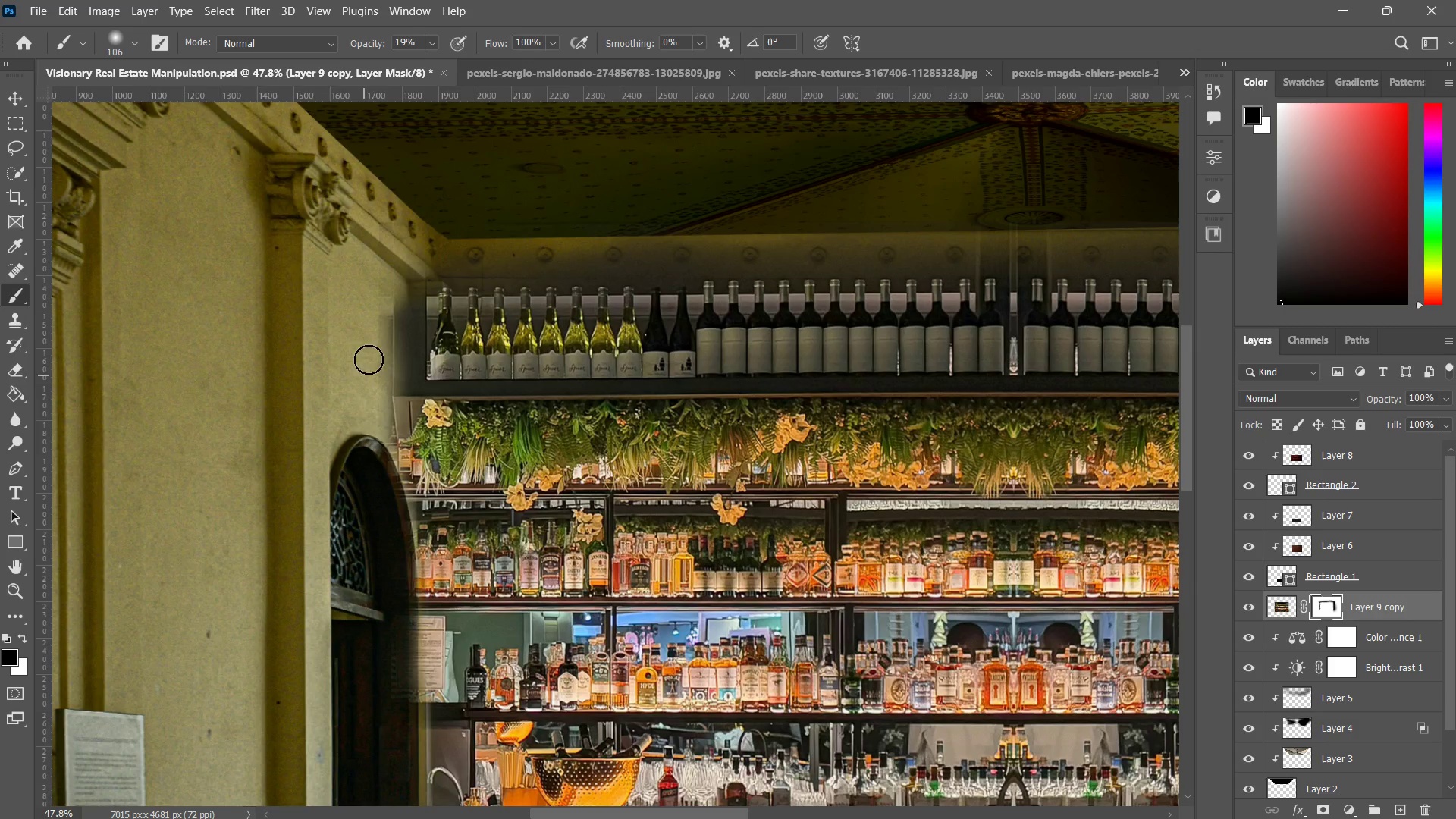 
left_click_drag(start_coordinate=[368, 328], to_coordinate=[359, 361])
 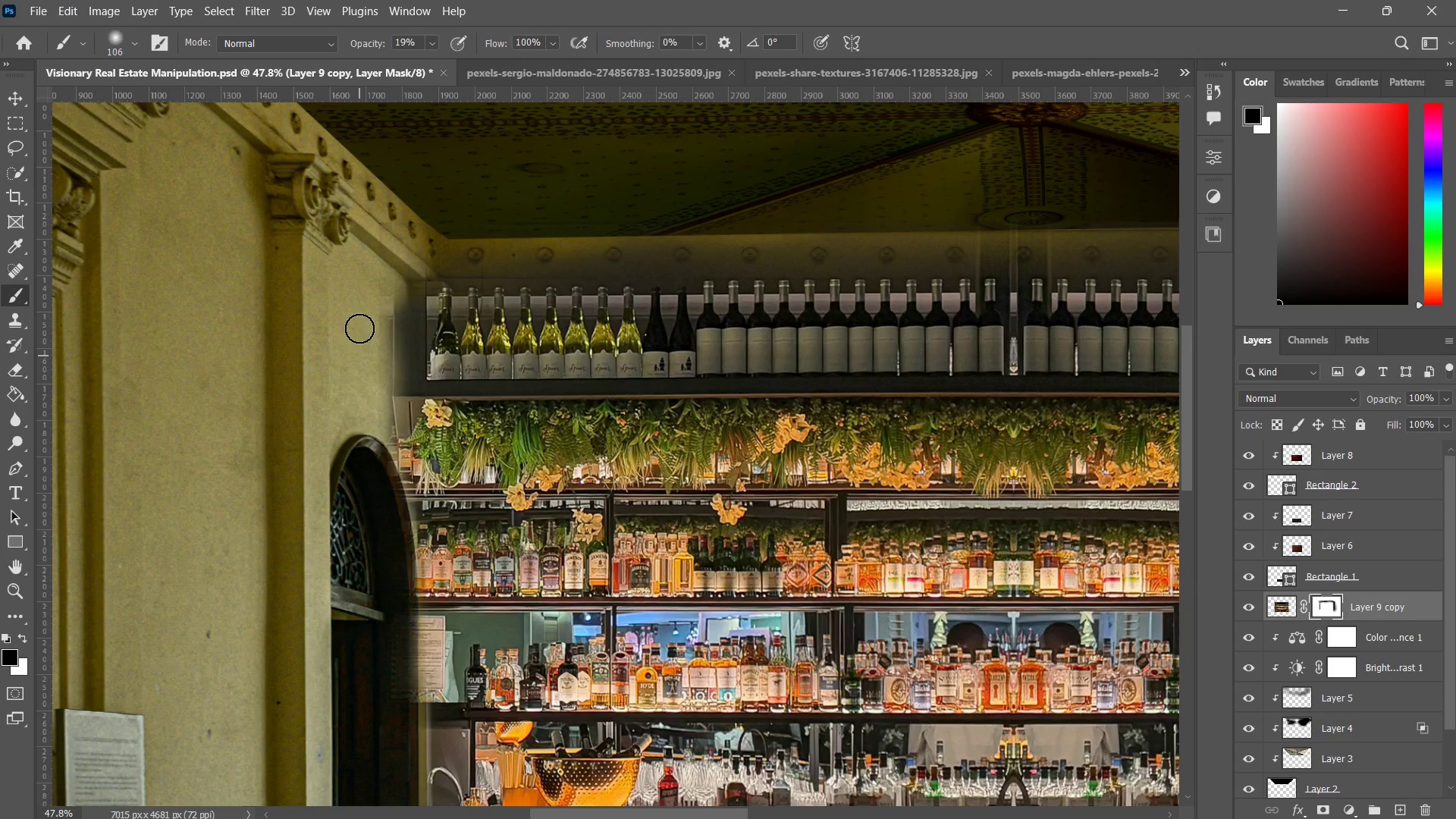 
left_click_drag(start_coordinate=[359, 330], to_coordinate=[359, 394])
 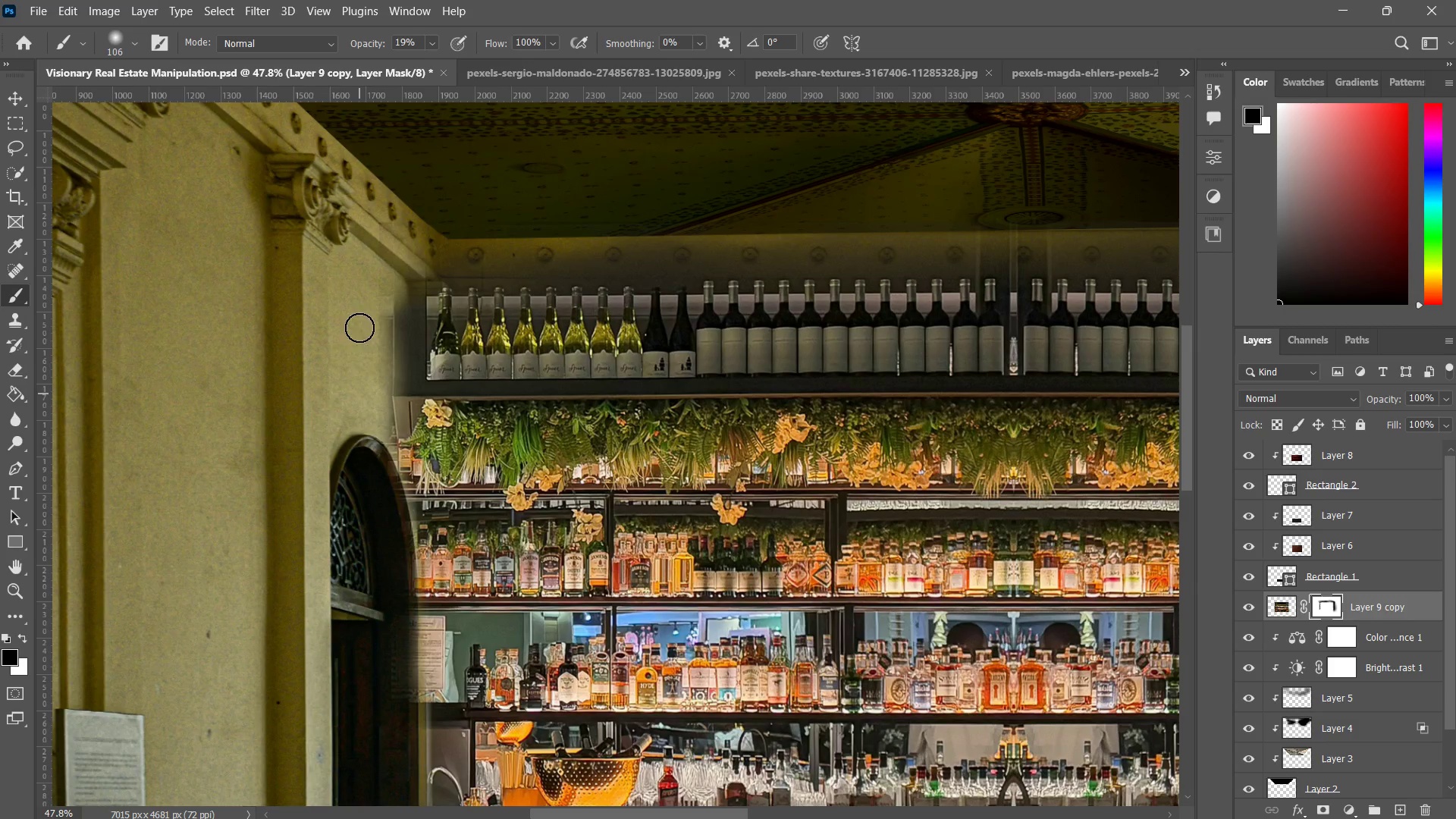 
left_click_drag(start_coordinate=[359, 323], to_coordinate=[359, 342])
 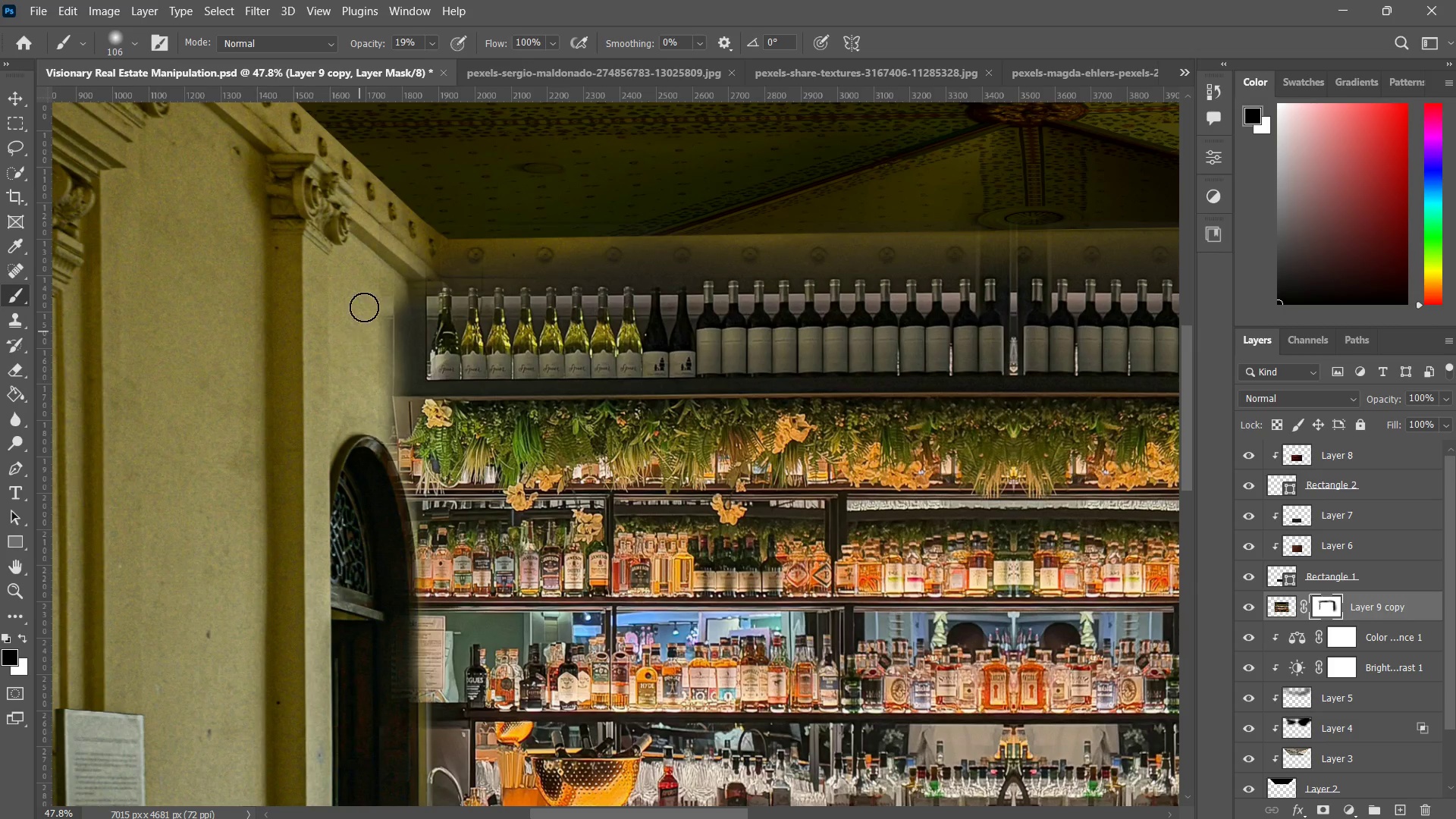 
left_click_drag(start_coordinate=[364, 307], to_coordinate=[365, 359])
 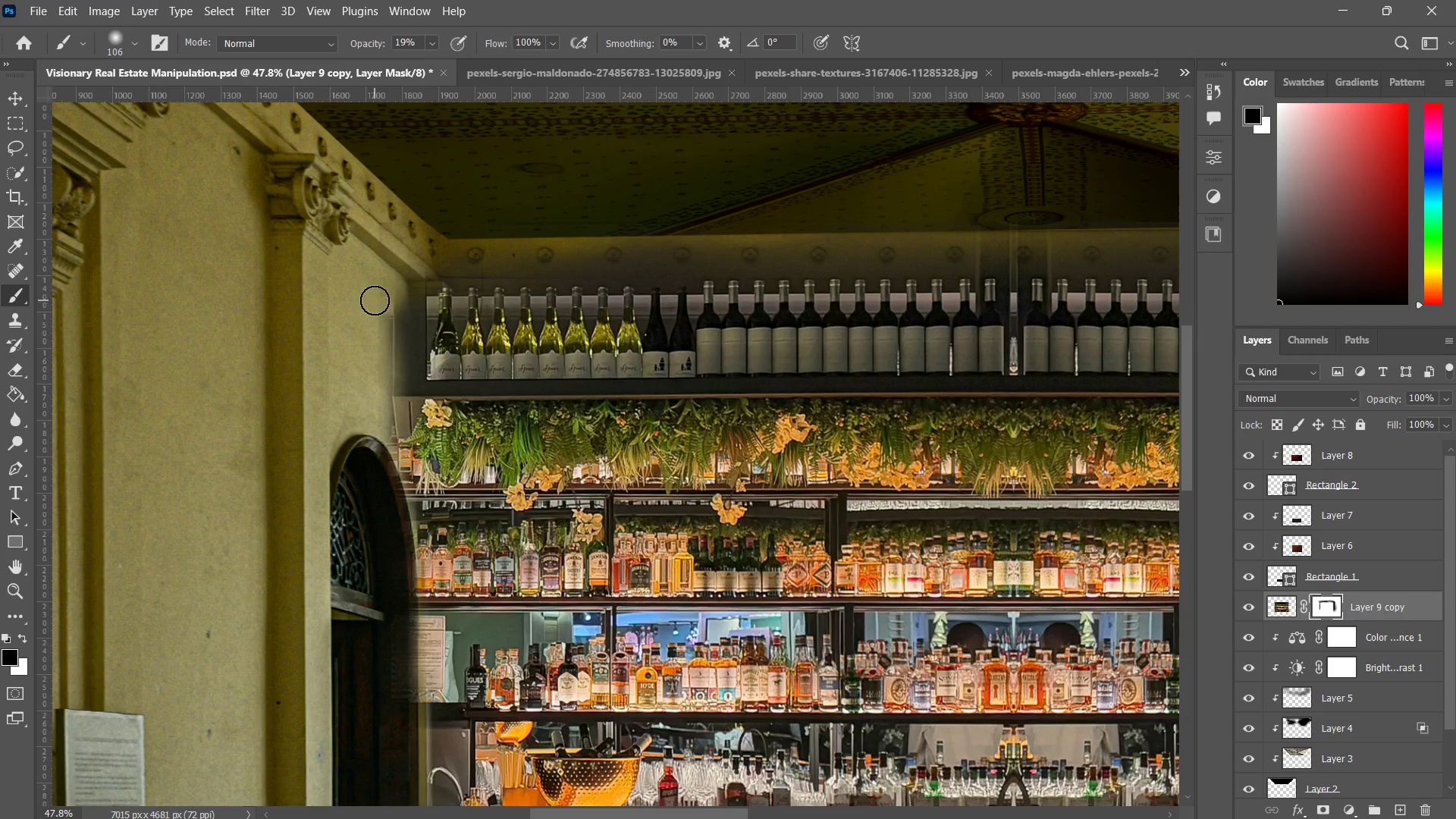 
left_click_drag(start_coordinate=[375, 300], to_coordinate=[375, 353])
 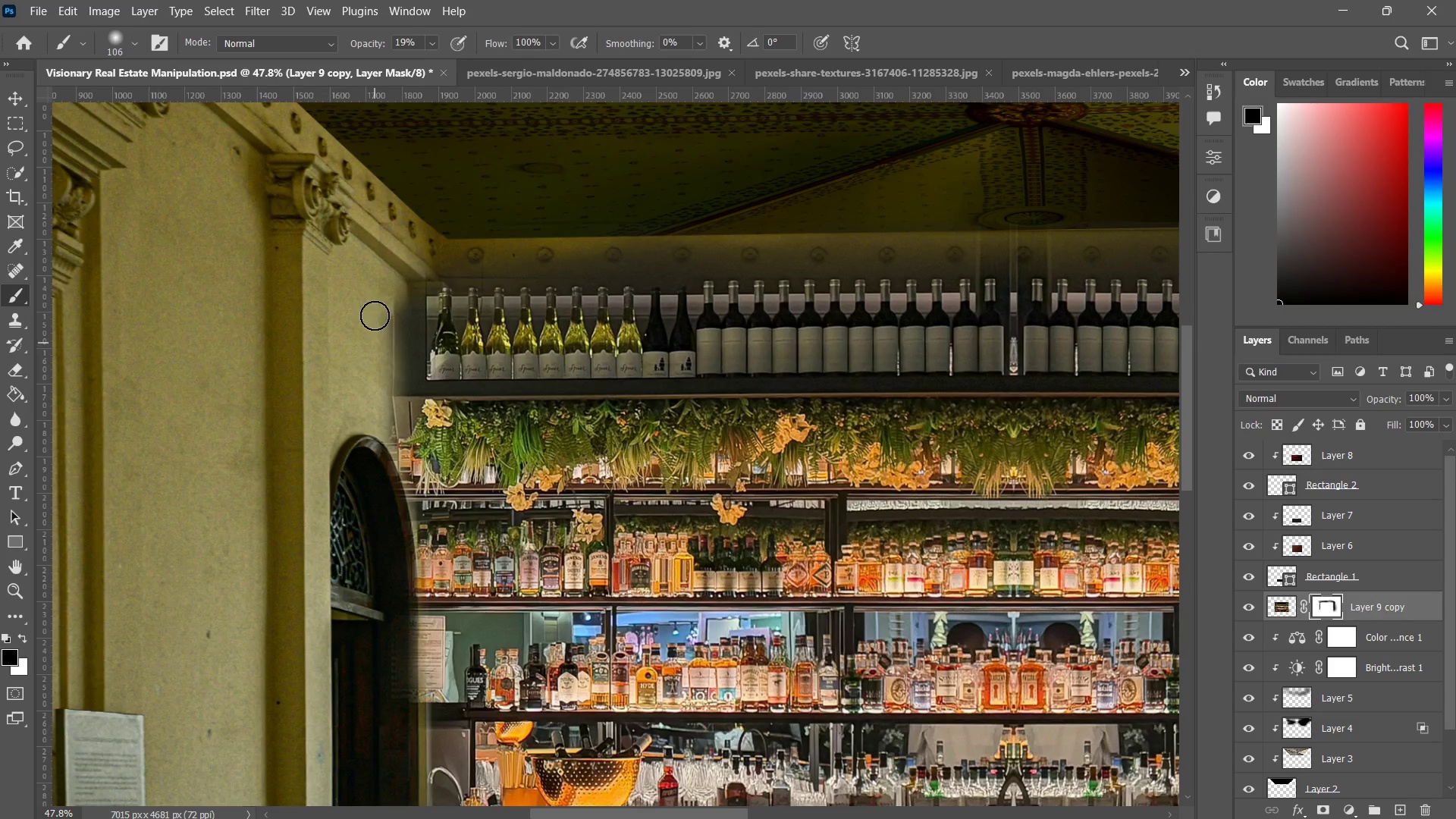 
left_click_drag(start_coordinate=[375, 318], to_coordinate=[375, 378])
 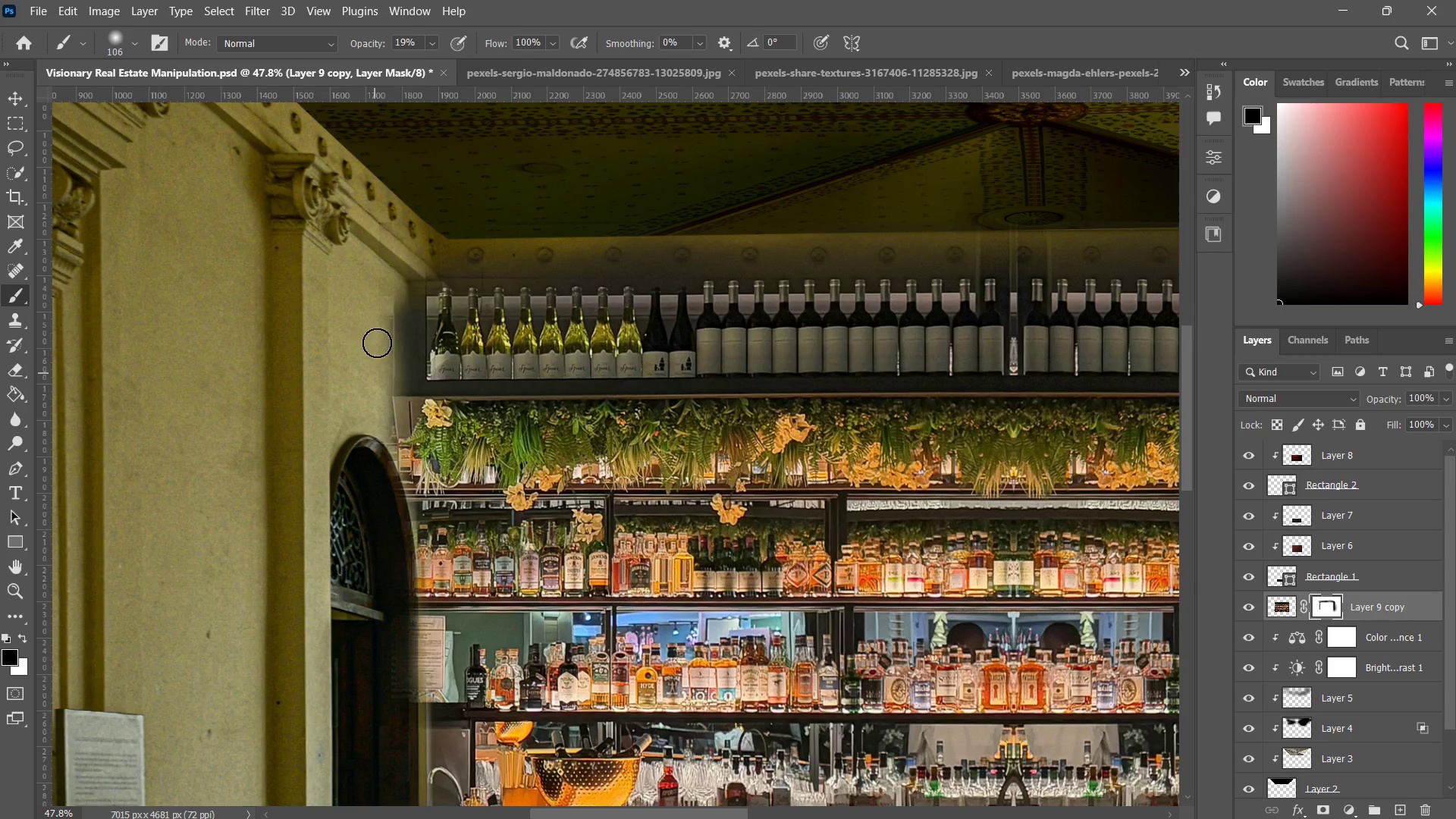 
left_click_drag(start_coordinate=[385, 319], to_coordinate=[385, 386])
 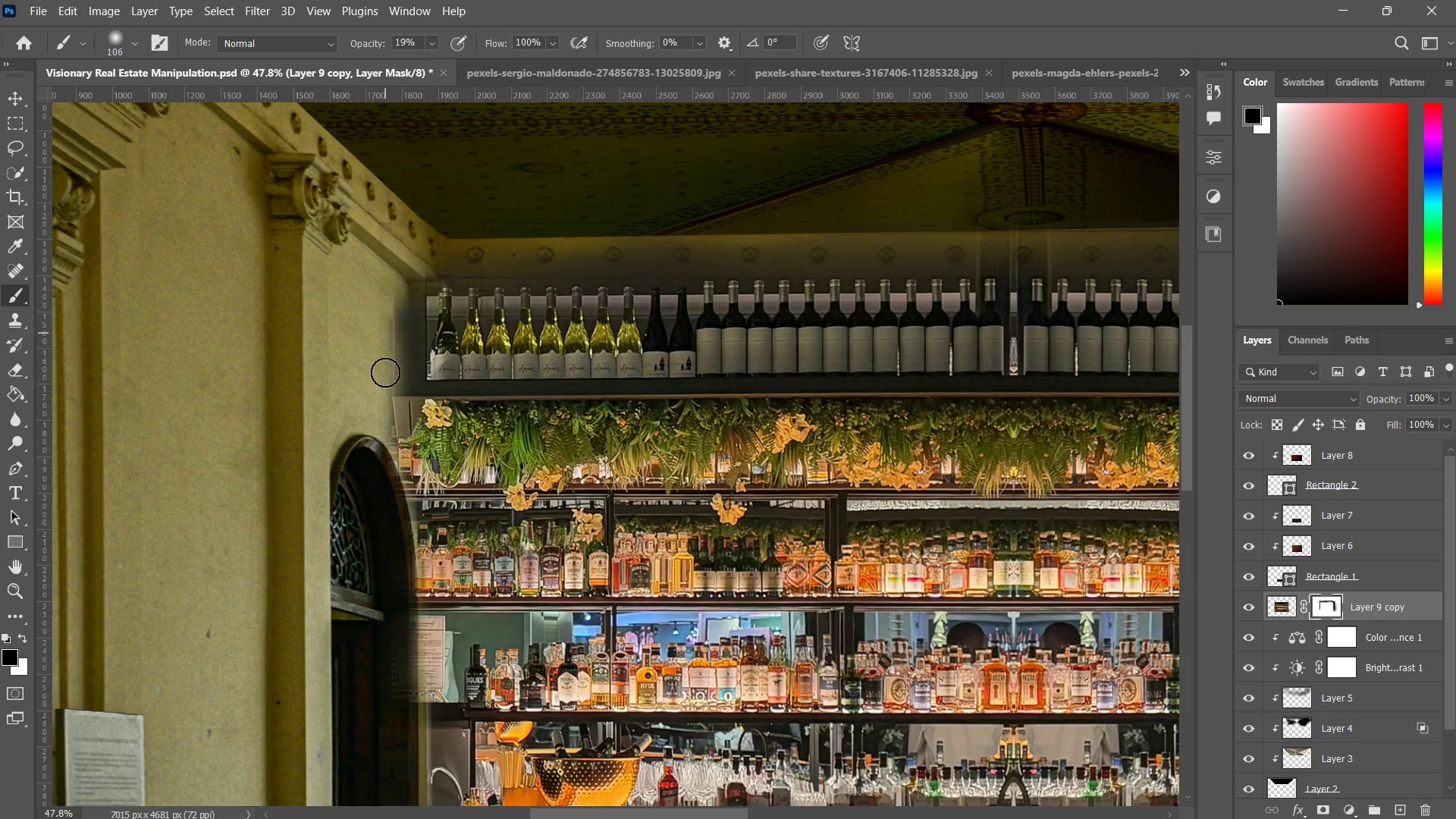 
left_click_drag(start_coordinate=[385, 311], to_coordinate=[384, 408])
 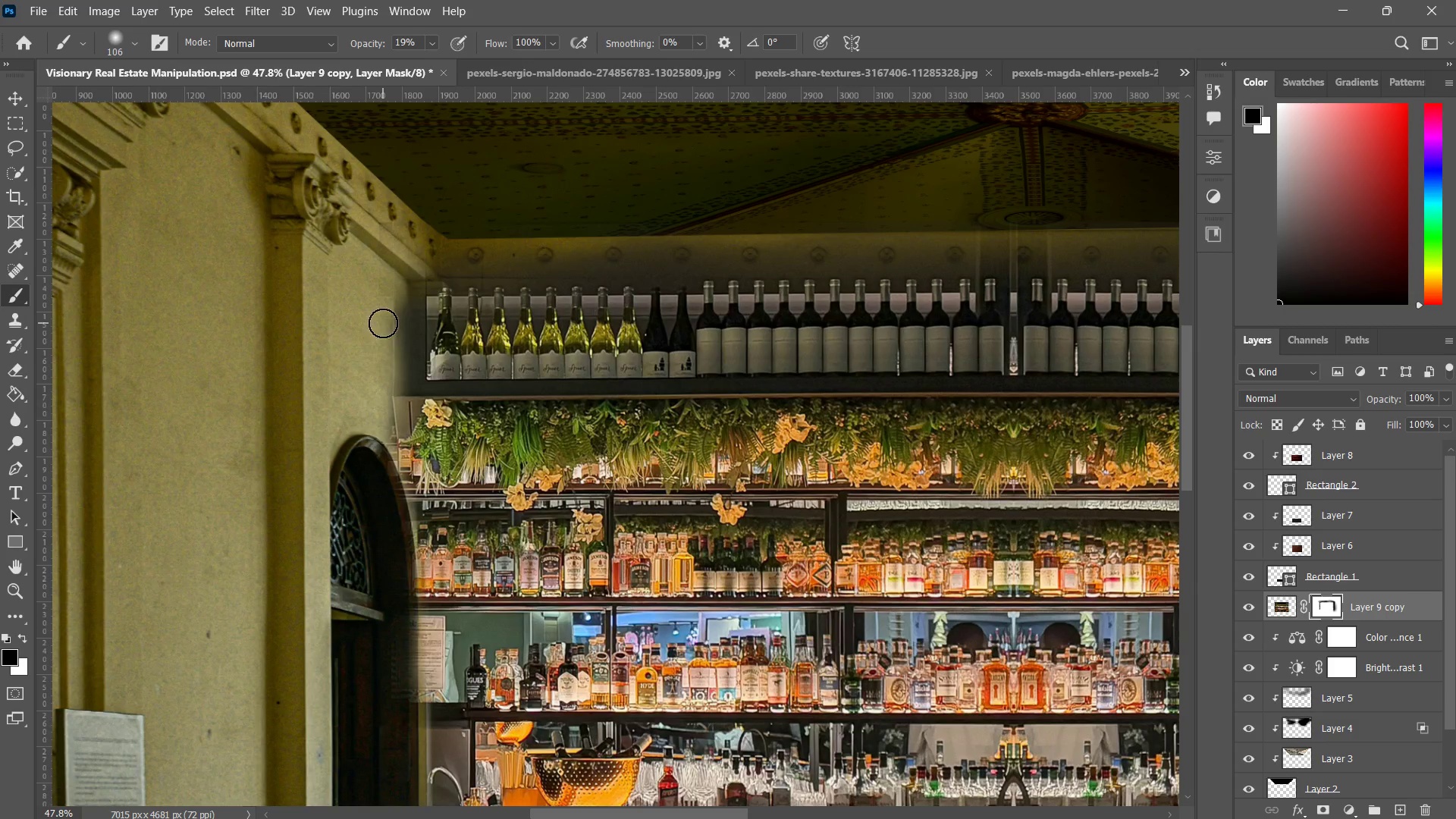 
left_click_drag(start_coordinate=[383, 323], to_coordinate=[377, 404])
 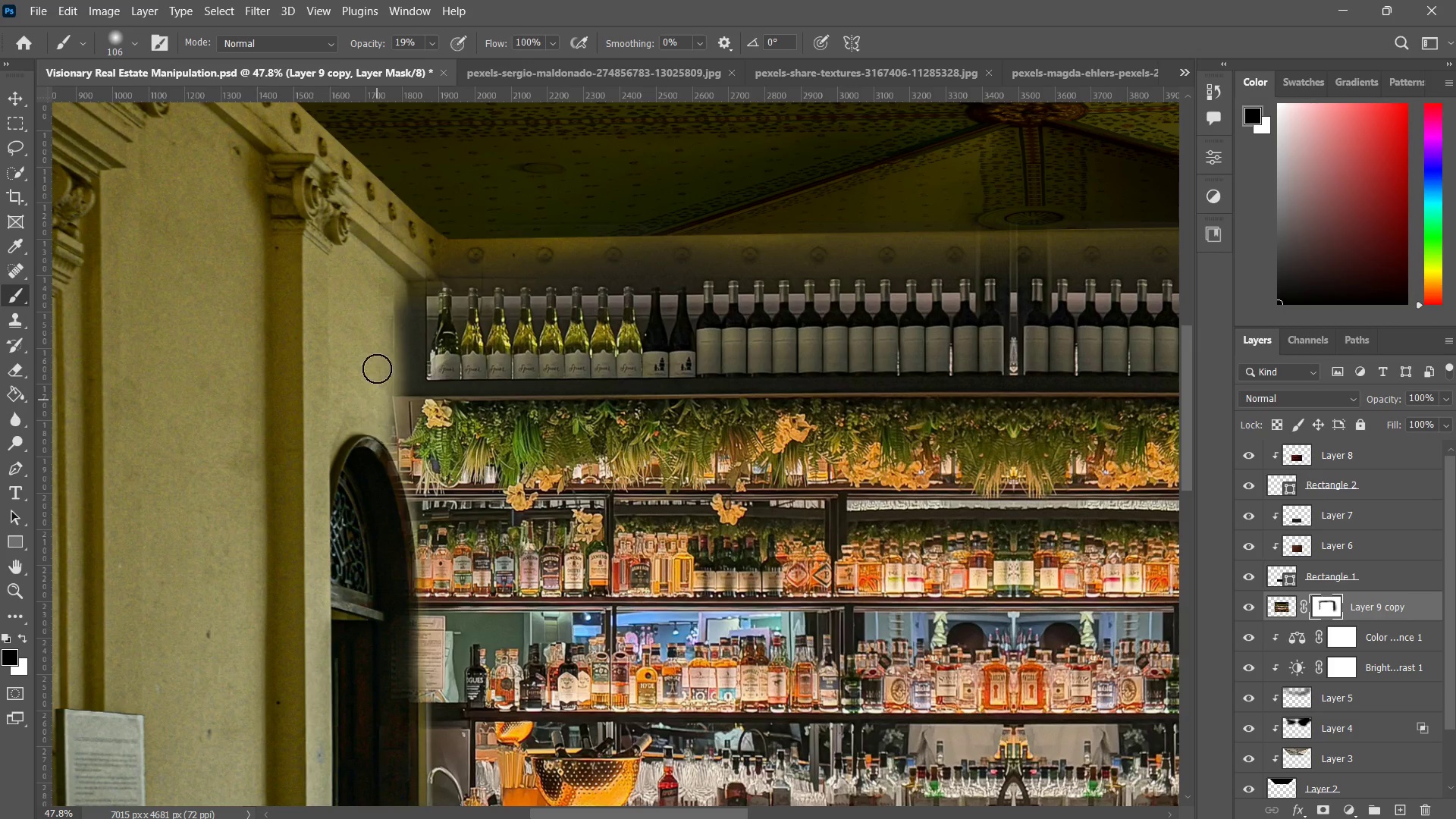 
left_click_drag(start_coordinate=[377, 365], to_coordinate=[378, 417])
 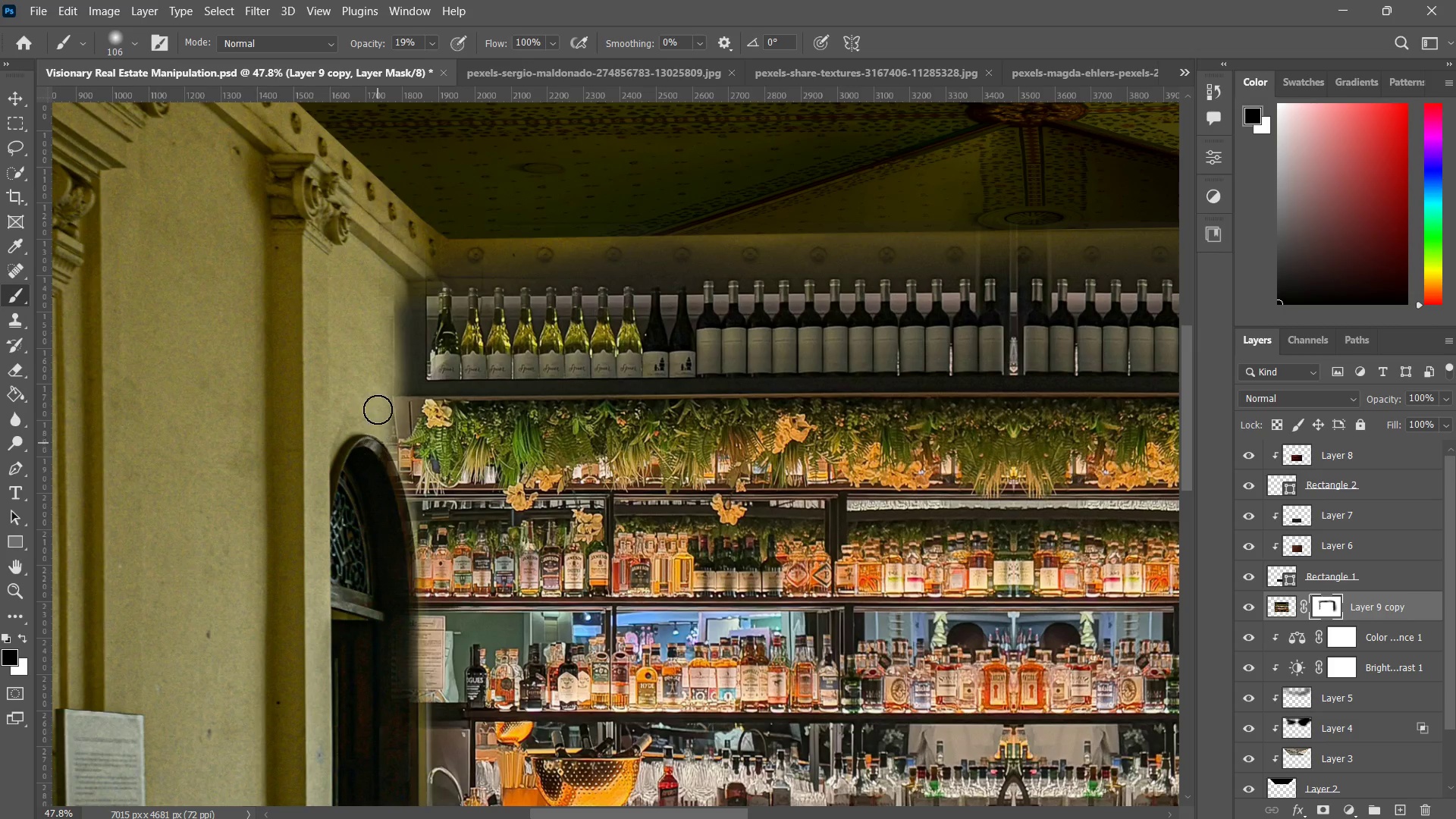 
left_click_drag(start_coordinate=[378, 395], to_coordinate=[378, 447])
 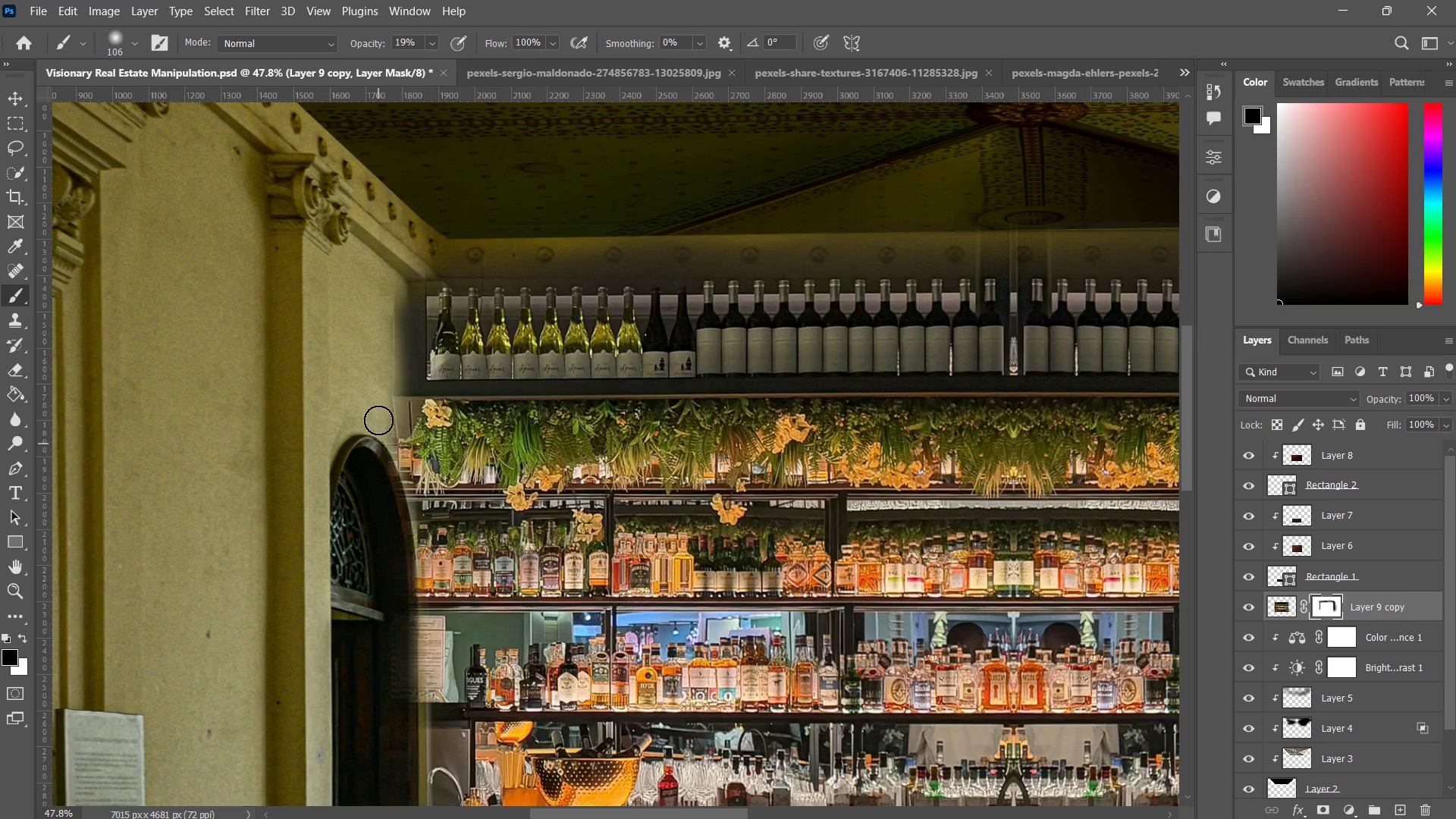 
left_click_drag(start_coordinate=[379, 416], to_coordinate=[379, 439])
 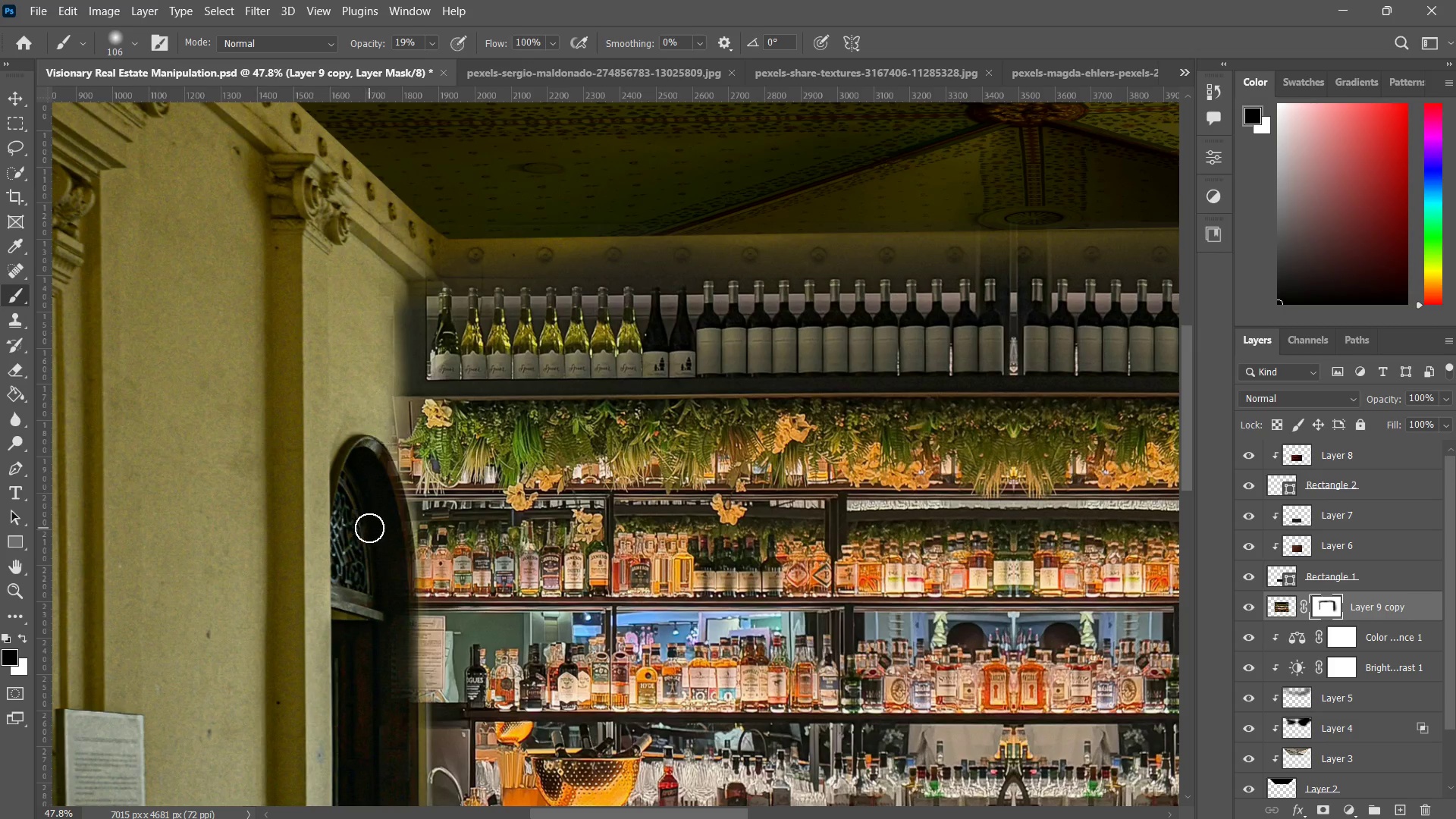 
left_click_drag(start_coordinate=[364, 457], to_coordinate=[377, 510])
 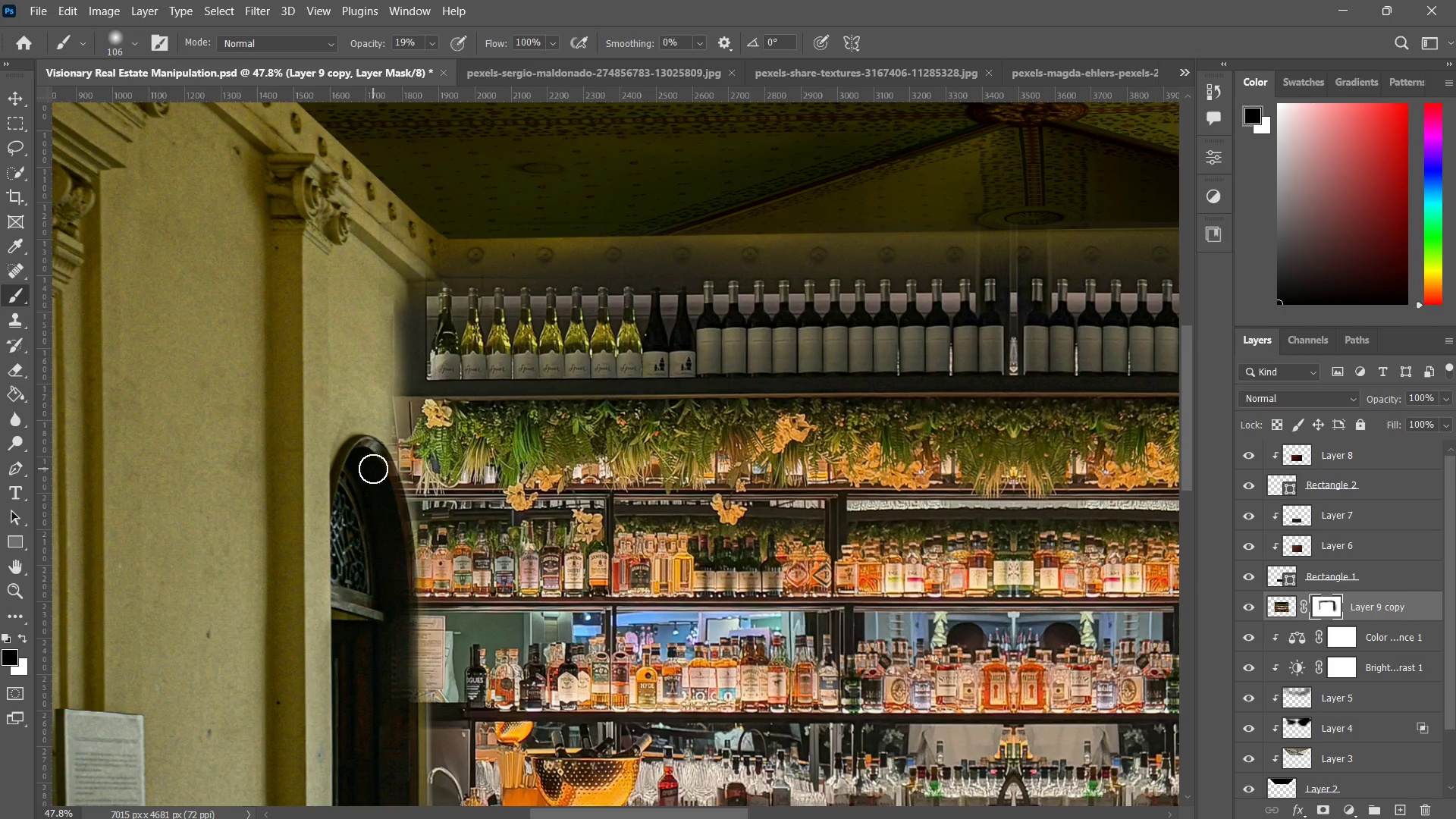 
left_click_drag(start_coordinate=[372, 469], to_coordinate=[381, 501])
 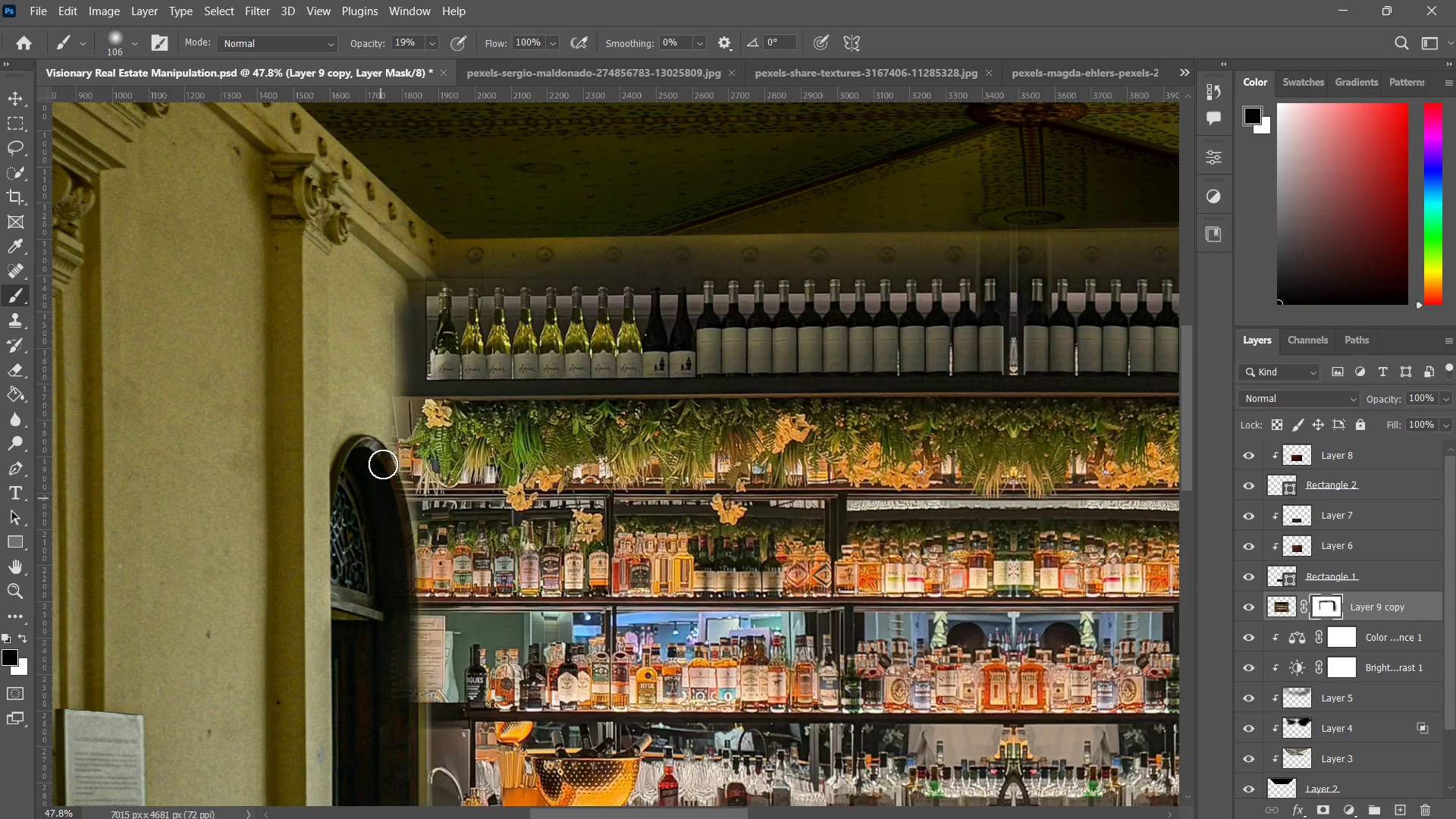 
left_click_drag(start_coordinate=[383, 464], to_coordinate=[399, 520])
 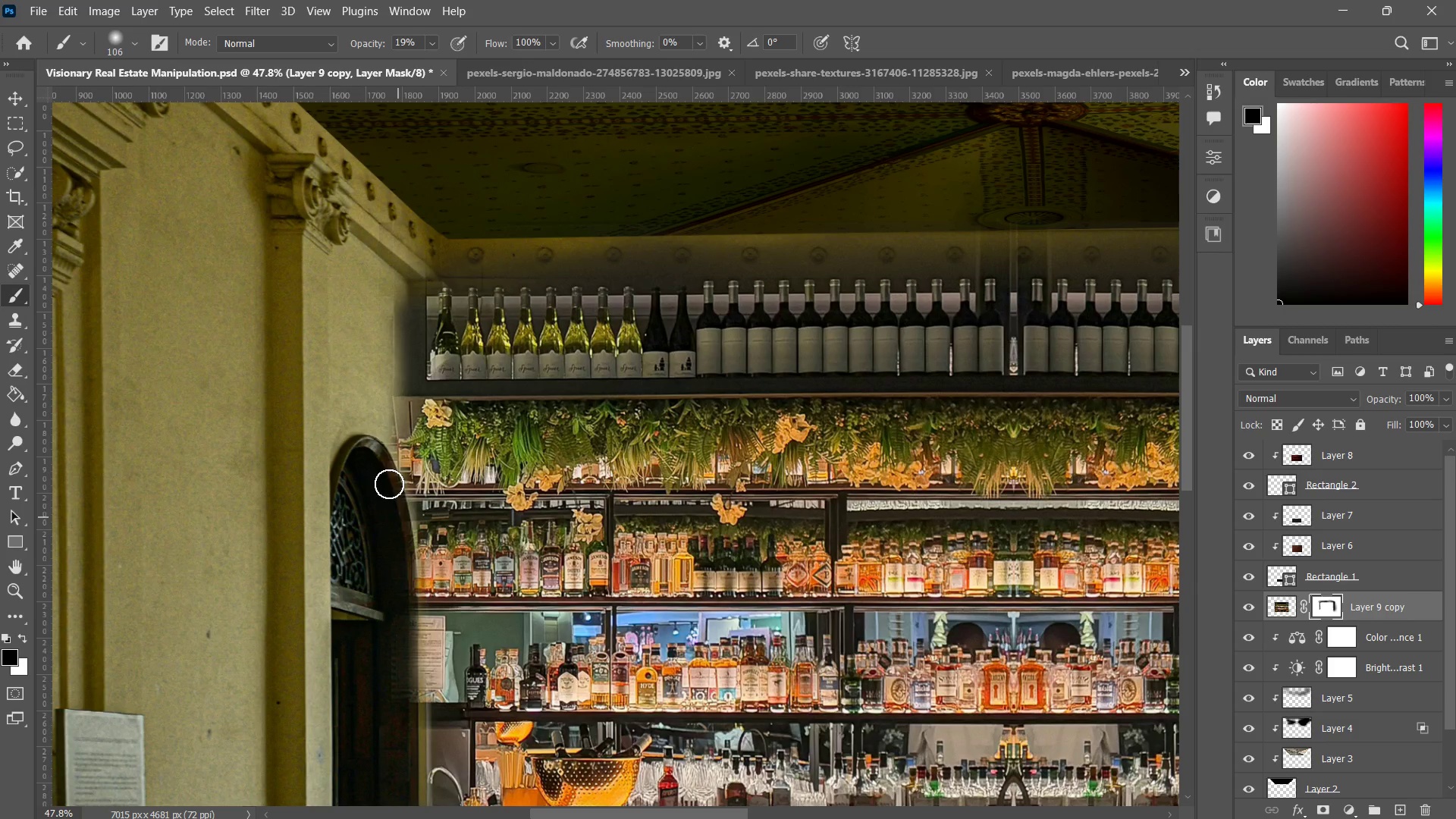 
left_click_drag(start_coordinate=[388, 481], to_coordinate=[397, 525])
 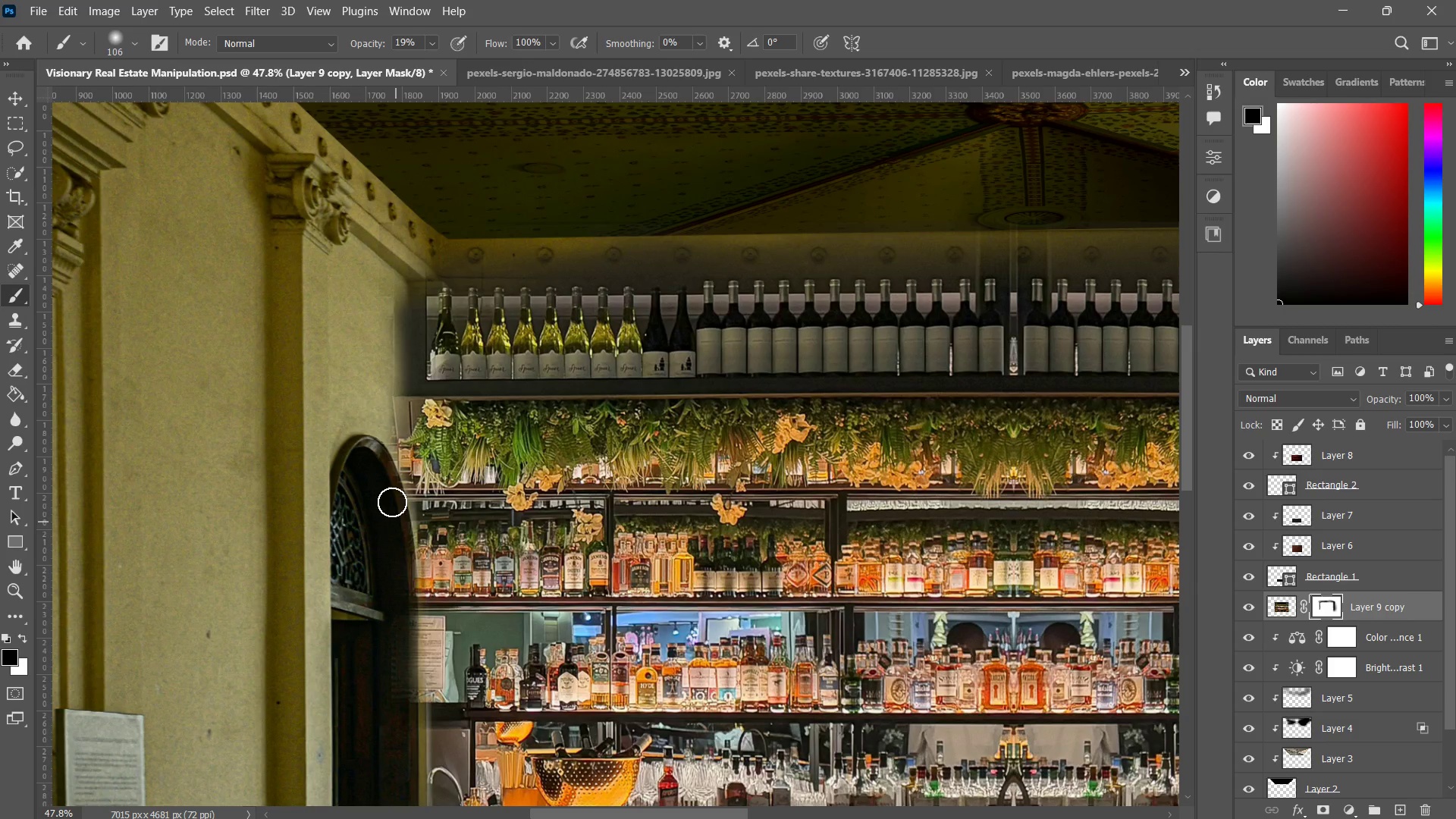 
left_click_drag(start_coordinate=[392, 493], to_coordinate=[396, 532])
 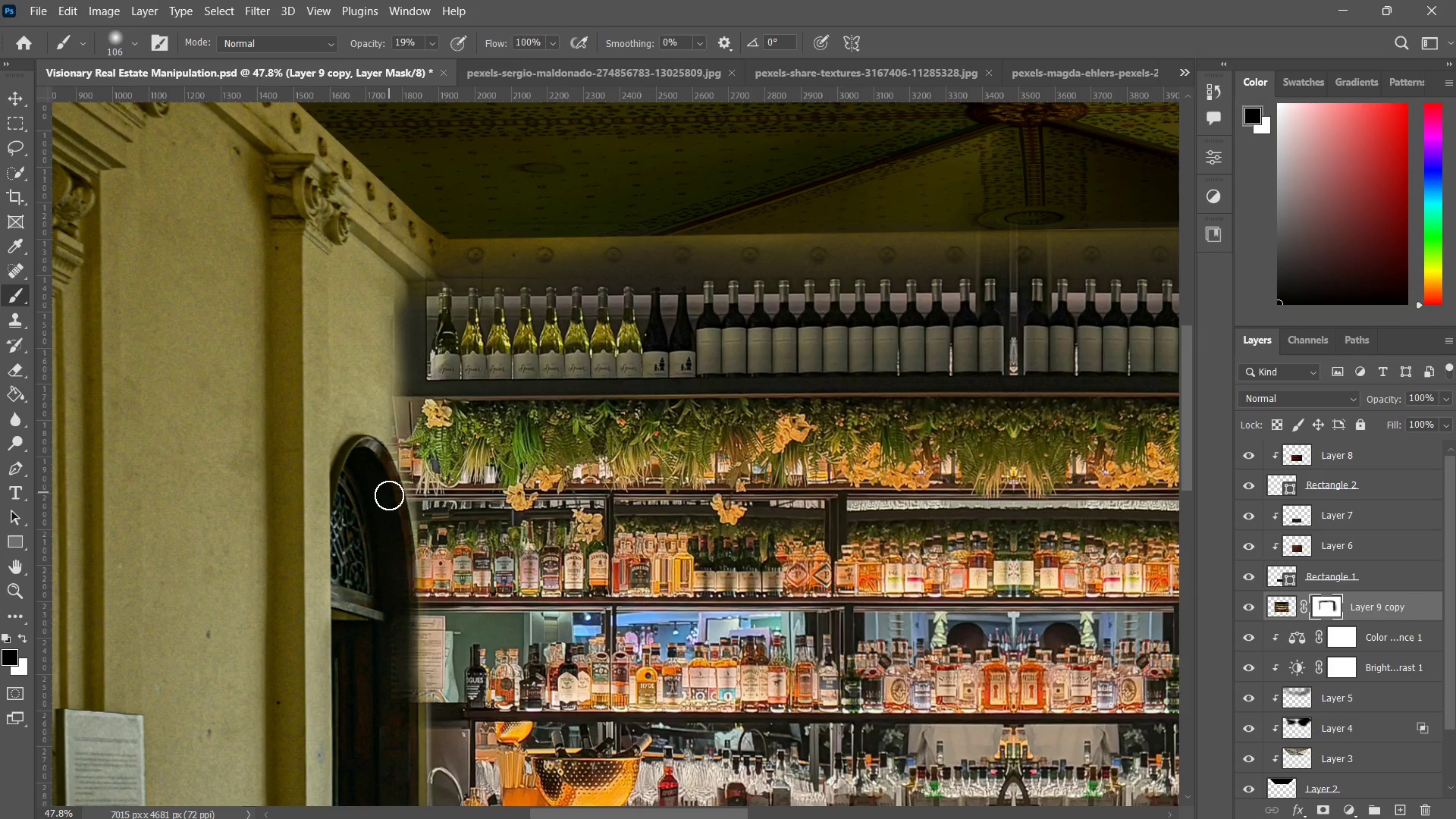 
left_click_drag(start_coordinate=[389, 492], to_coordinate=[388, 565])
 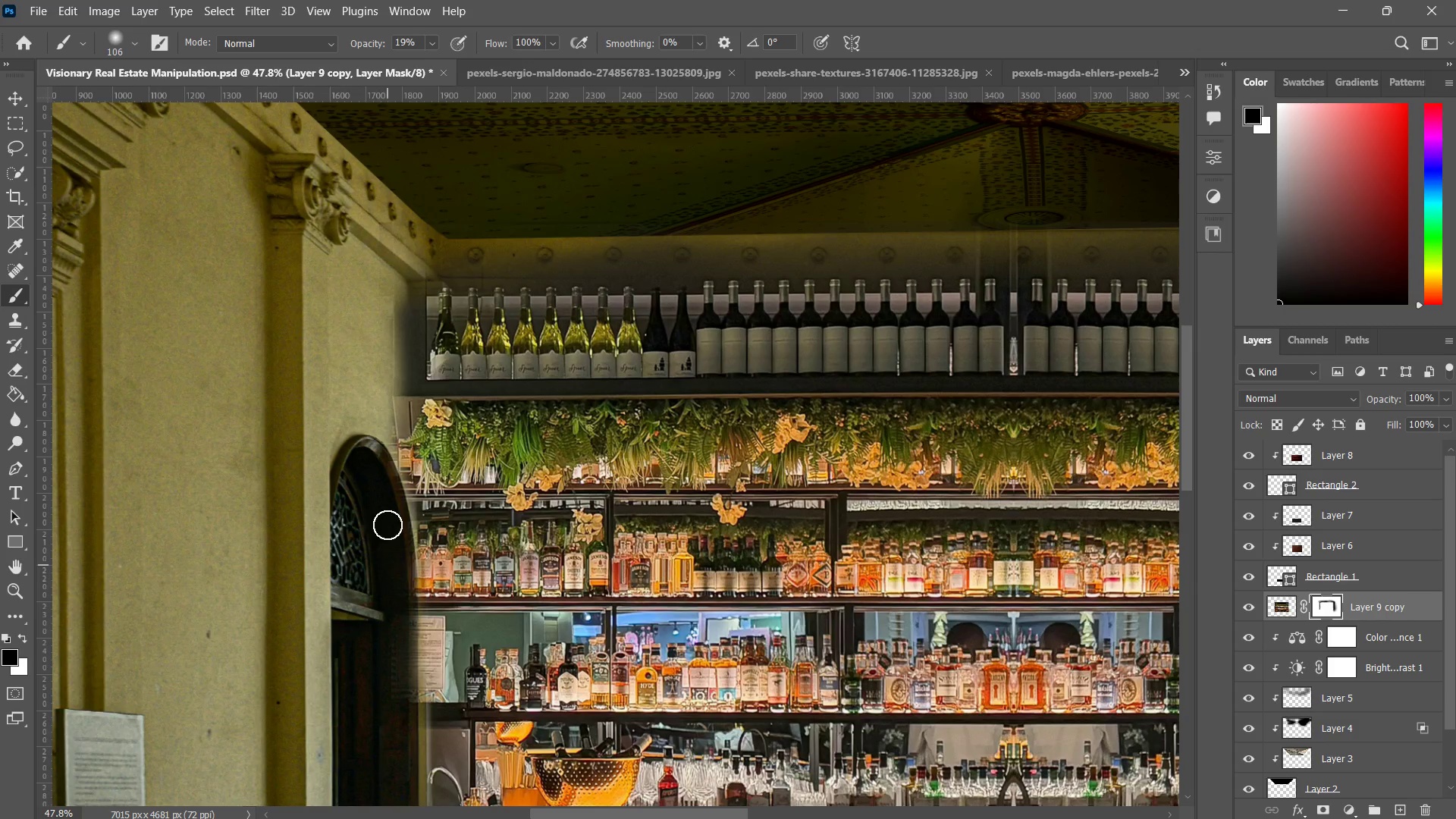 
left_click_drag(start_coordinate=[388, 525], to_coordinate=[394, 585])
 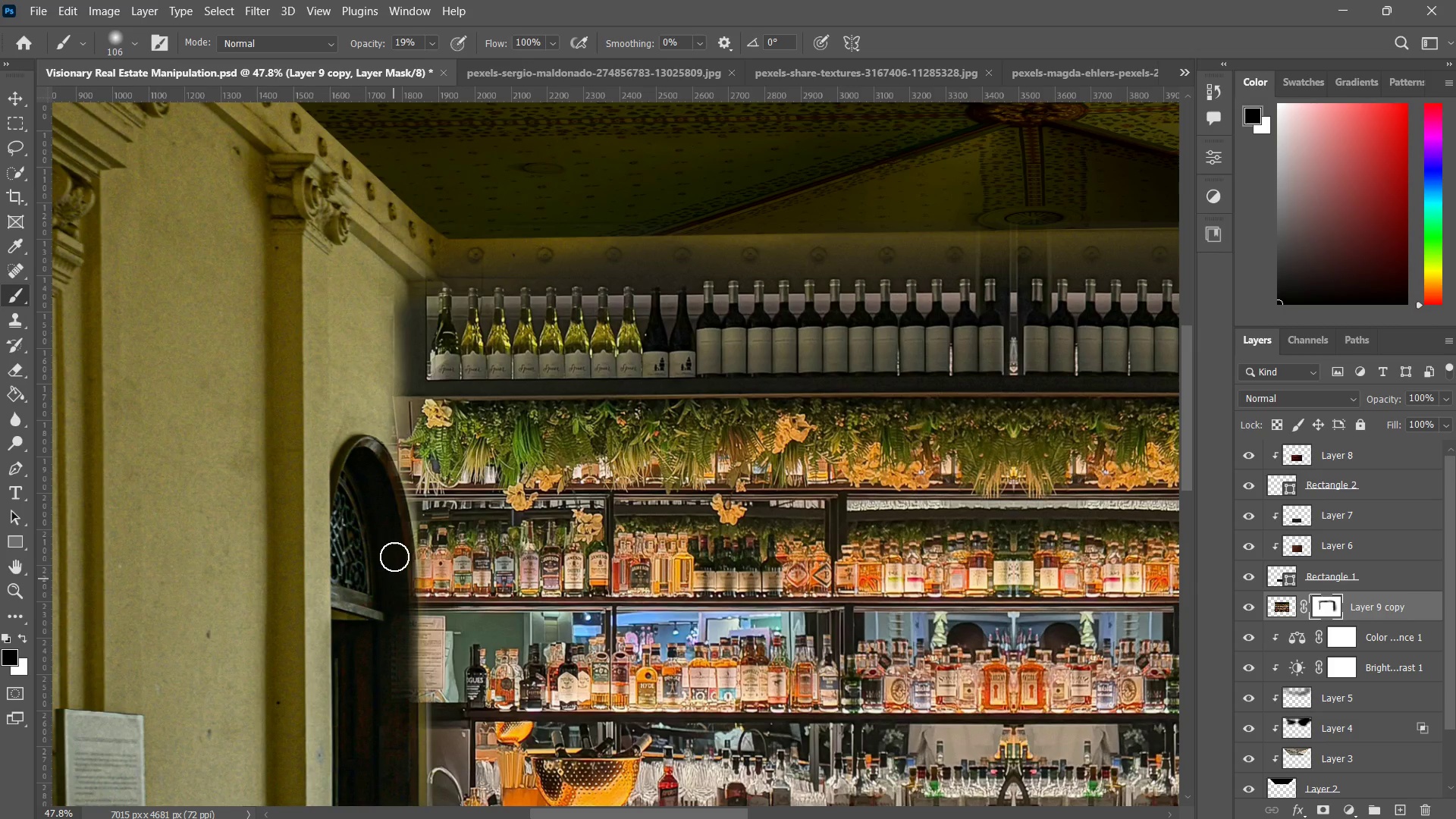 
left_click_drag(start_coordinate=[394, 557], to_coordinate=[388, 620])
 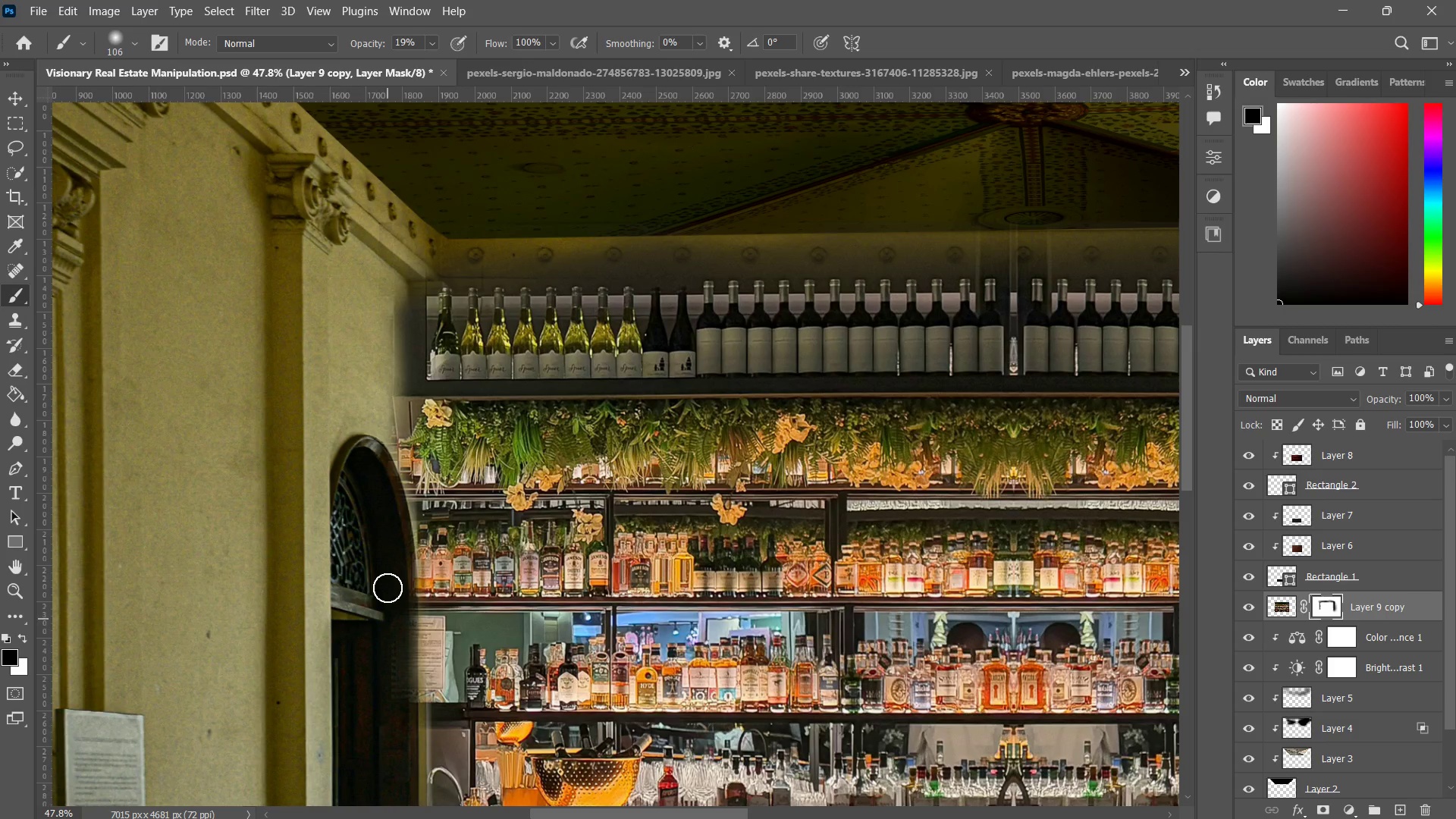 
left_click_drag(start_coordinate=[390, 585], to_coordinate=[390, 649])
 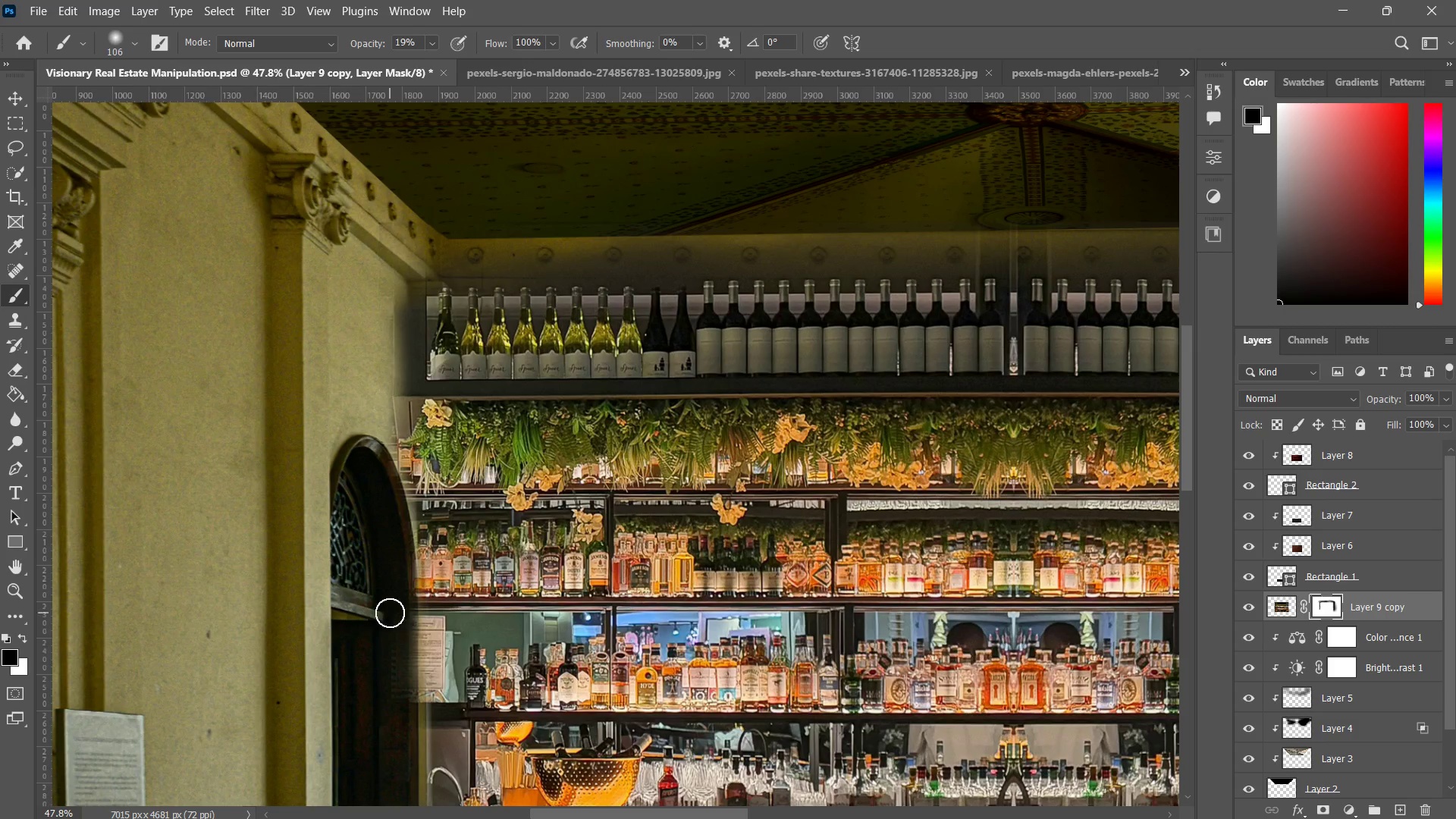 
left_click_drag(start_coordinate=[390, 621], to_coordinate=[391, 657])
 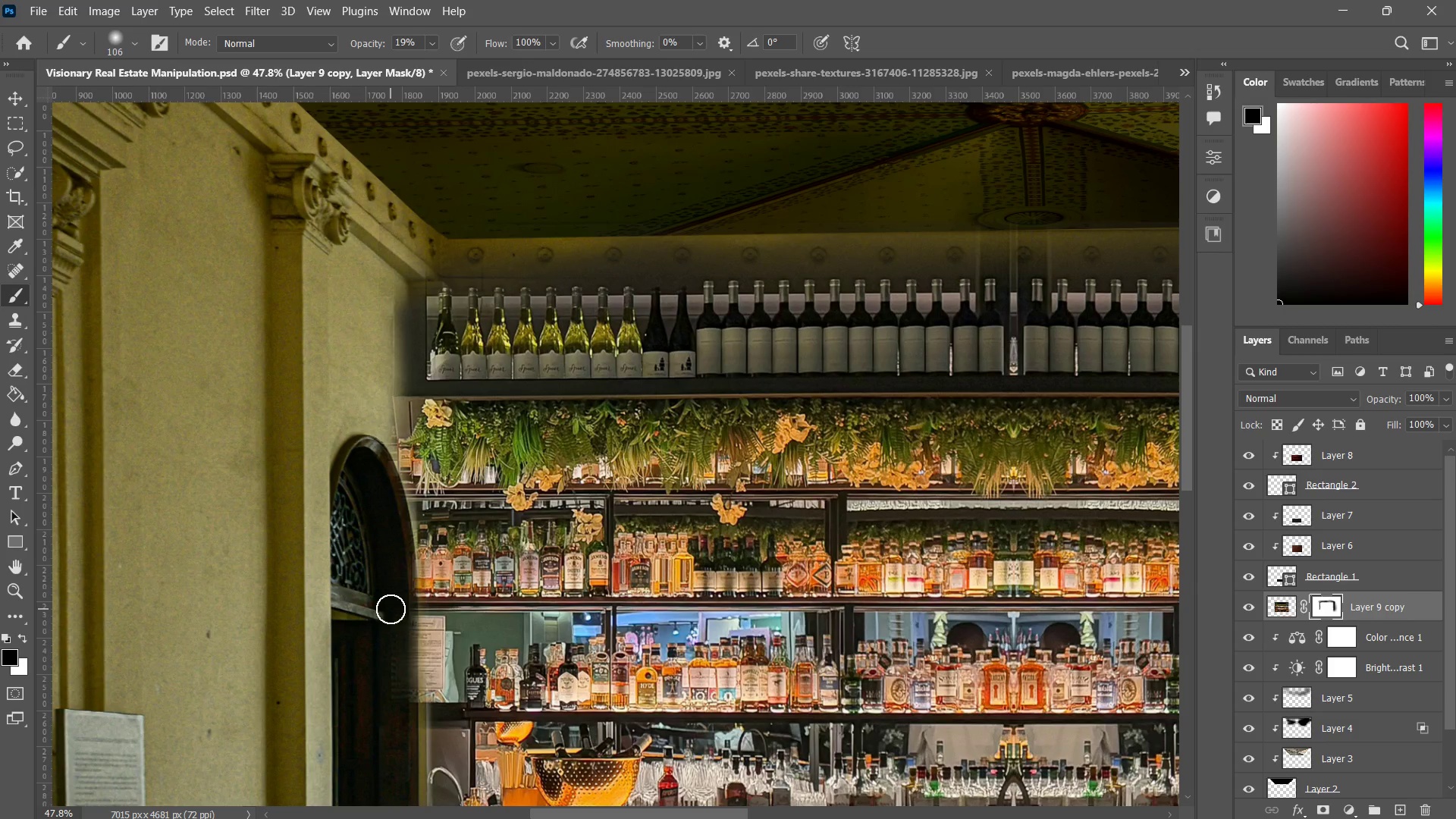 
left_click_drag(start_coordinate=[392, 620], to_coordinate=[394, 672])
 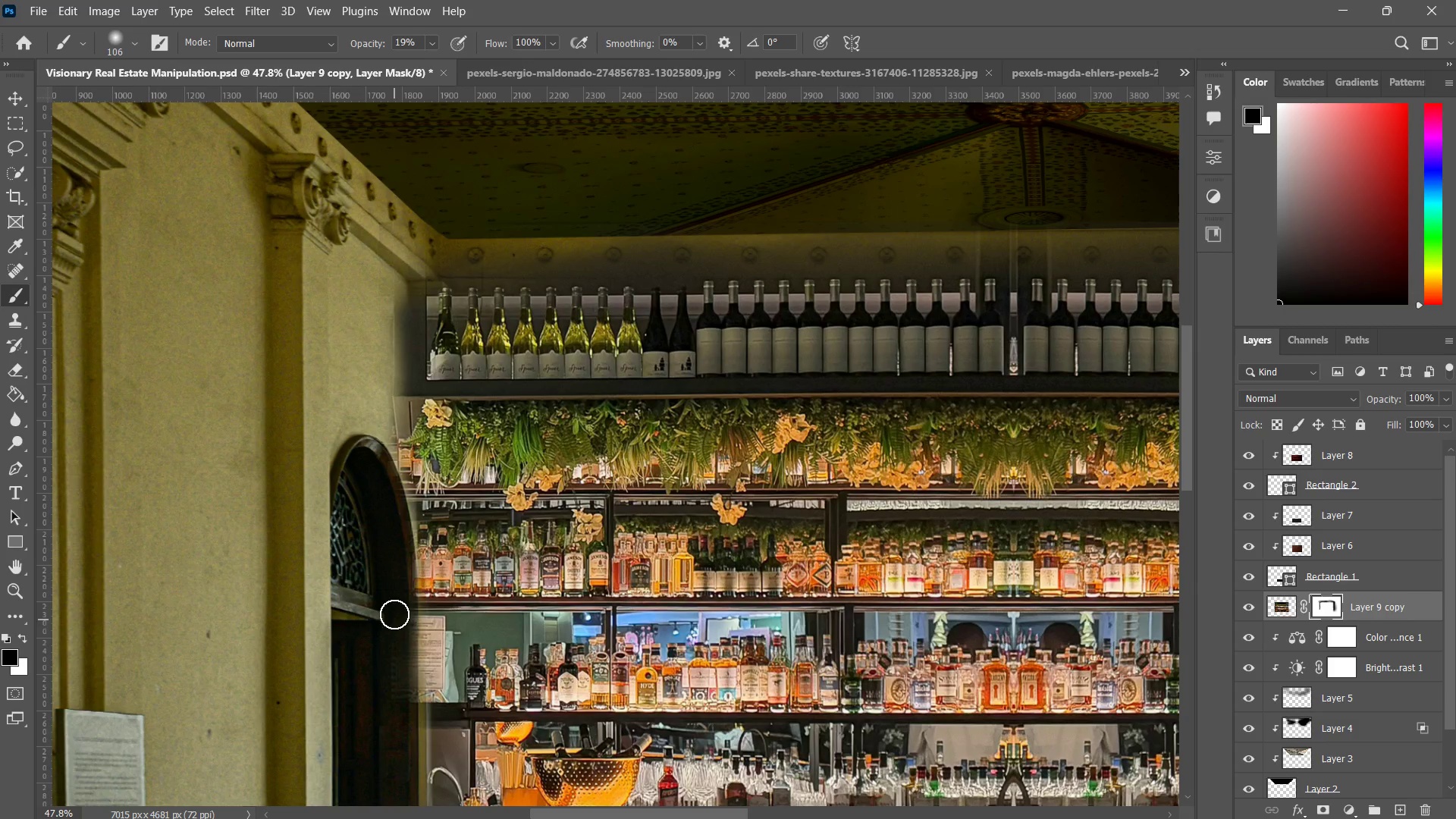 
left_click_drag(start_coordinate=[394, 615], to_coordinate=[399, 678])
 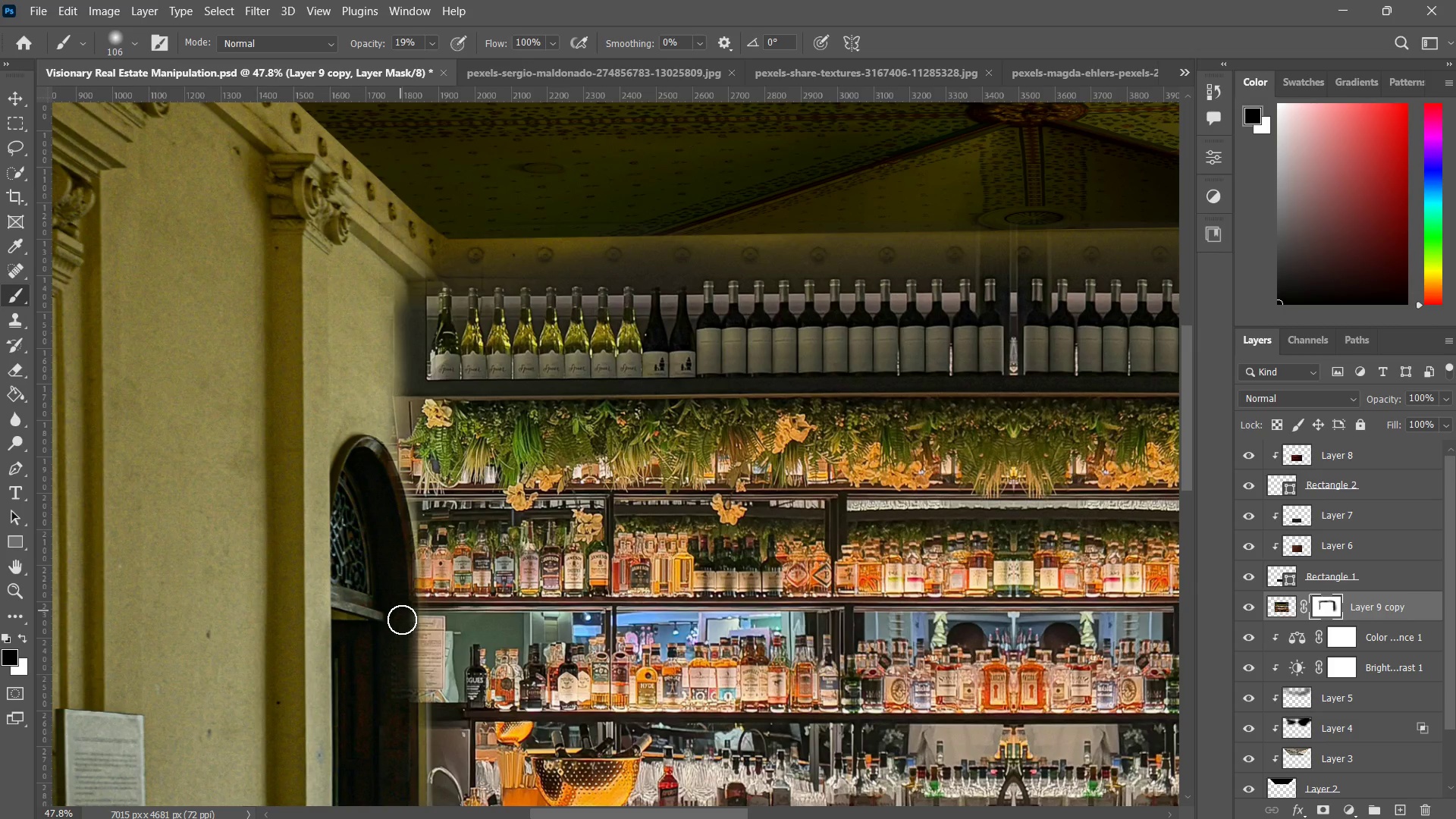 
left_click_drag(start_coordinate=[401, 615], to_coordinate=[403, 661])
 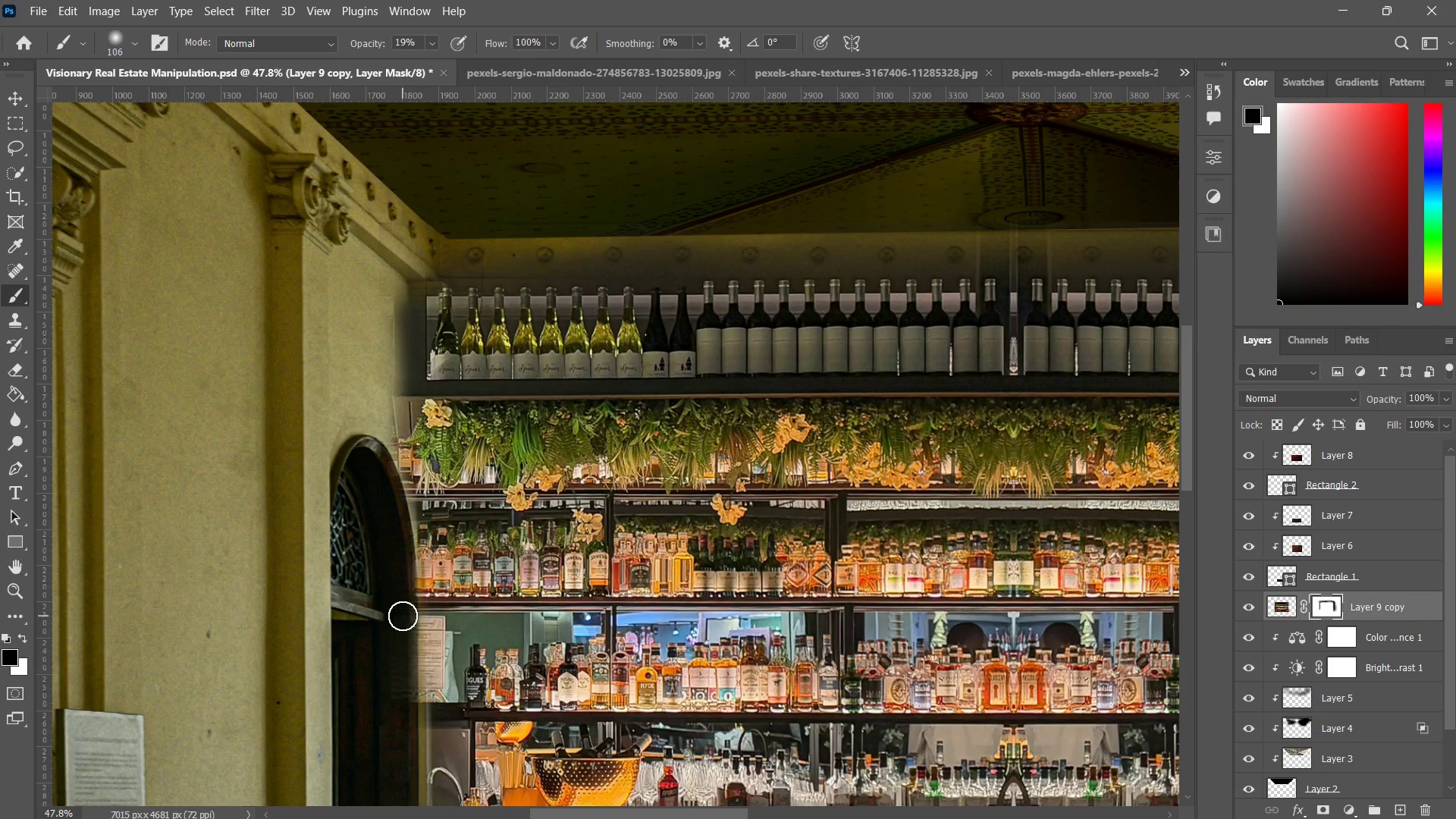 
left_click_drag(start_coordinate=[403, 616], to_coordinate=[405, 667])
 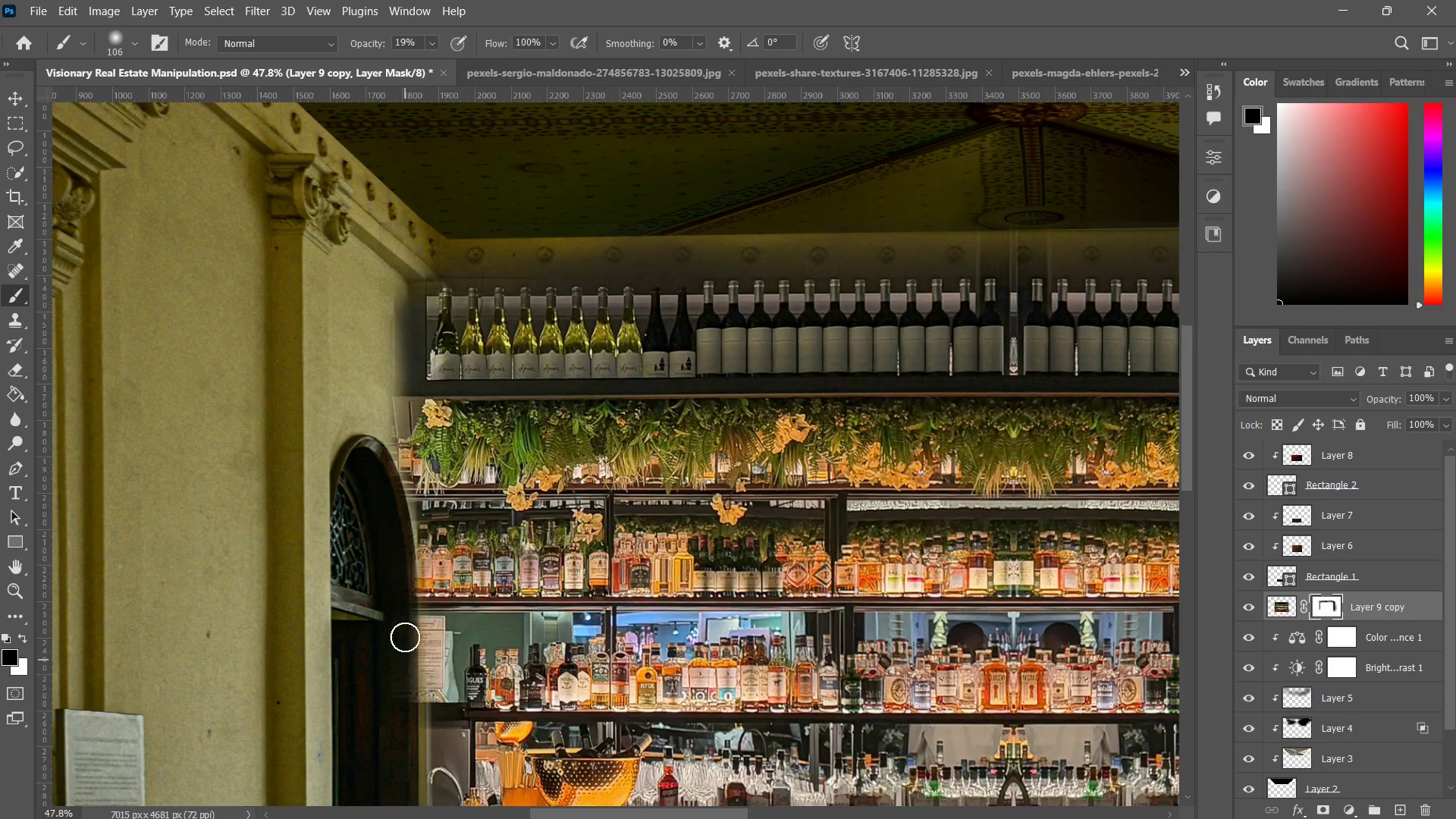 
left_click_drag(start_coordinate=[405, 636], to_coordinate=[406, 684])
 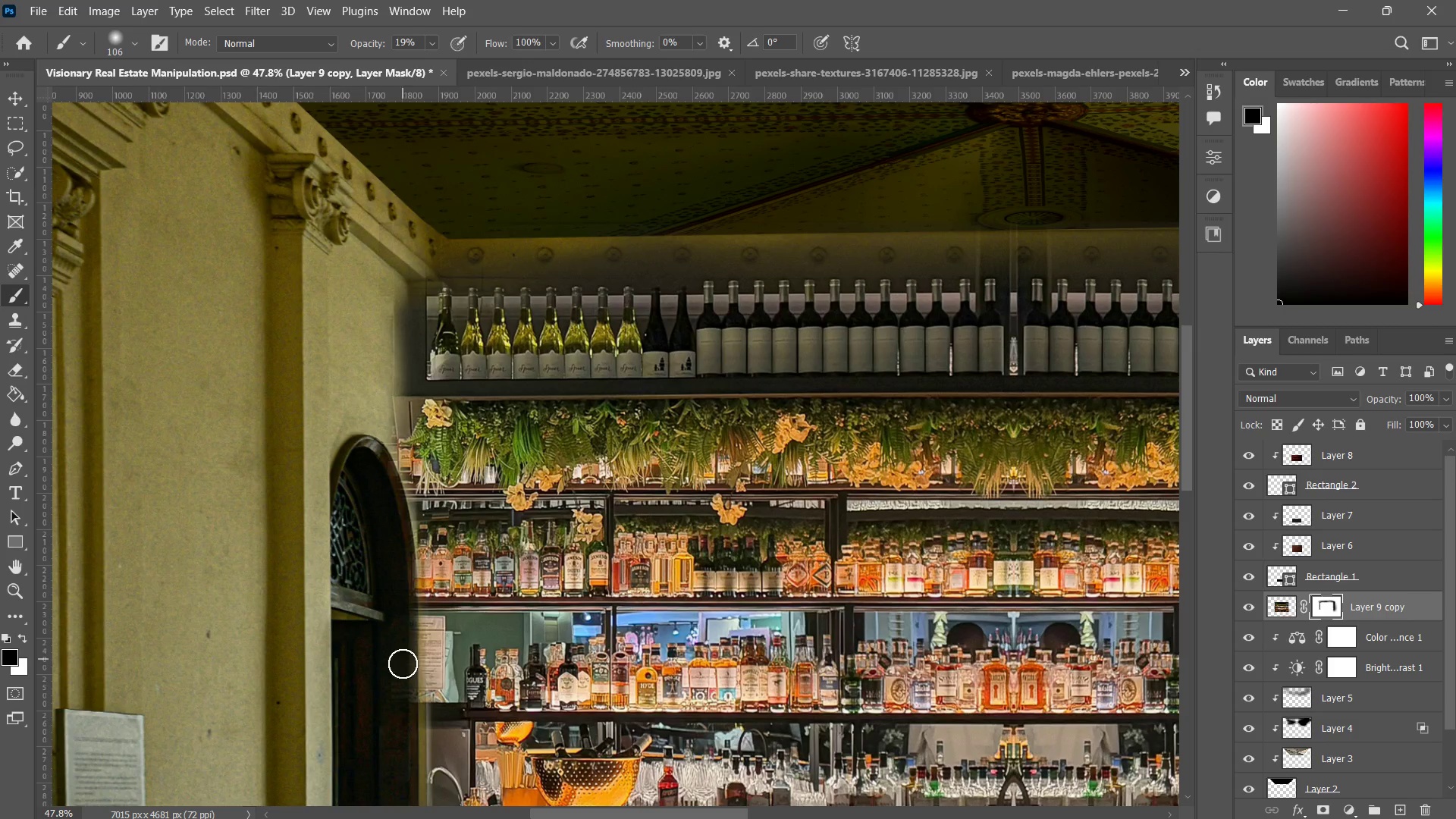 
left_click_drag(start_coordinate=[403, 648], to_coordinate=[399, 689])
 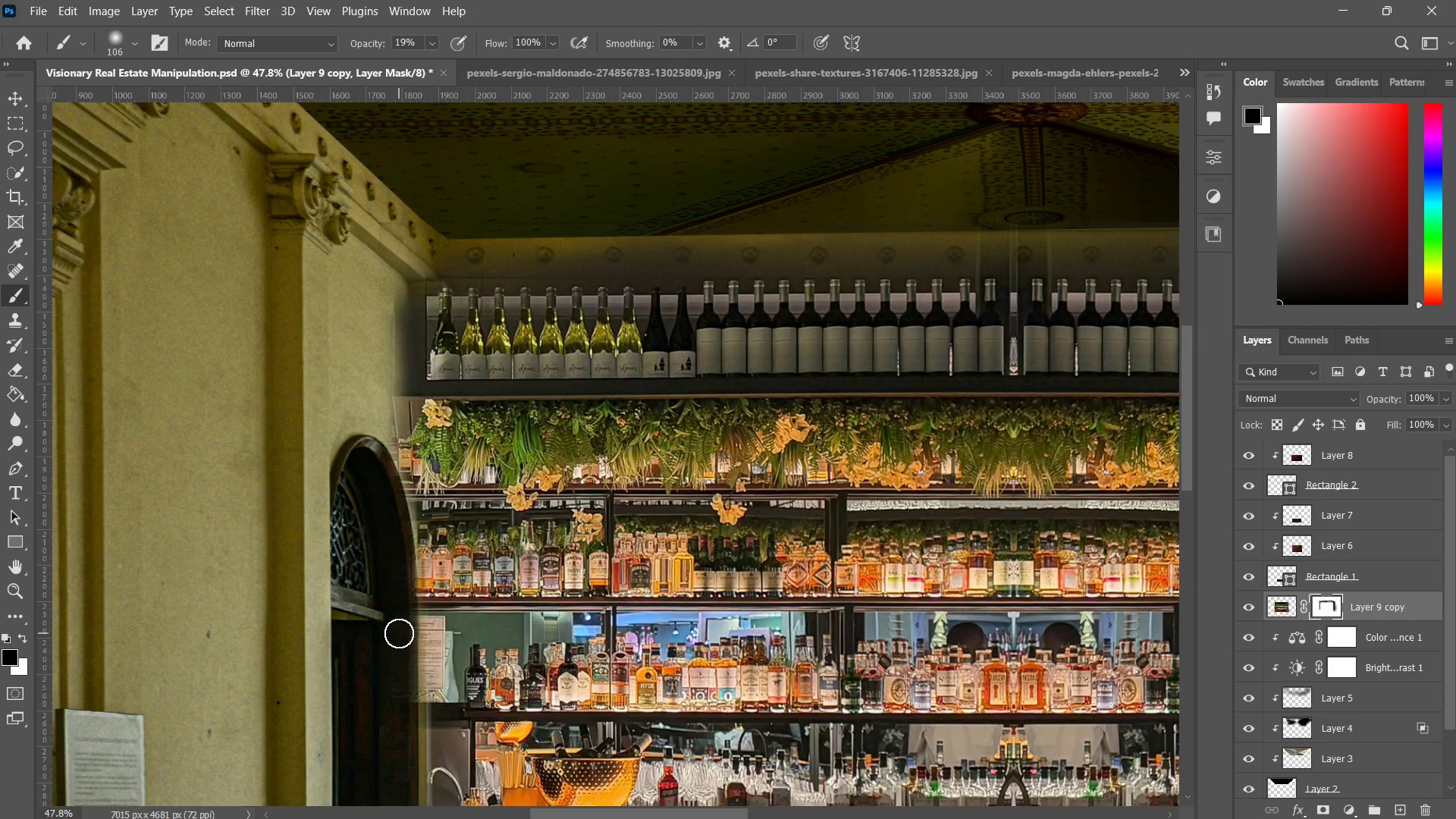 
left_click_drag(start_coordinate=[399, 633], to_coordinate=[400, 689])
 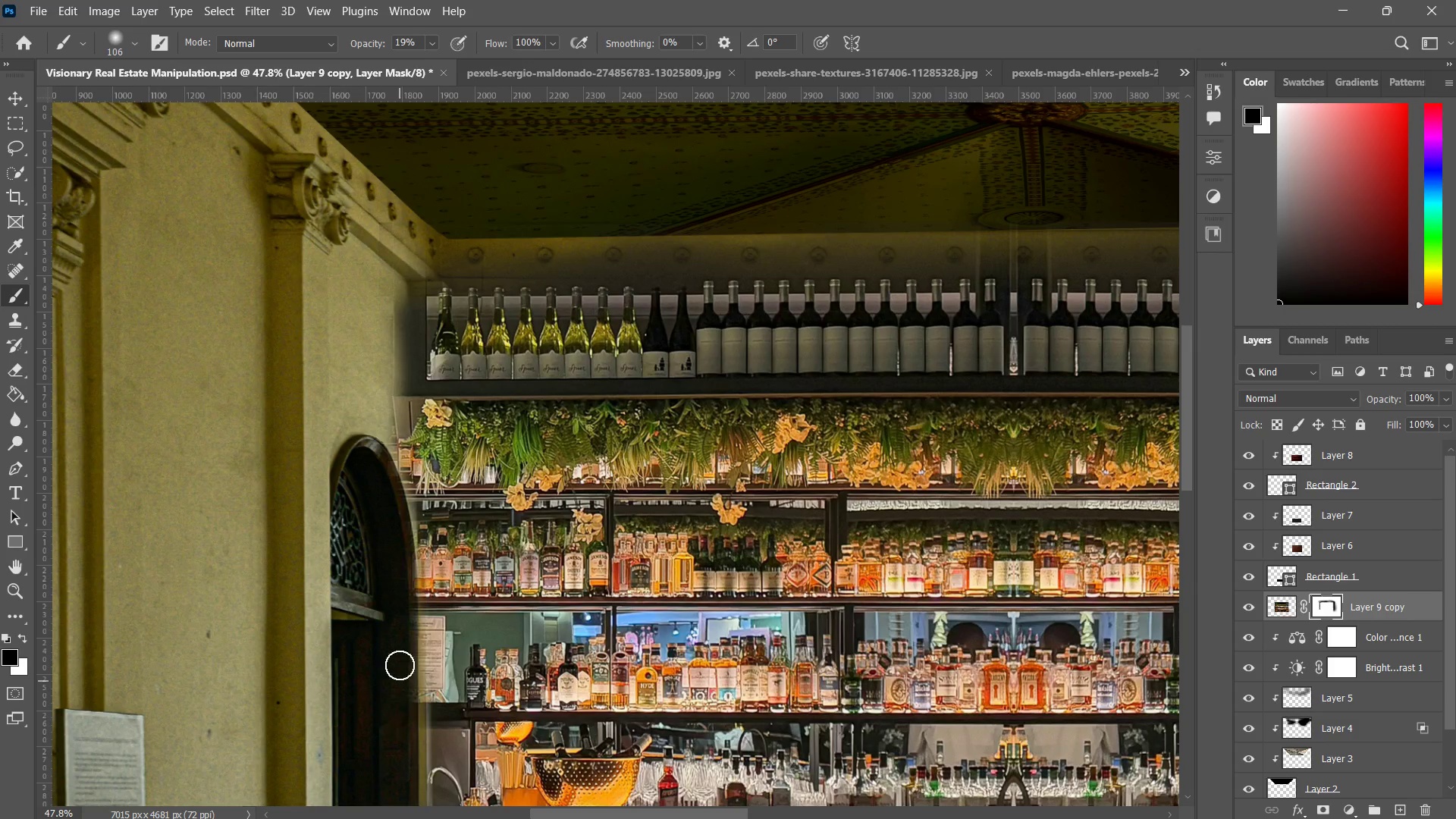 
left_click_drag(start_coordinate=[400, 664], to_coordinate=[397, 704])
 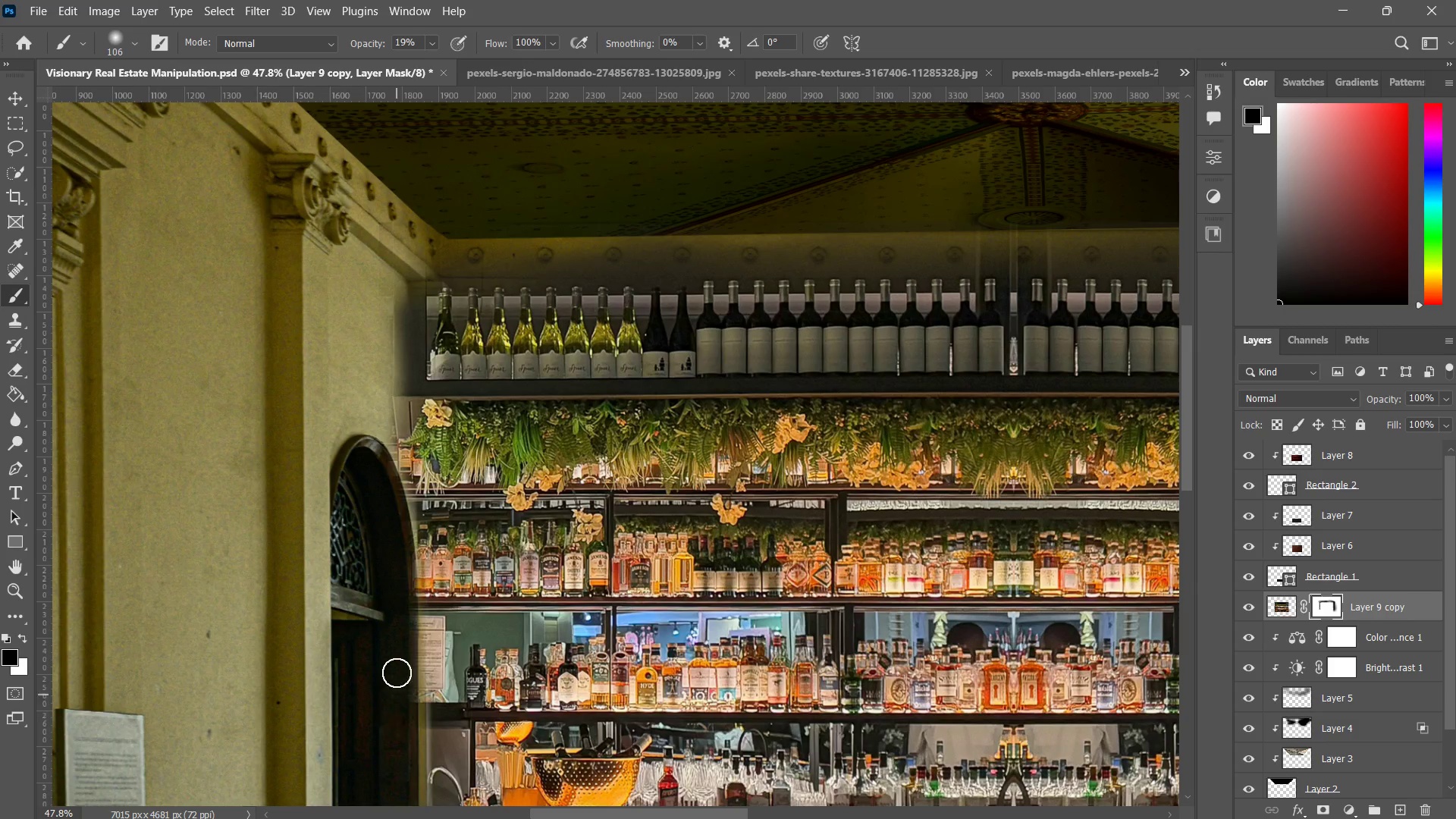 
left_click_drag(start_coordinate=[397, 673], to_coordinate=[401, 665])
 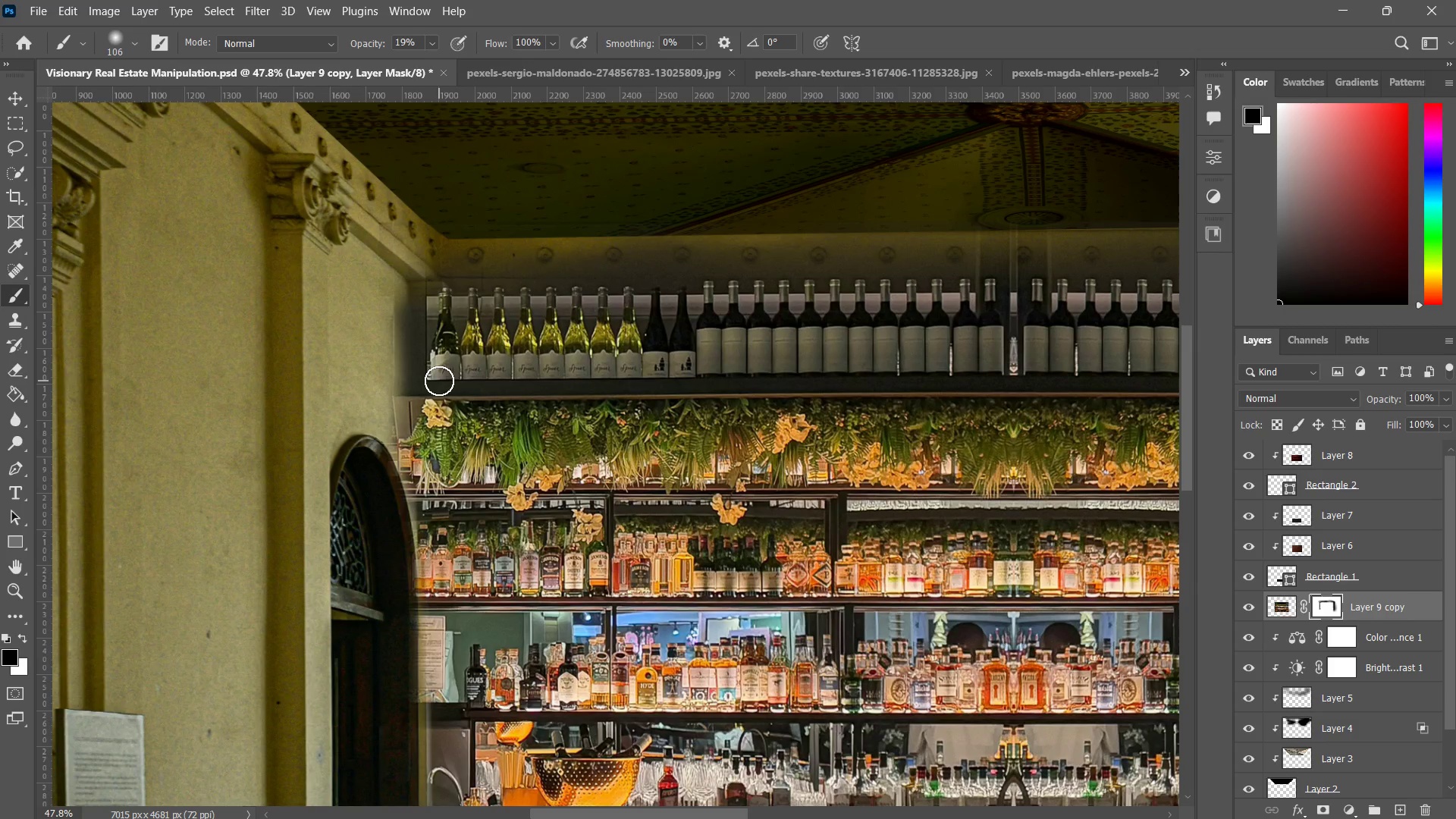 
key(X)
 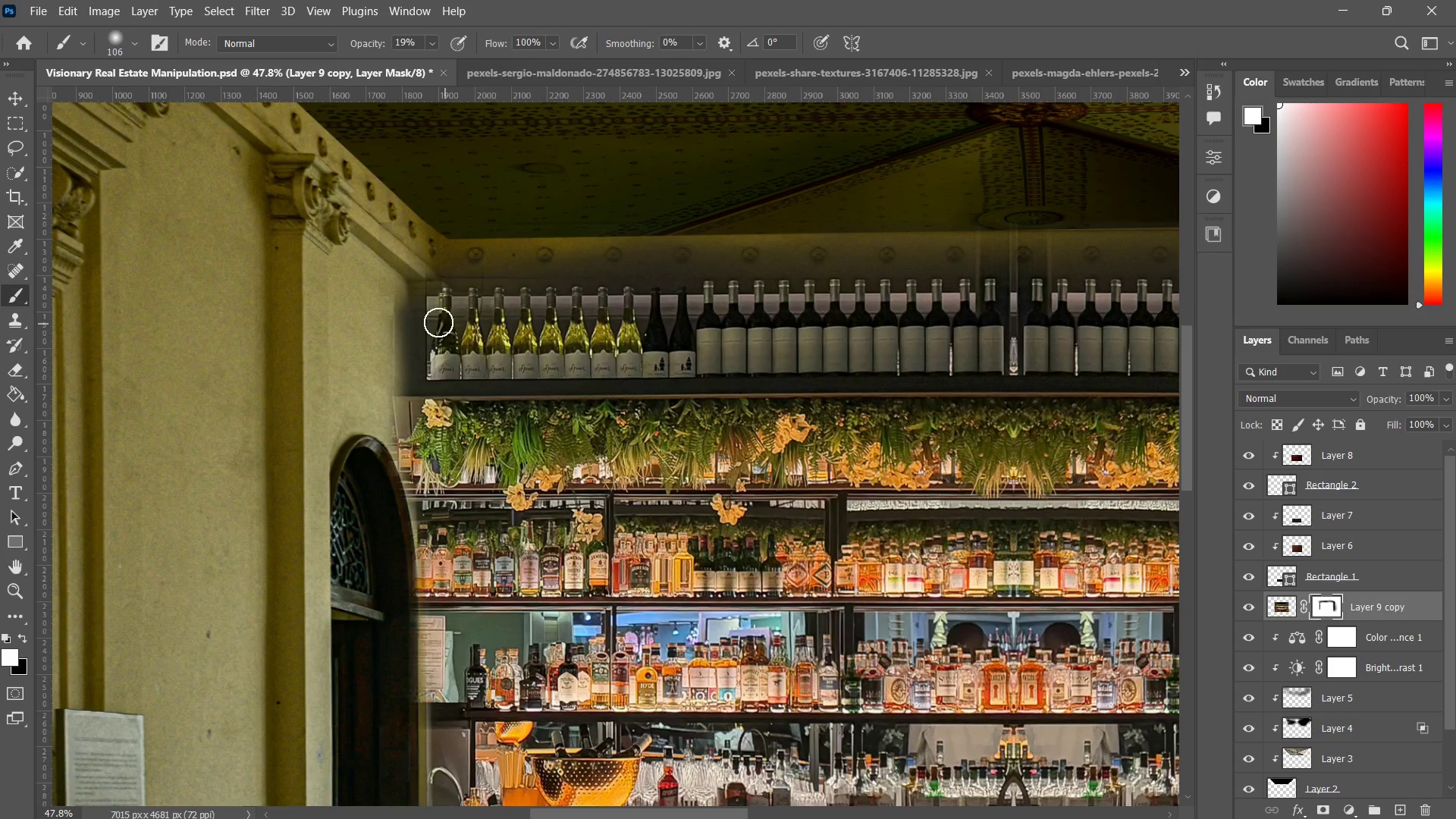 
left_click_drag(start_coordinate=[422, 313], to_coordinate=[413, 342])
 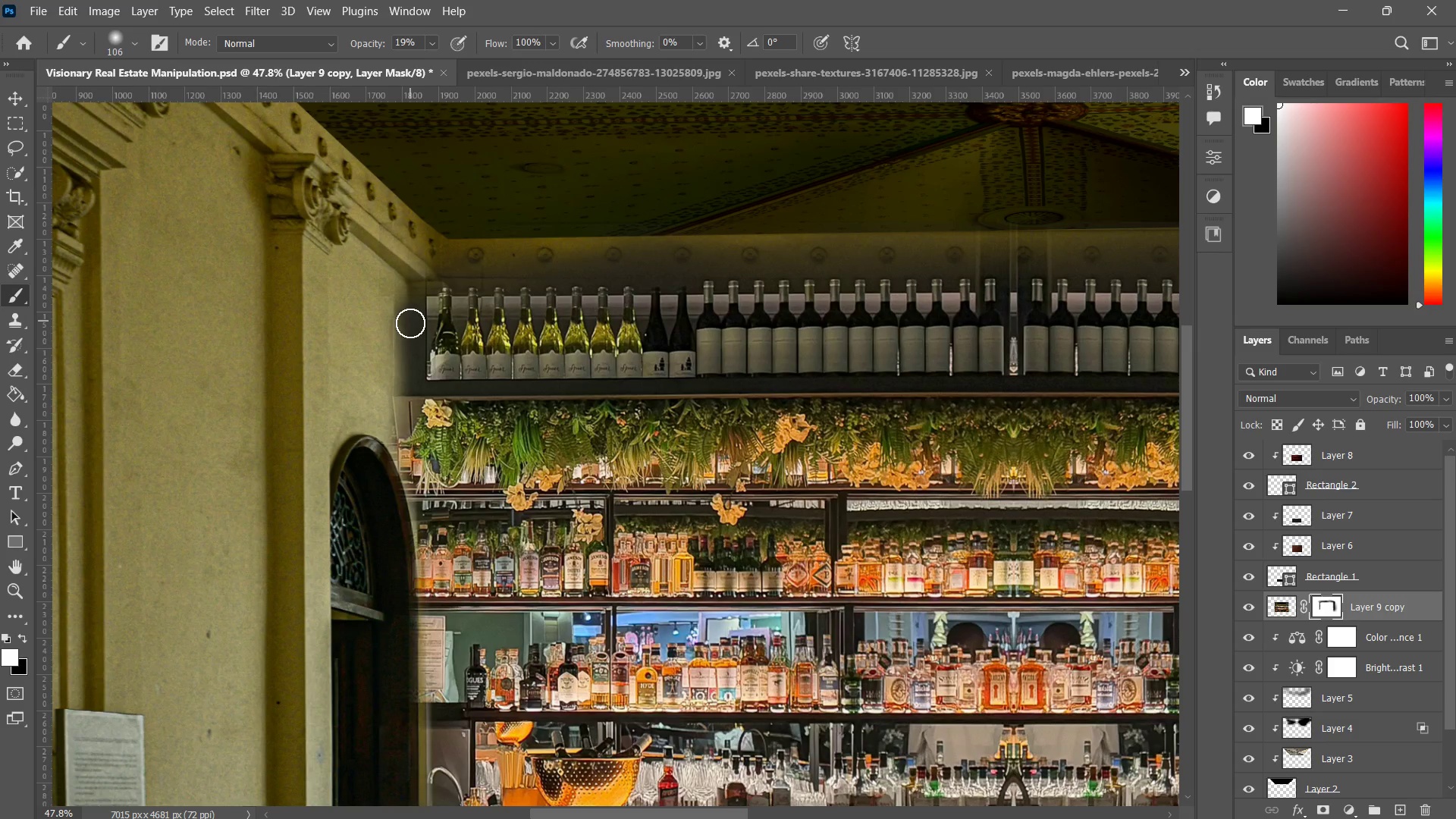 
left_click_drag(start_coordinate=[410, 321], to_coordinate=[406, 355])
 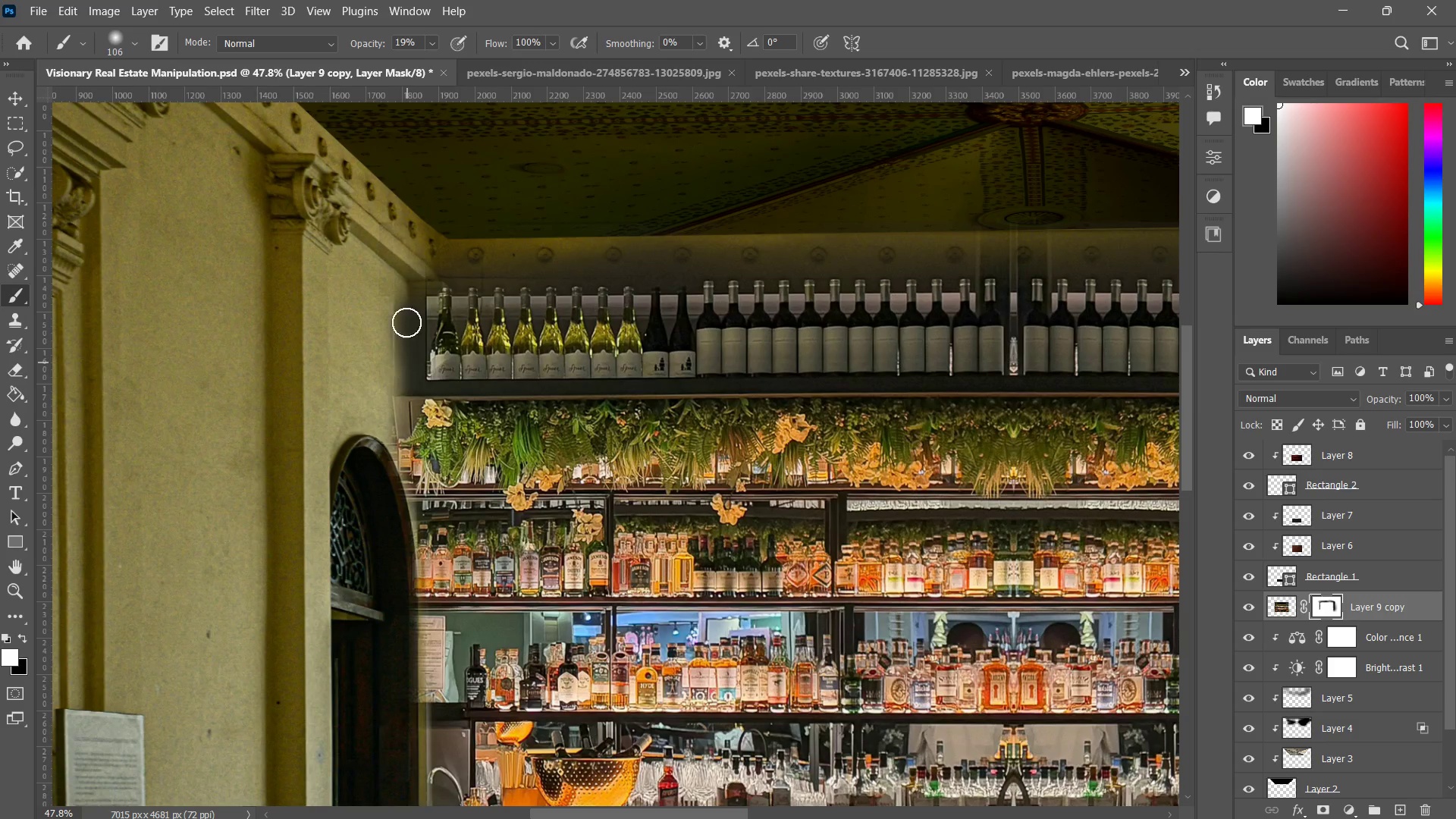 
left_click_drag(start_coordinate=[406, 322], to_coordinate=[409, 369])
 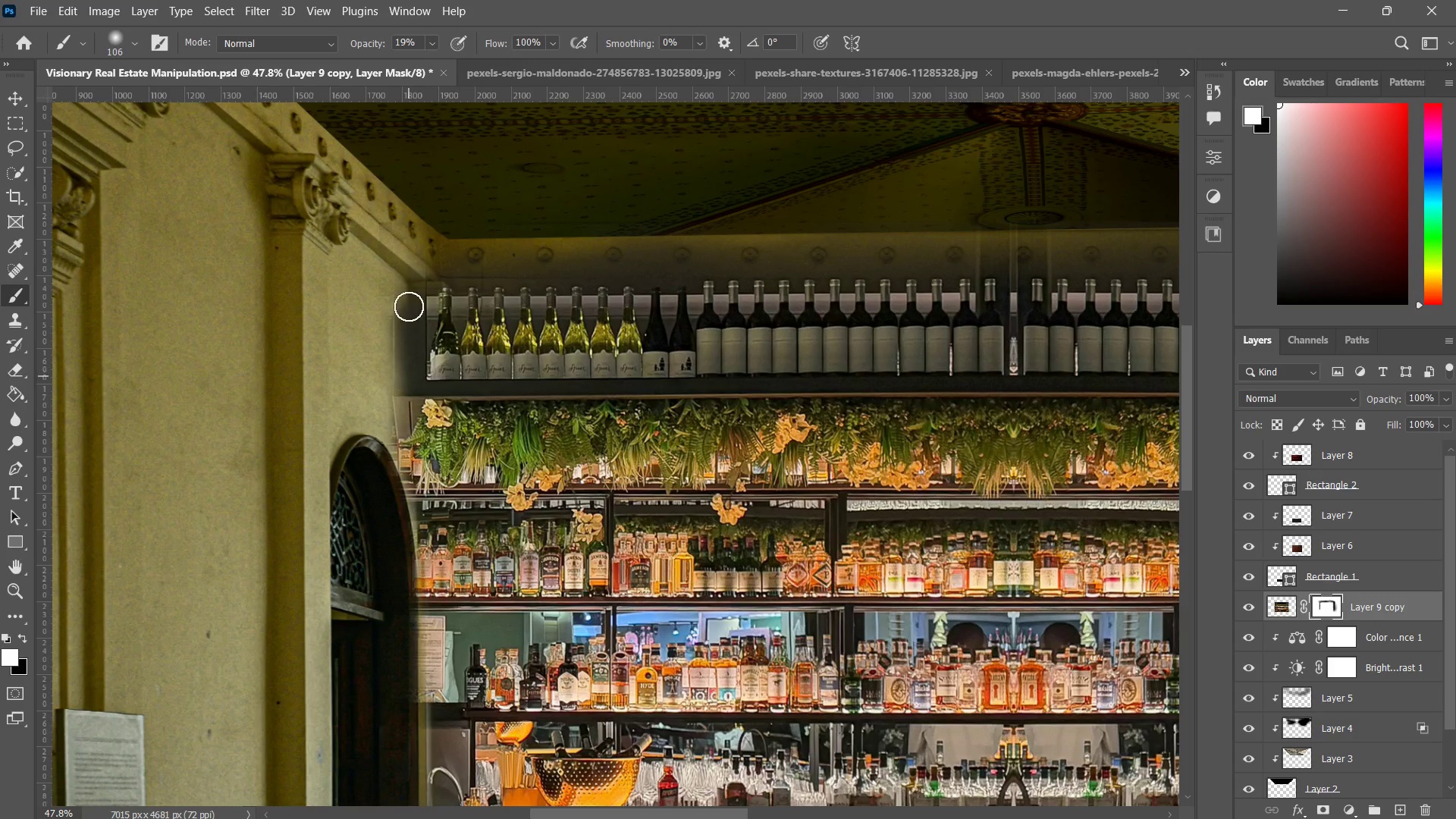 
left_click_drag(start_coordinate=[409, 309], to_coordinate=[409, 343])
 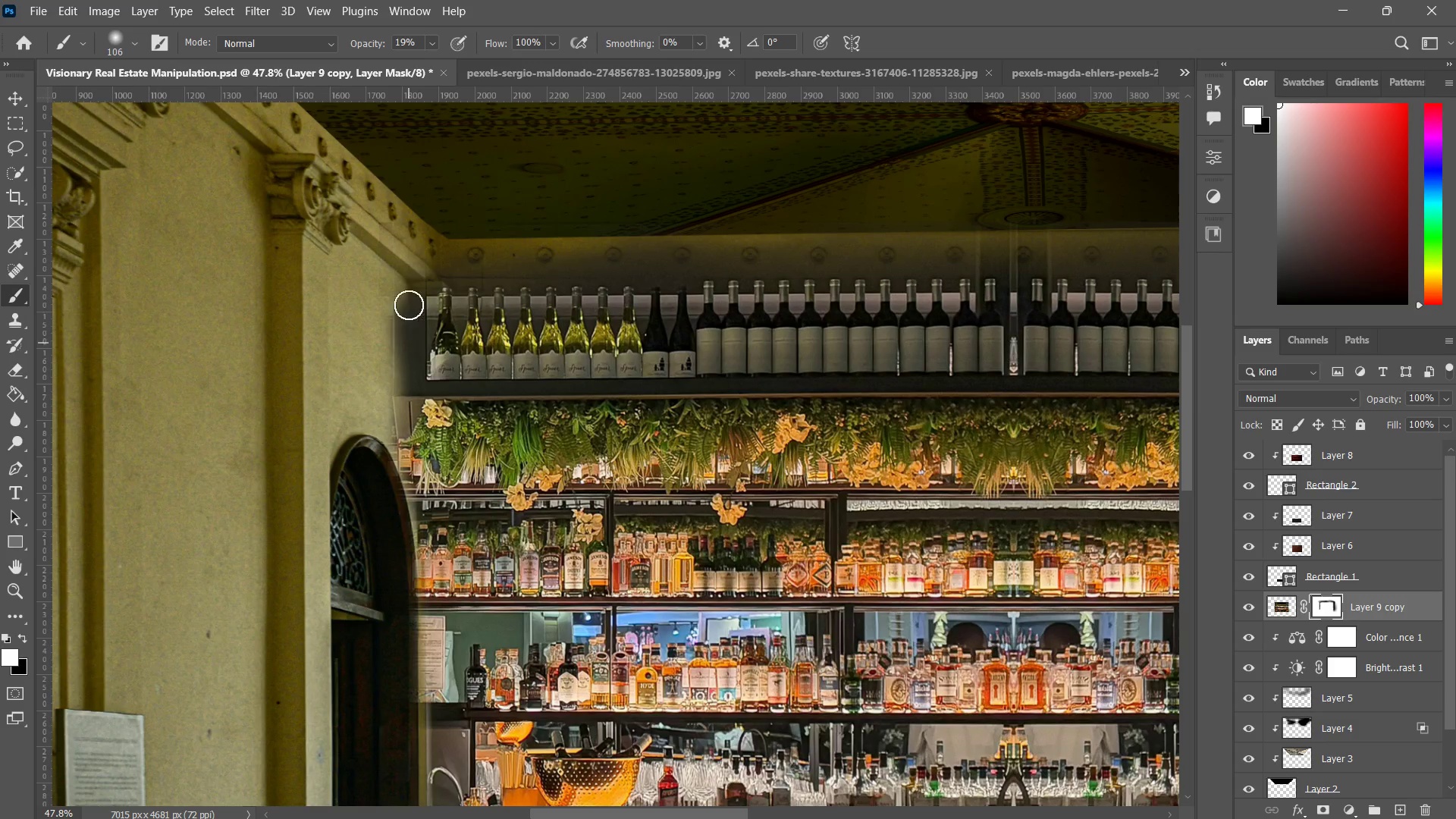 
left_click_drag(start_coordinate=[409, 305], to_coordinate=[408, 325])
 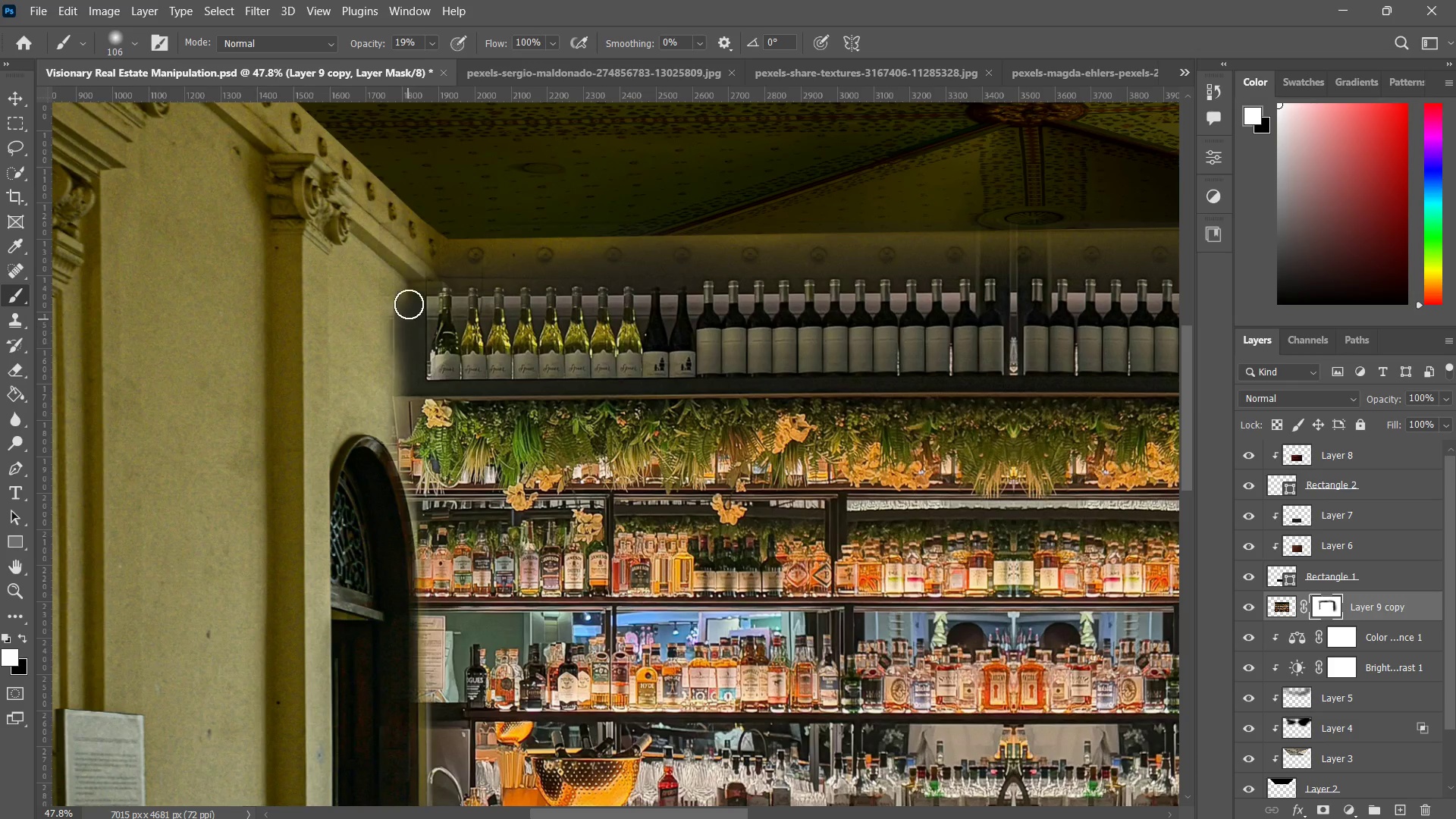 
left_click_drag(start_coordinate=[409, 304], to_coordinate=[409, 334])
 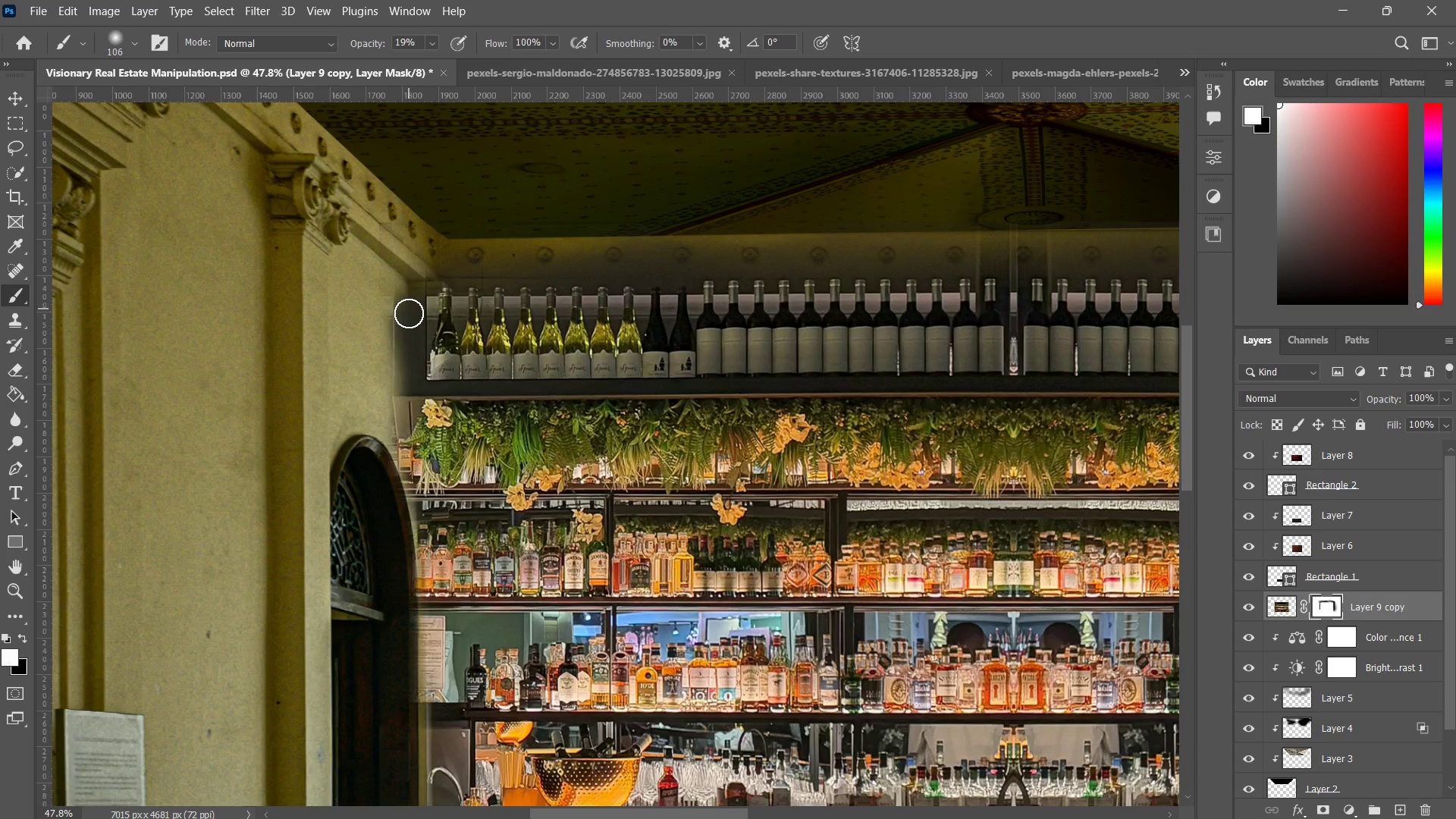 
left_click_drag(start_coordinate=[409, 303], to_coordinate=[409, 315])
 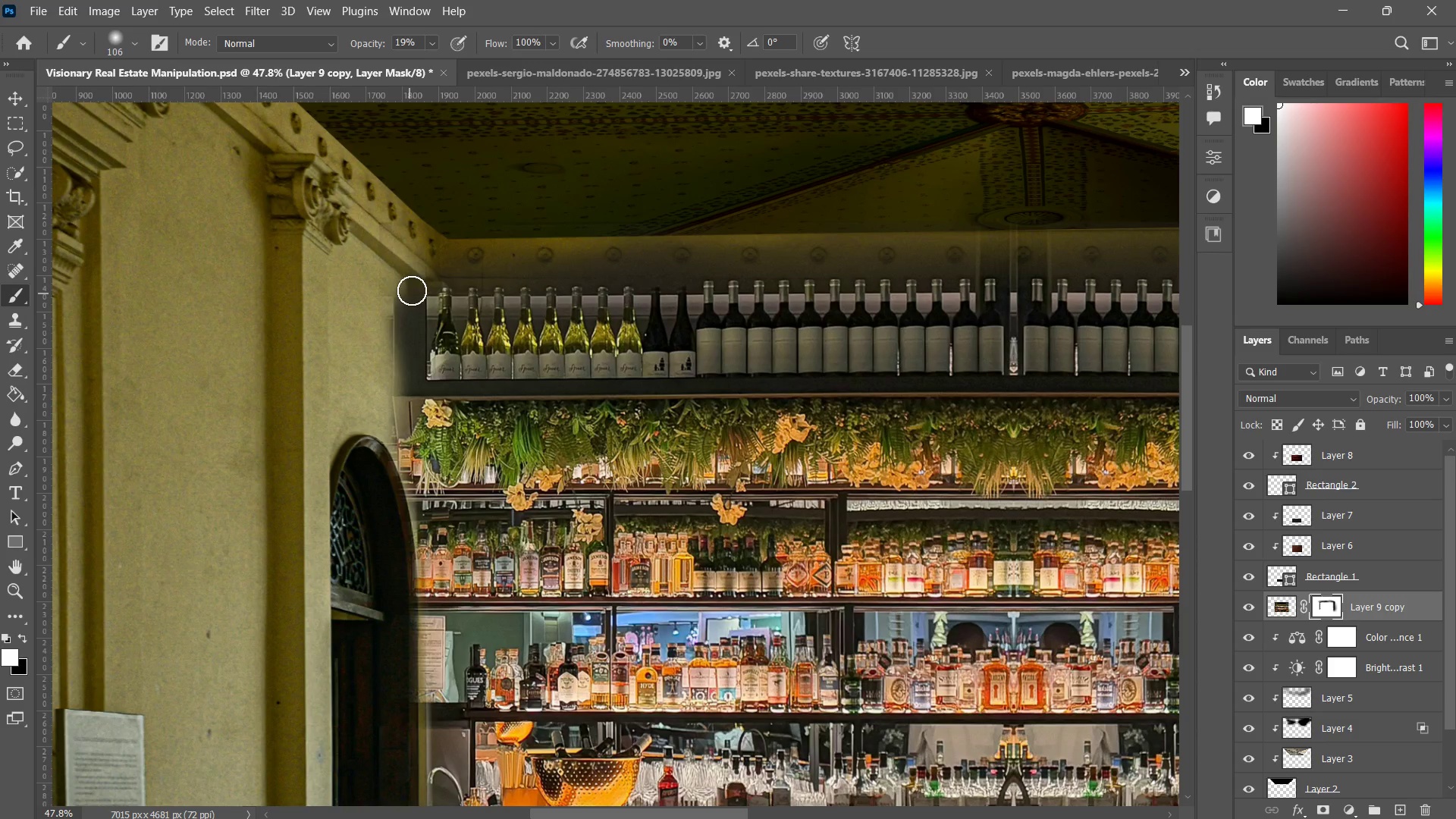 
left_click_drag(start_coordinate=[412, 290], to_coordinate=[413, 309])
 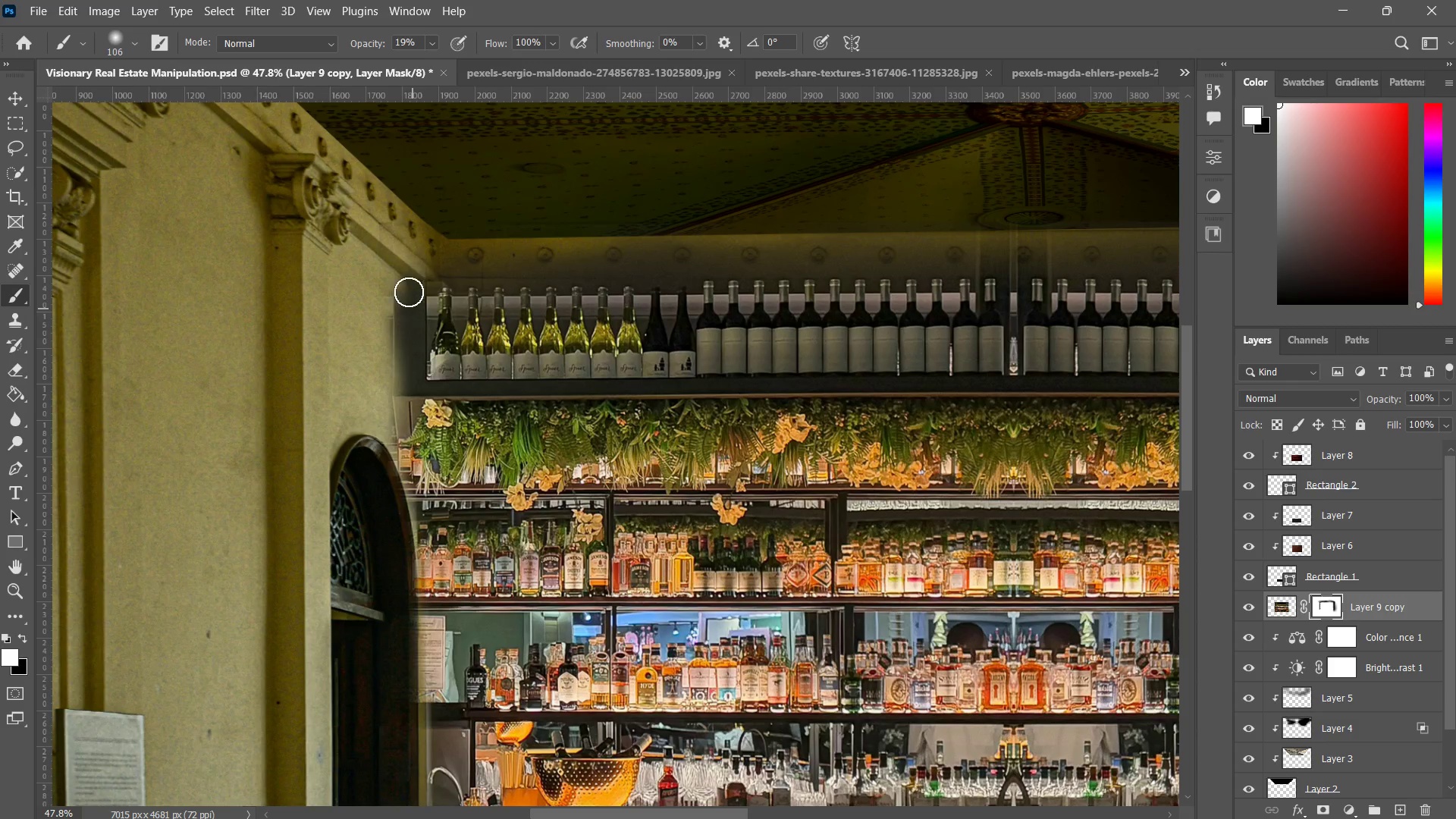 
left_click_drag(start_coordinate=[409, 293], to_coordinate=[409, 363])
 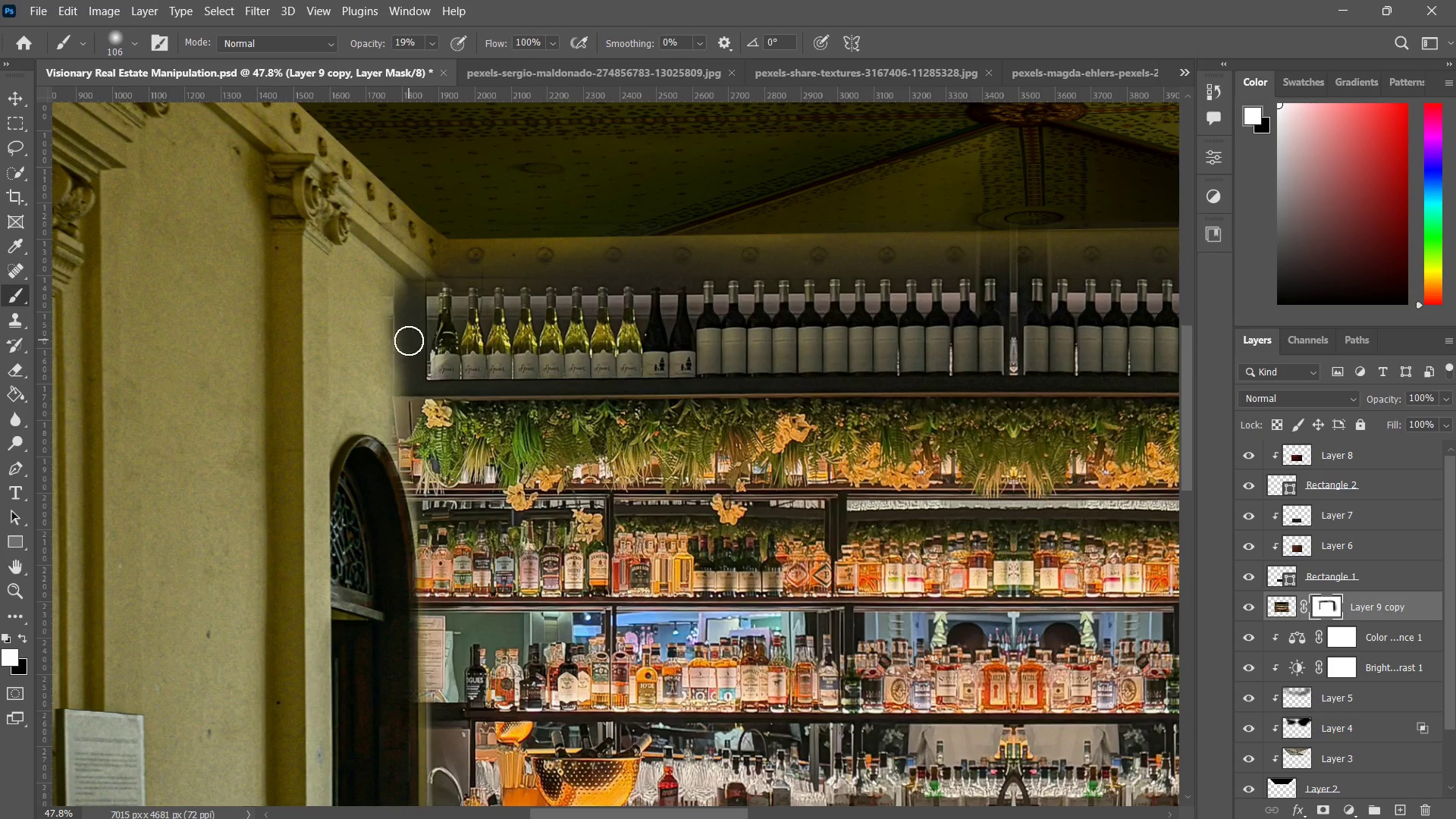 
left_click_drag(start_coordinate=[409, 344], to_coordinate=[409, 375])
 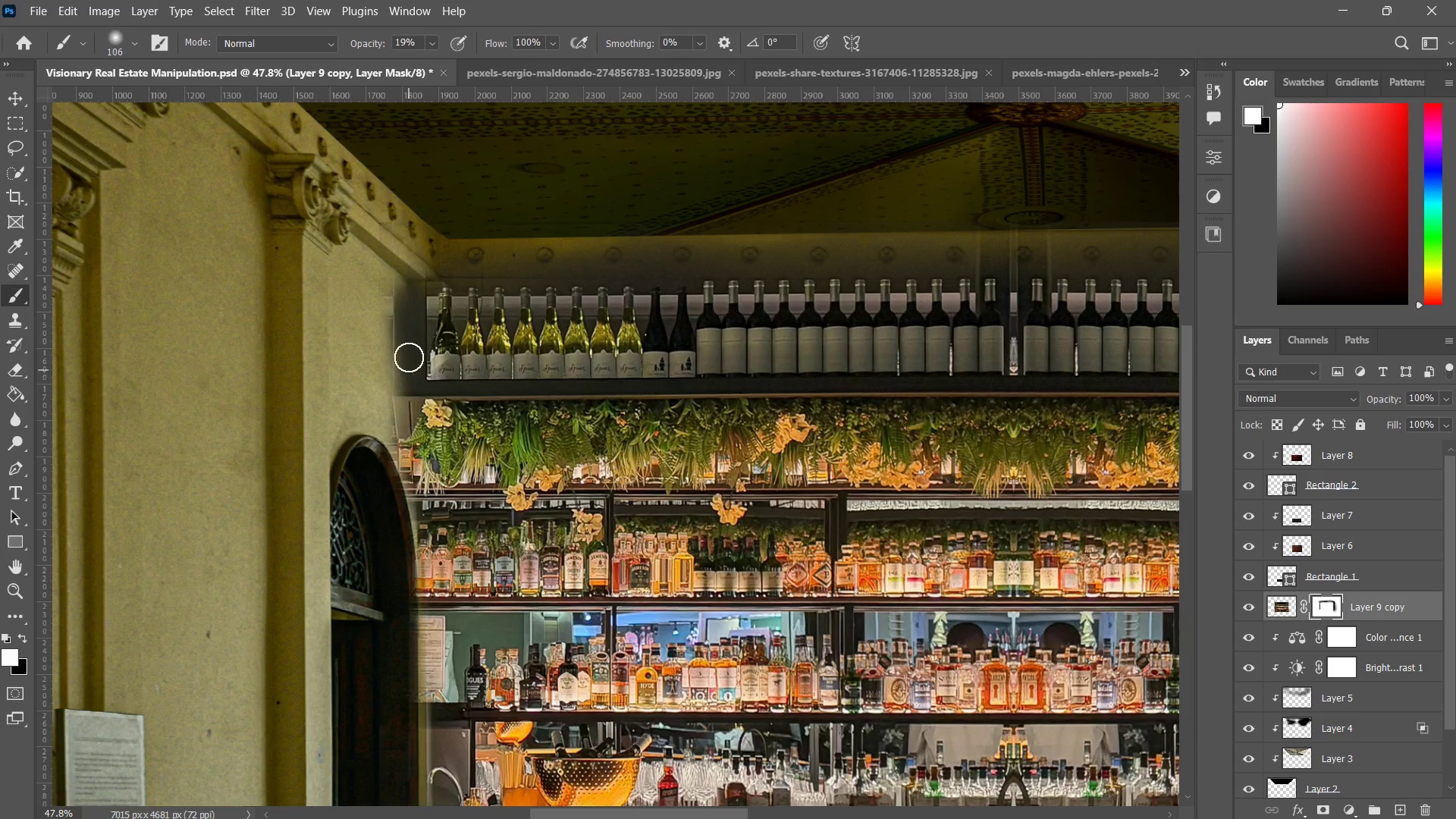 
left_click_drag(start_coordinate=[409, 357], to_coordinate=[409, 369])
 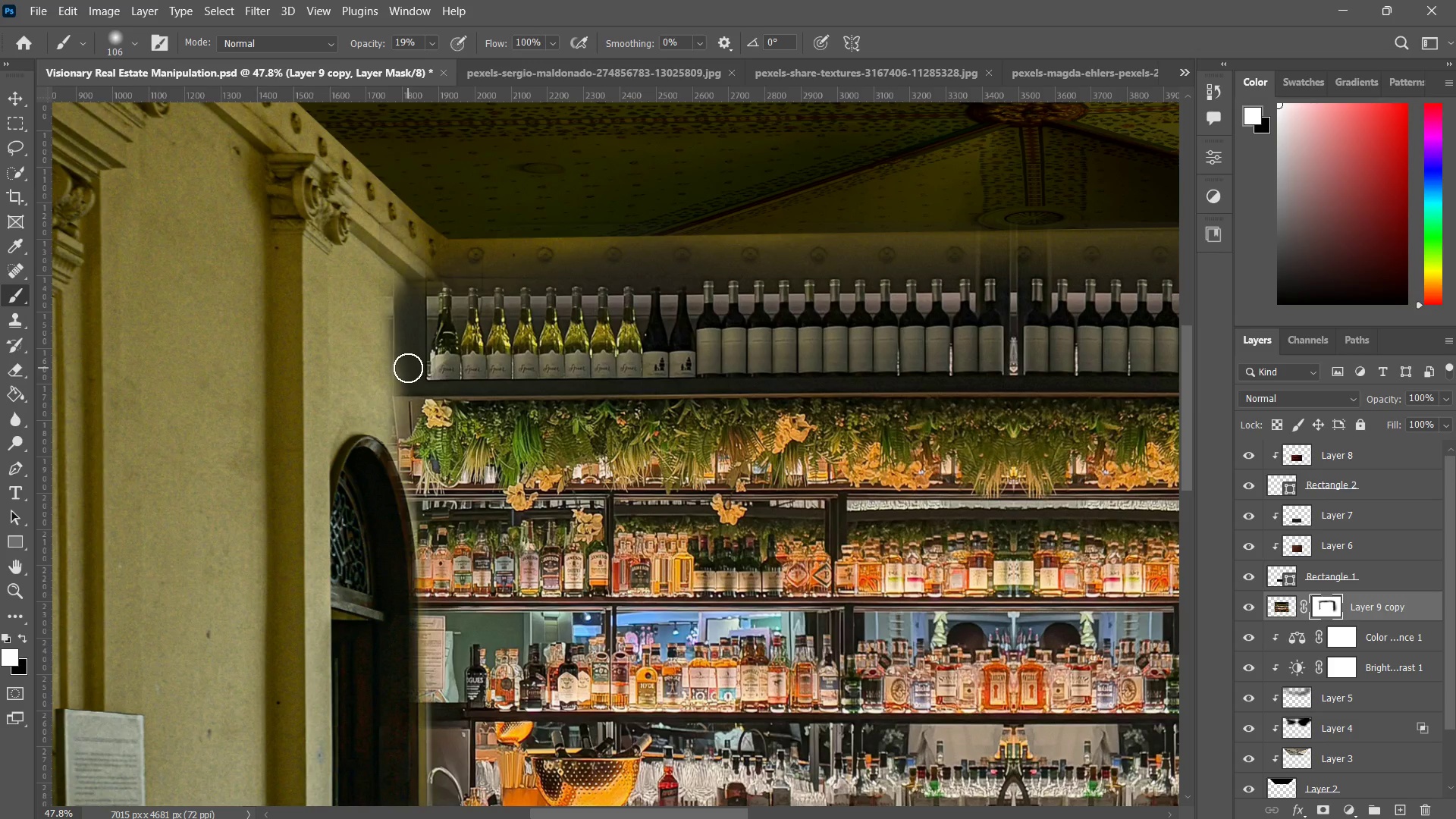 
left_click_drag(start_coordinate=[408, 368], to_coordinate=[406, 376])
 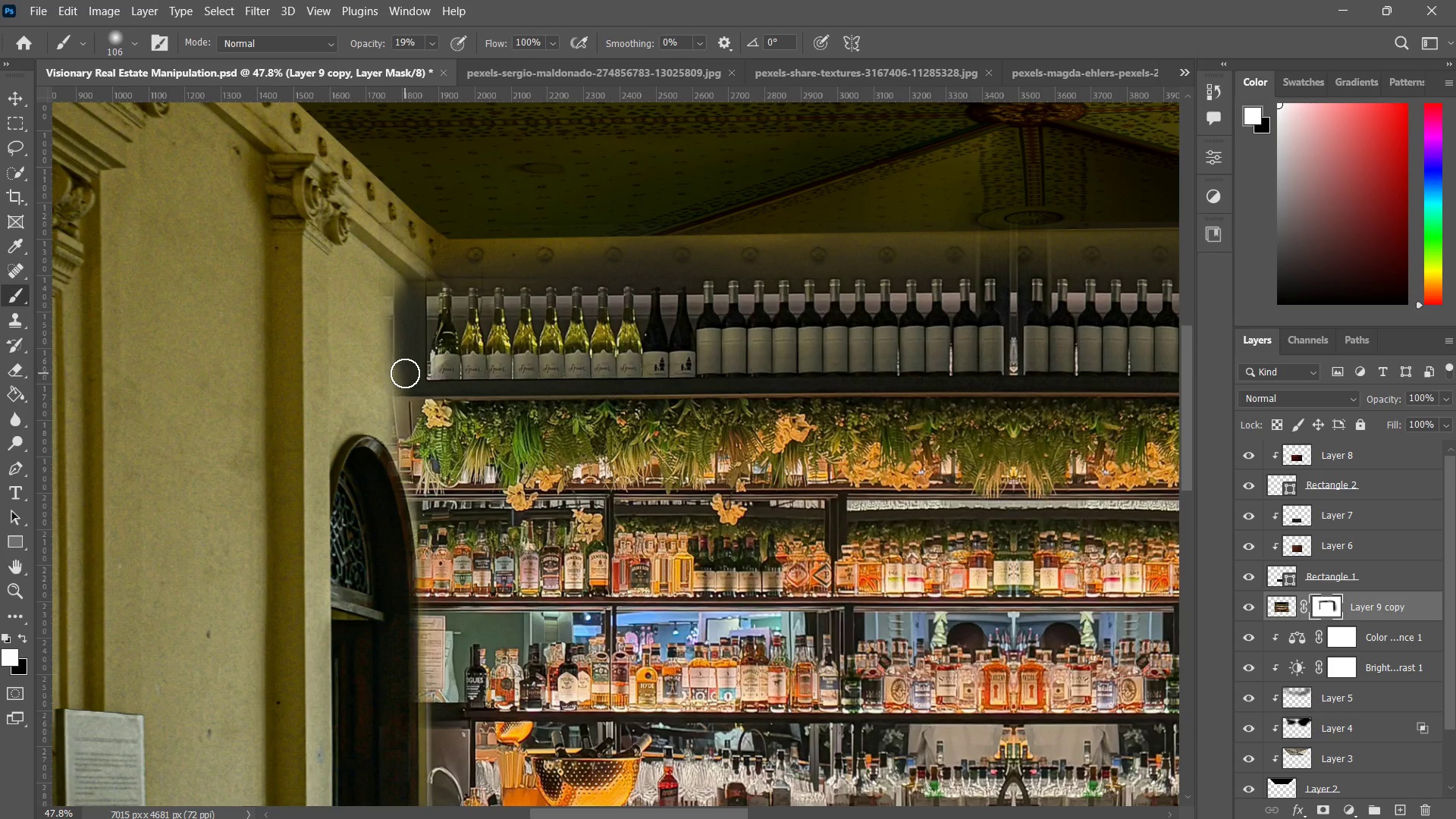 
left_click_drag(start_coordinate=[405, 373], to_coordinate=[405, 384])
 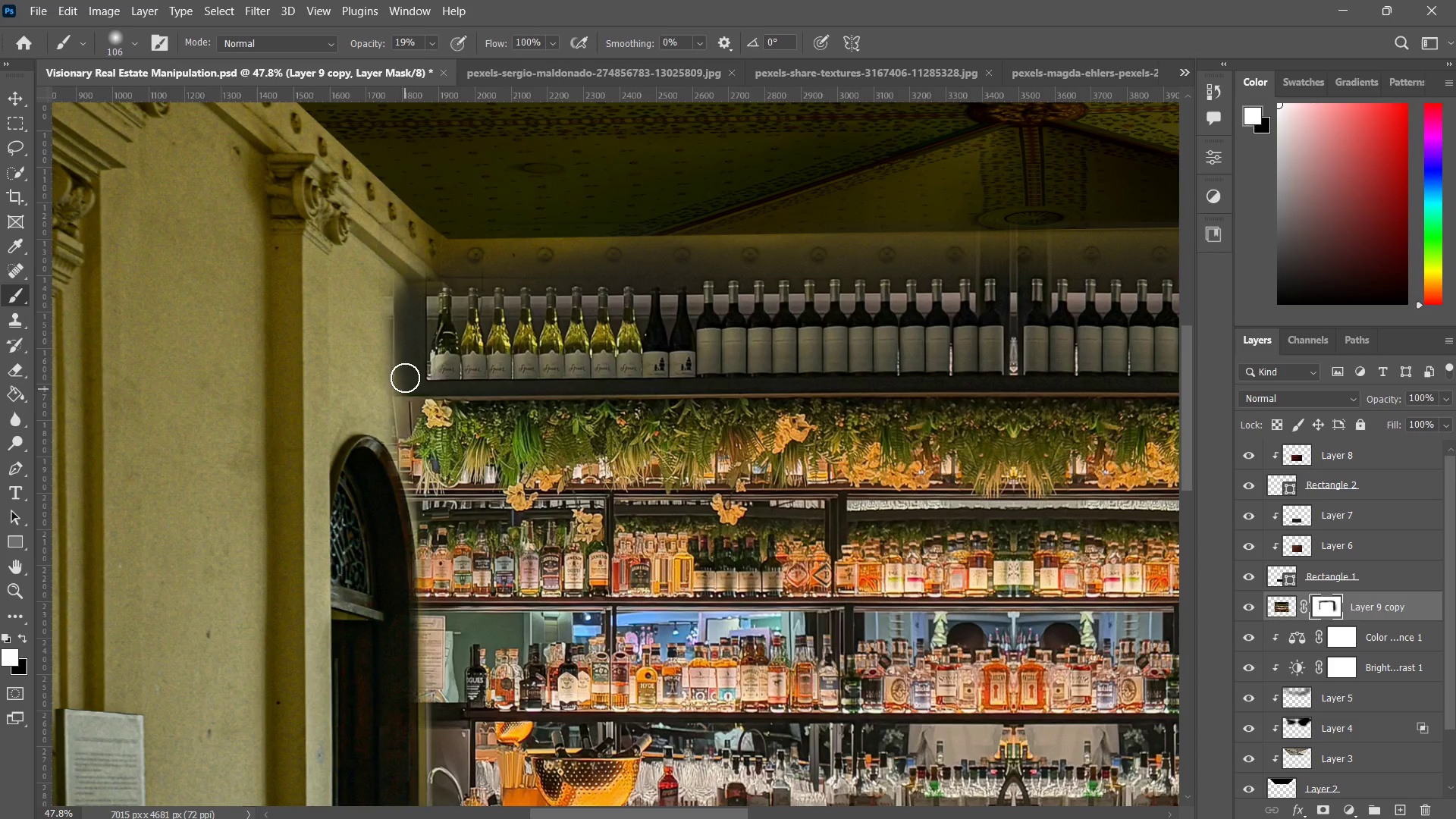 
left_click_drag(start_coordinate=[405, 377], to_coordinate=[403, 372])
 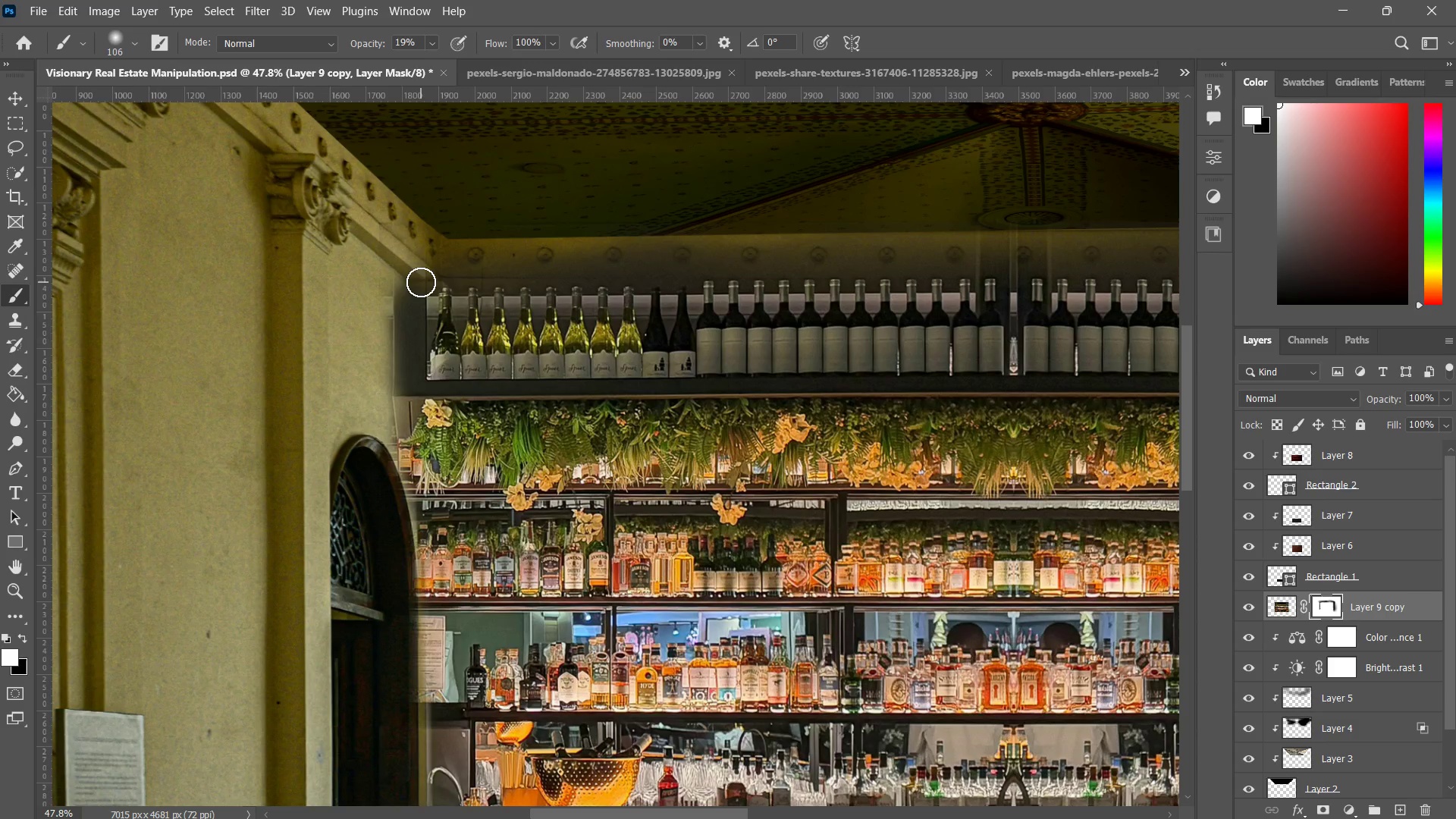 
left_click_drag(start_coordinate=[417, 284], to_coordinate=[425, 284])
 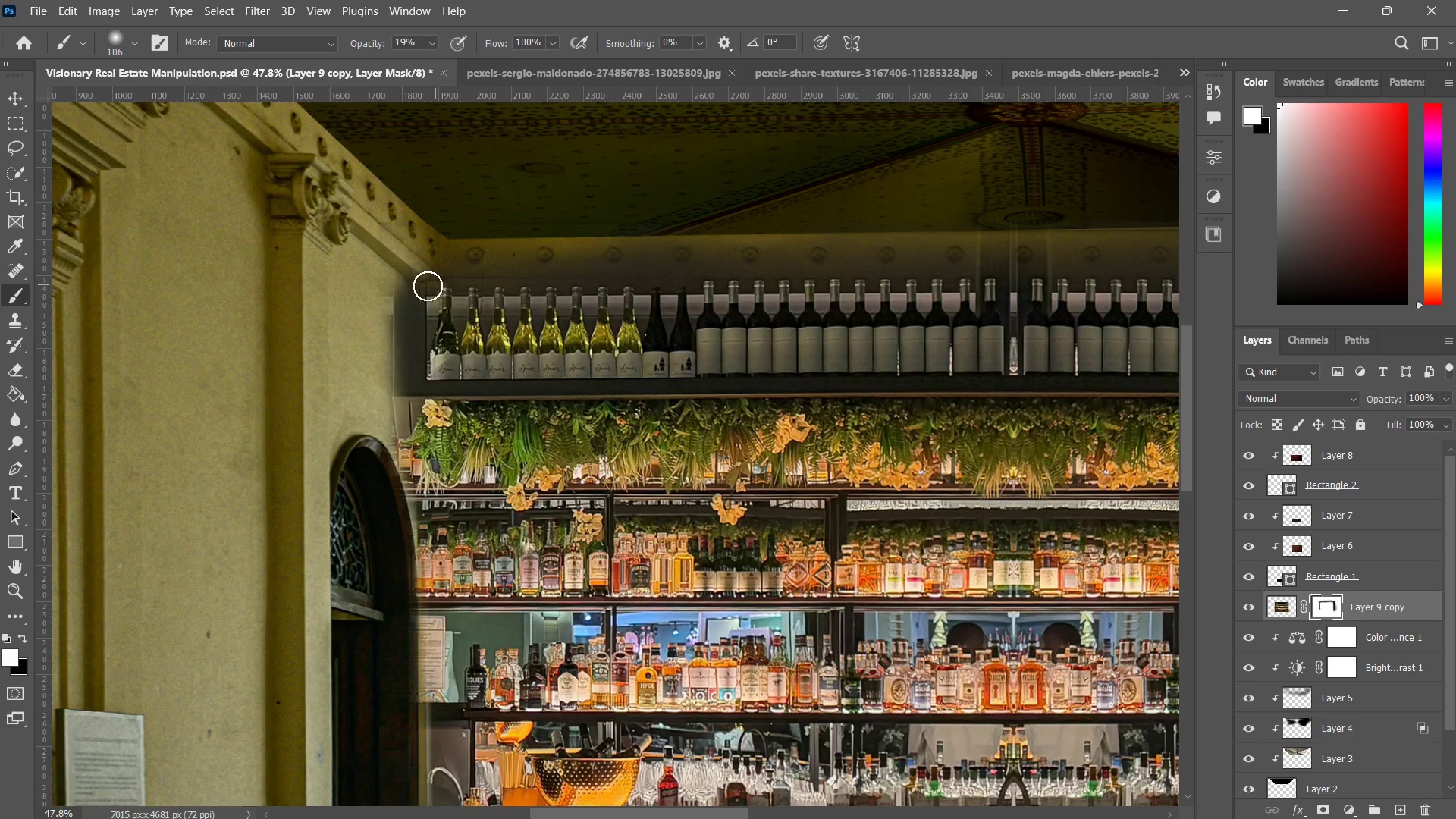 
left_click_drag(start_coordinate=[412, 291], to_coordinate=[421, 294])
 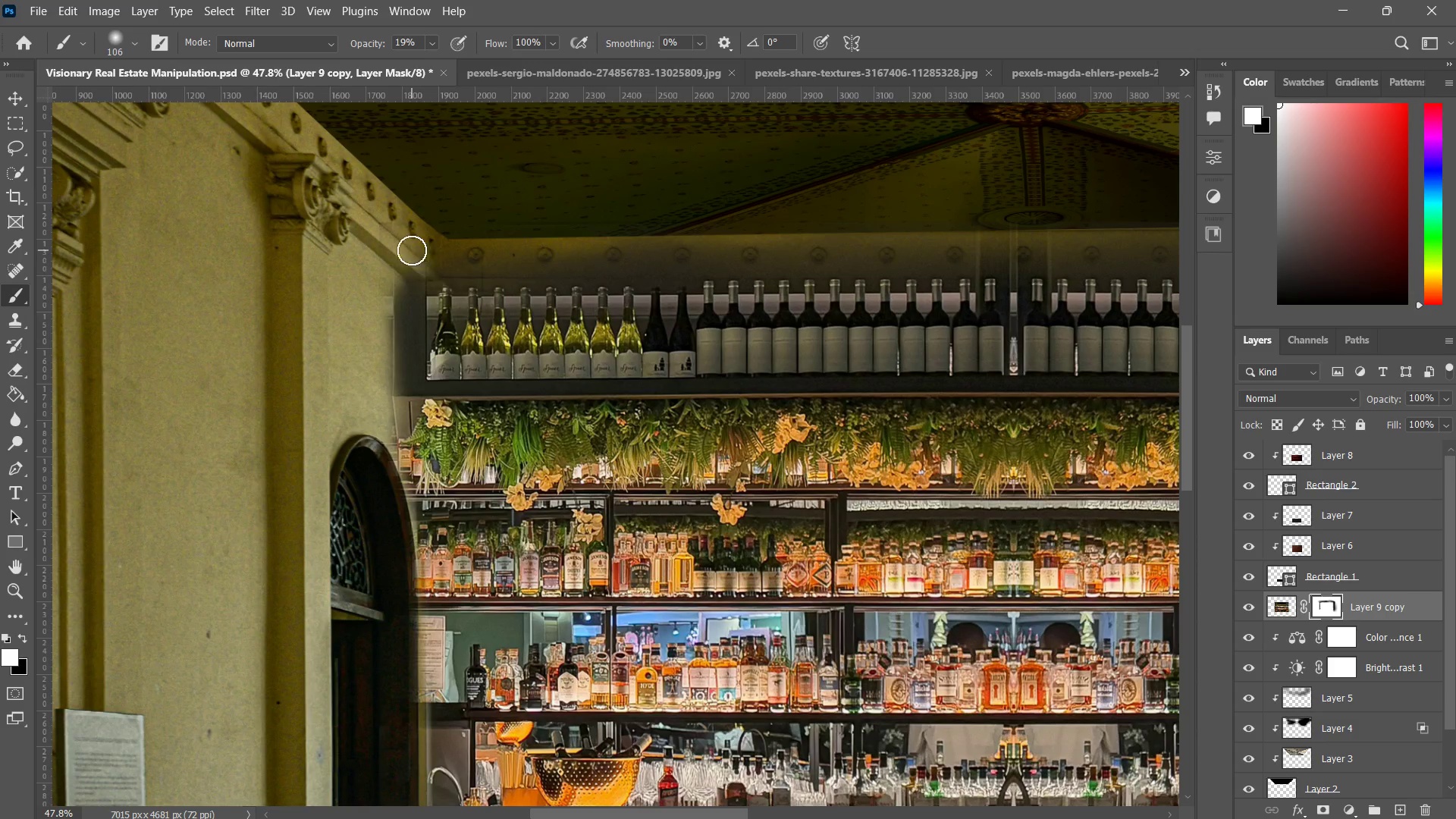 
key(X)
 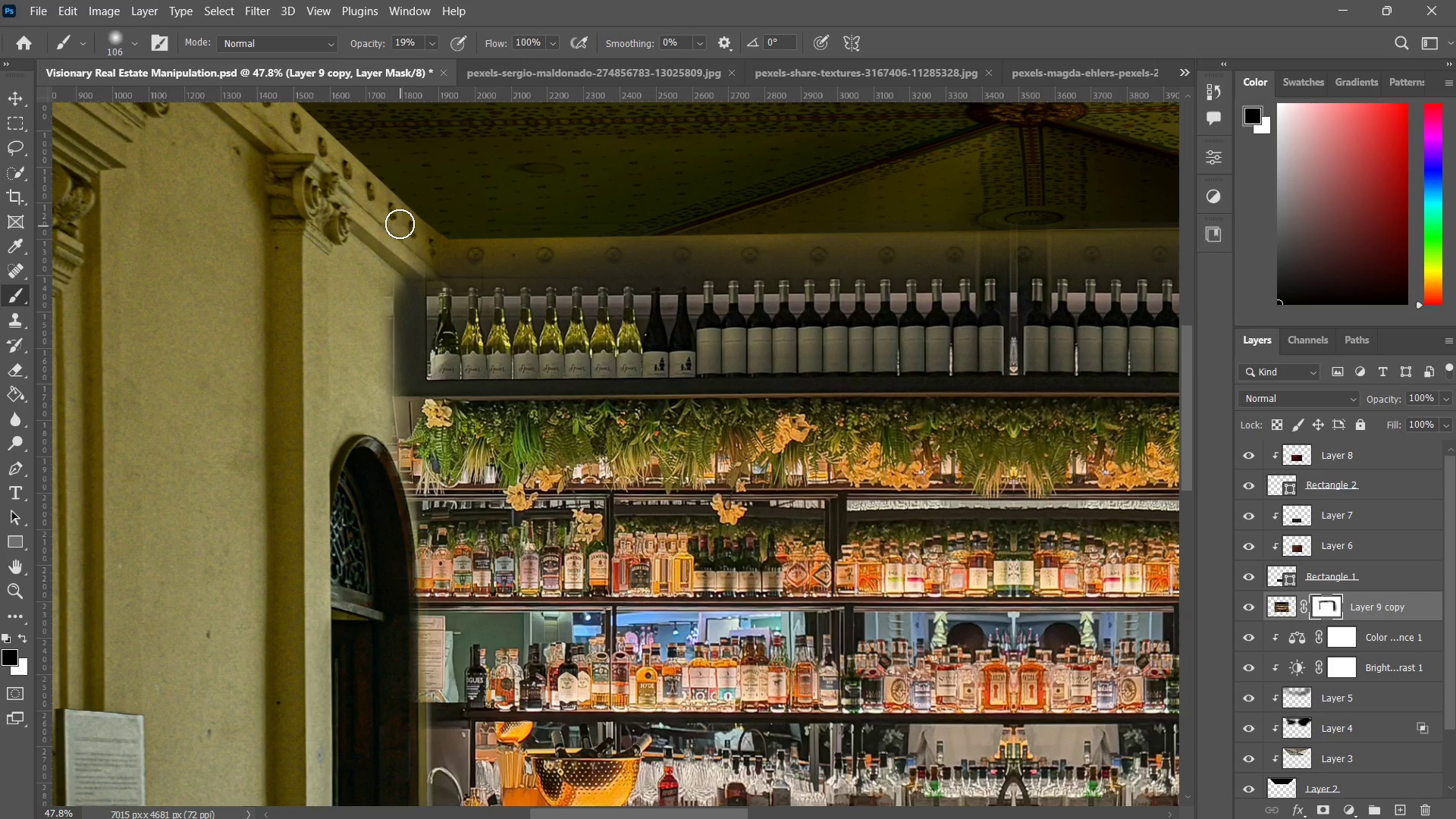 
left_click_drag(start_coordinate=[384, 214], to_coordinate=[356, 234])
 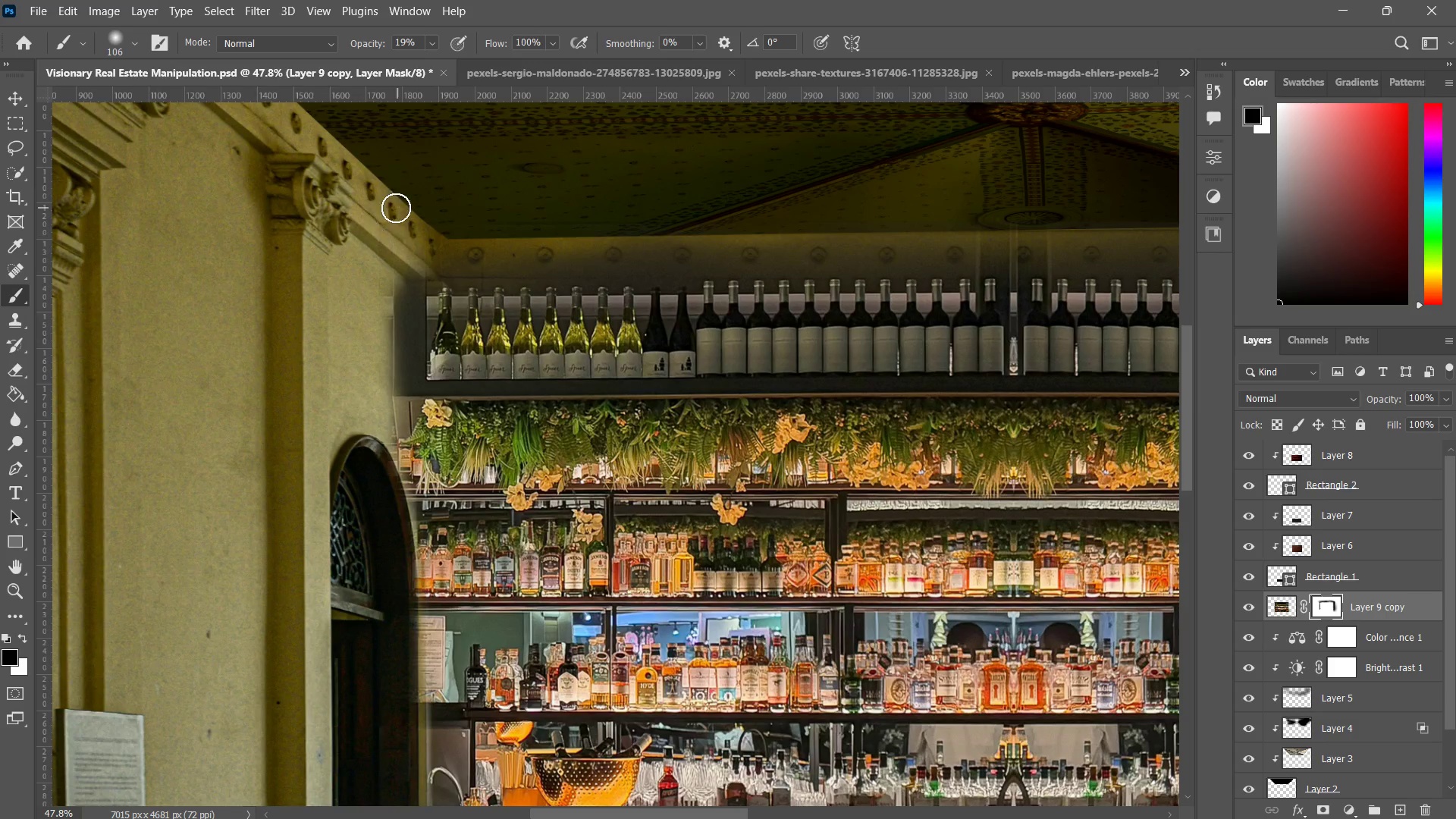 
left_click_drag(start_coordinate=[394, 210], to_coordinate=[356, 239])
 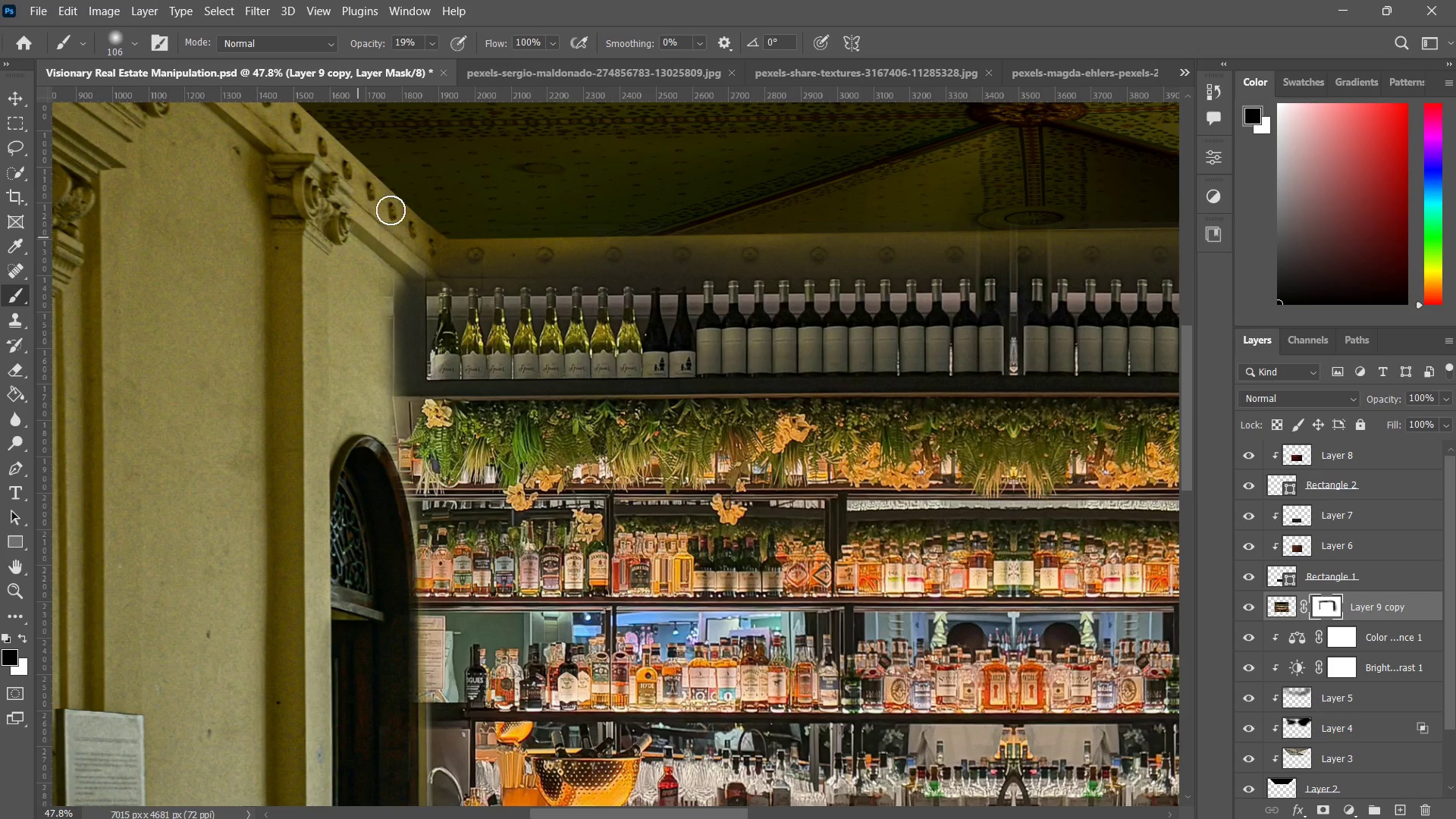 
left_click_drag(start_coordinate=[391, 210], to_coordinate=[346, 266])
 